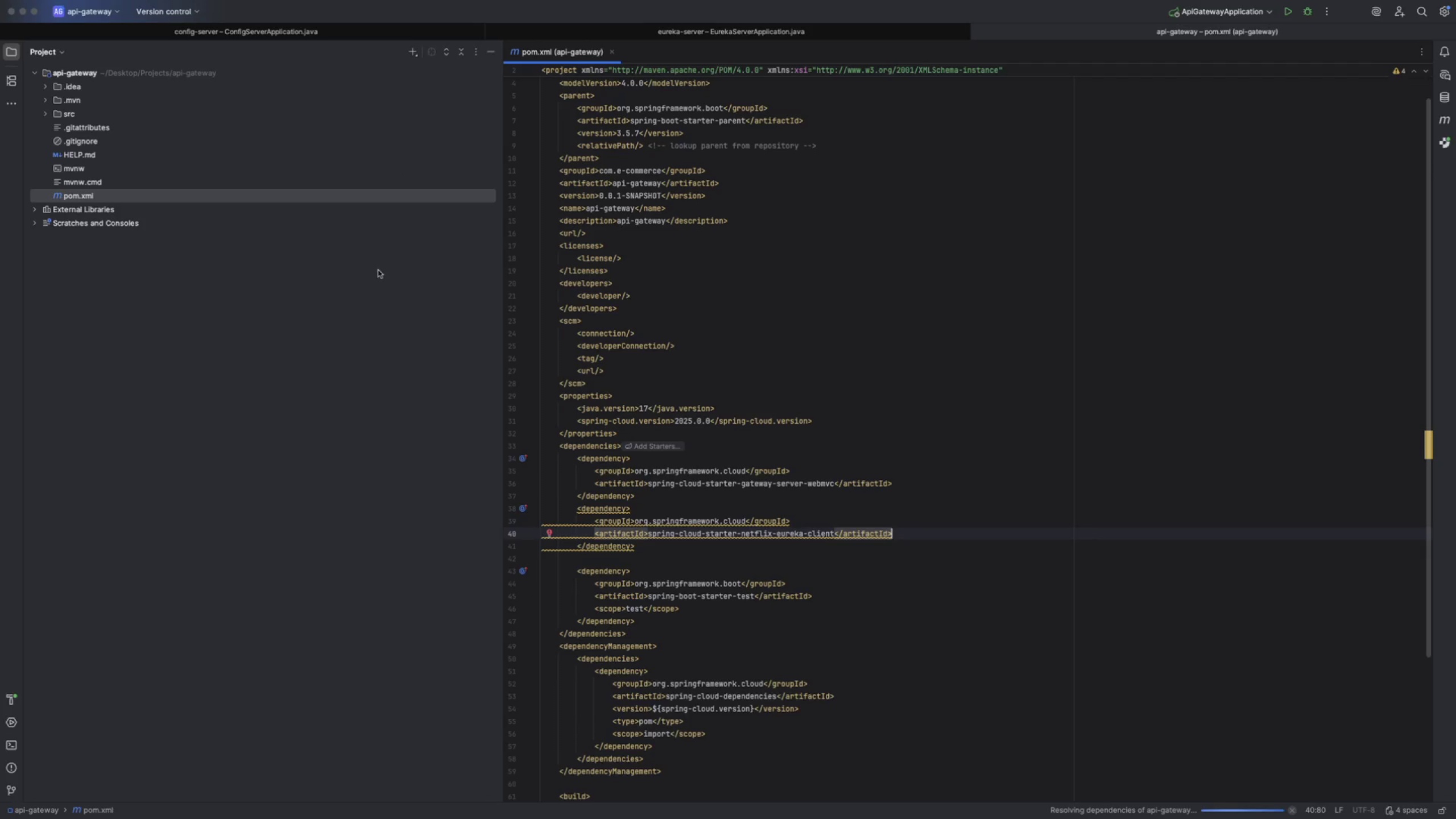 
wait(12.57)
 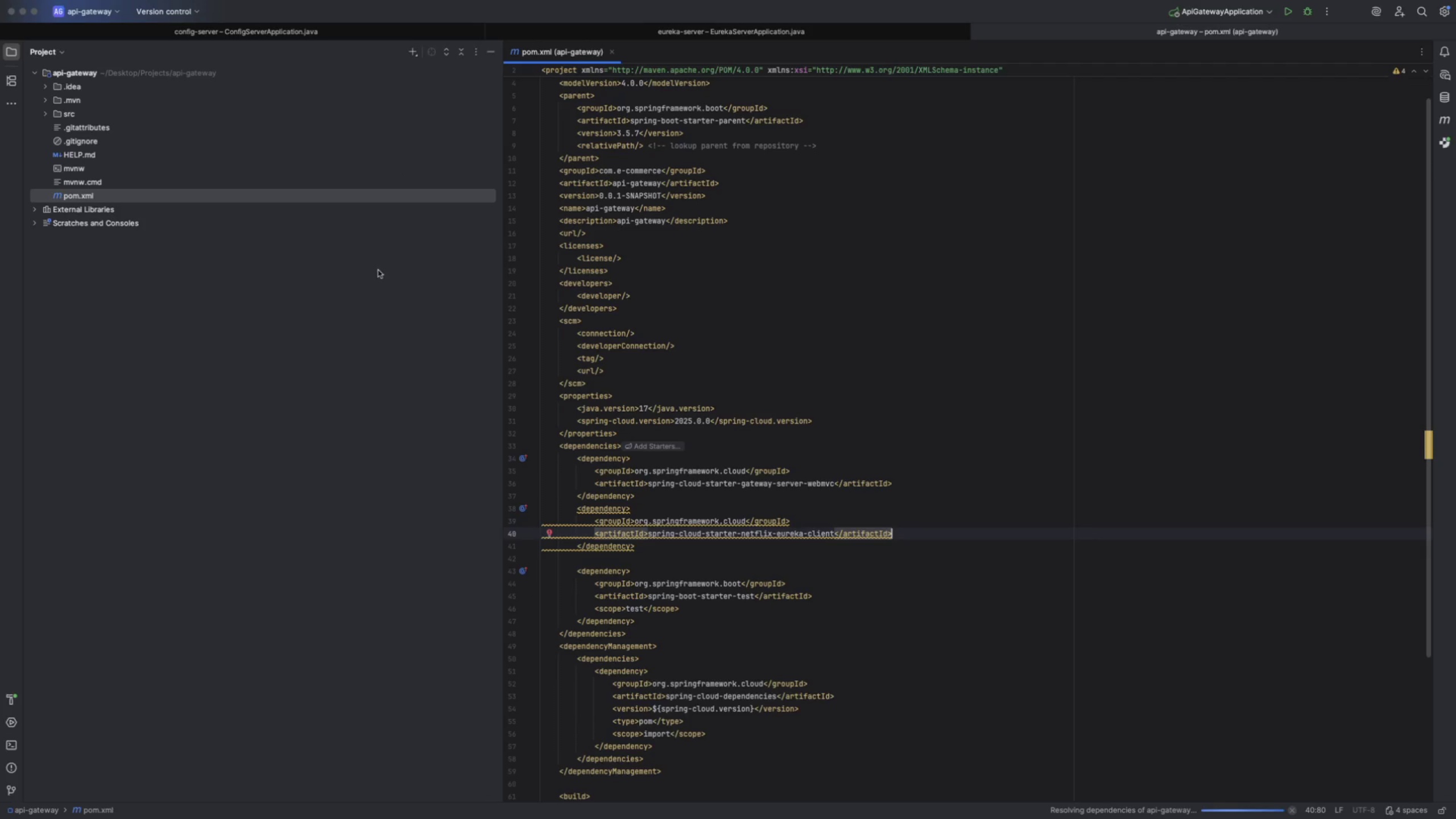 
left_click([1426, 545])
 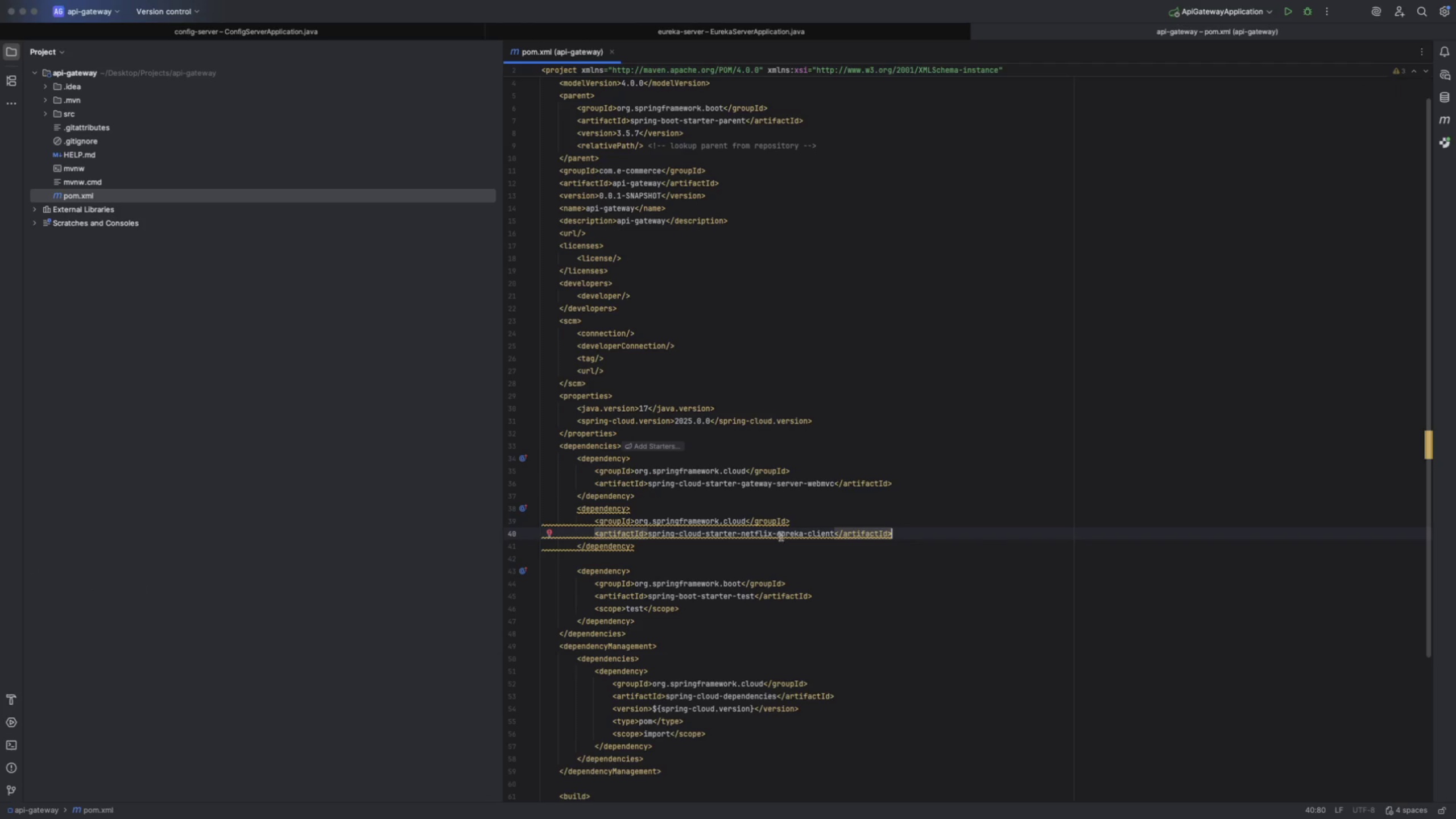 
scroll: coordinate [791, 540], scroll_direction: down, amount: 3.0
 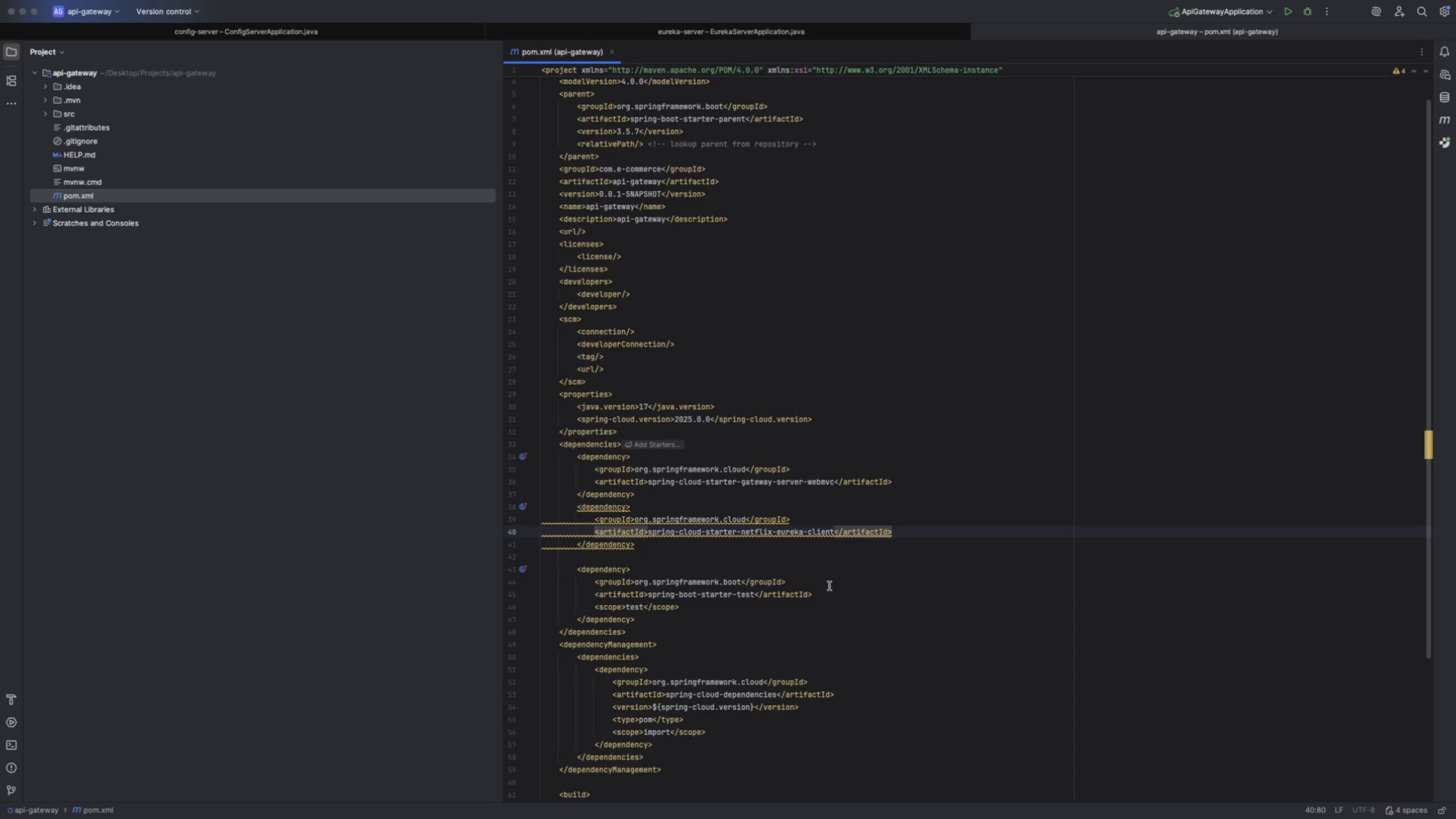 
wait(17.69)
 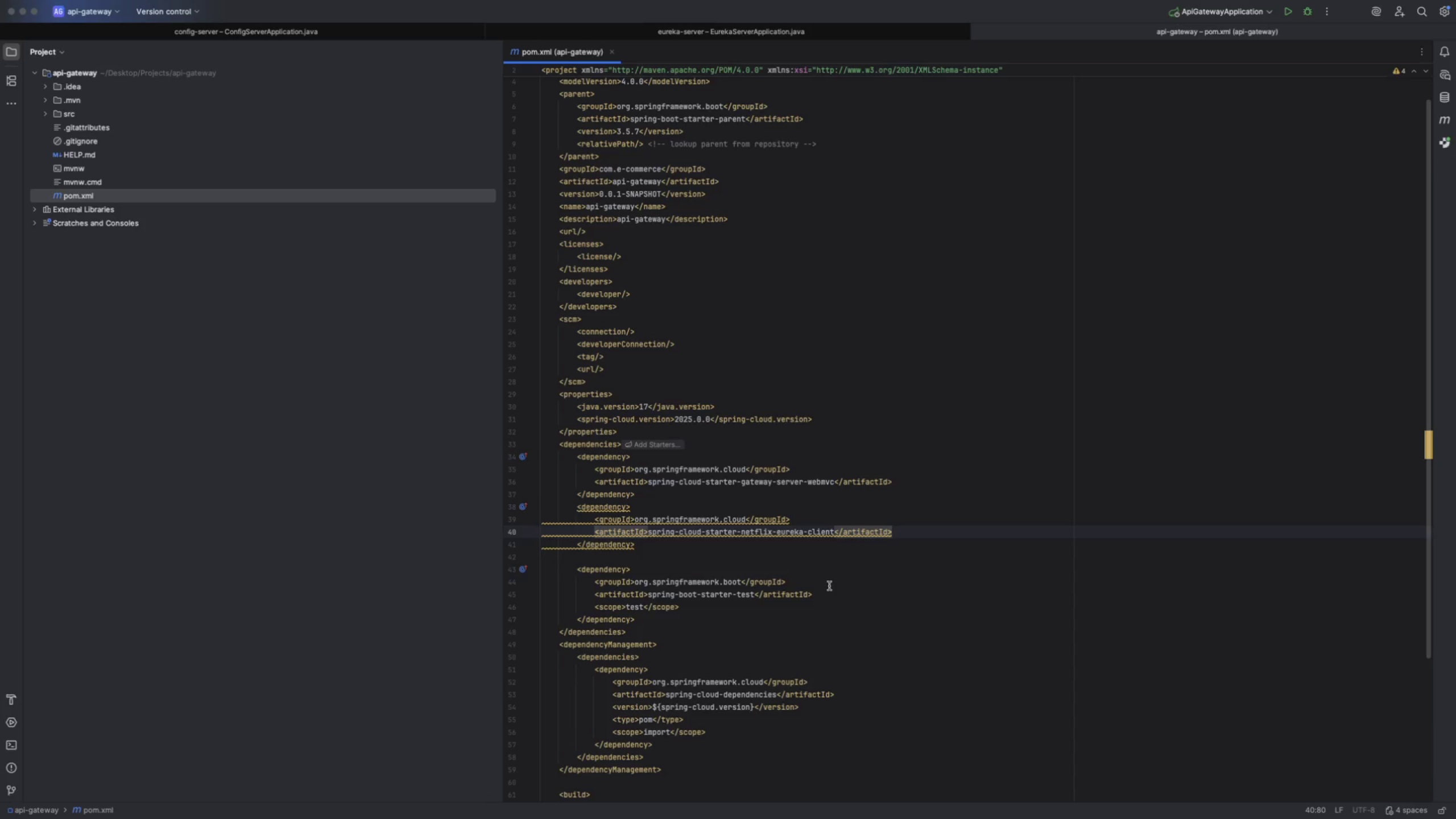 
left_click([47, 113])
 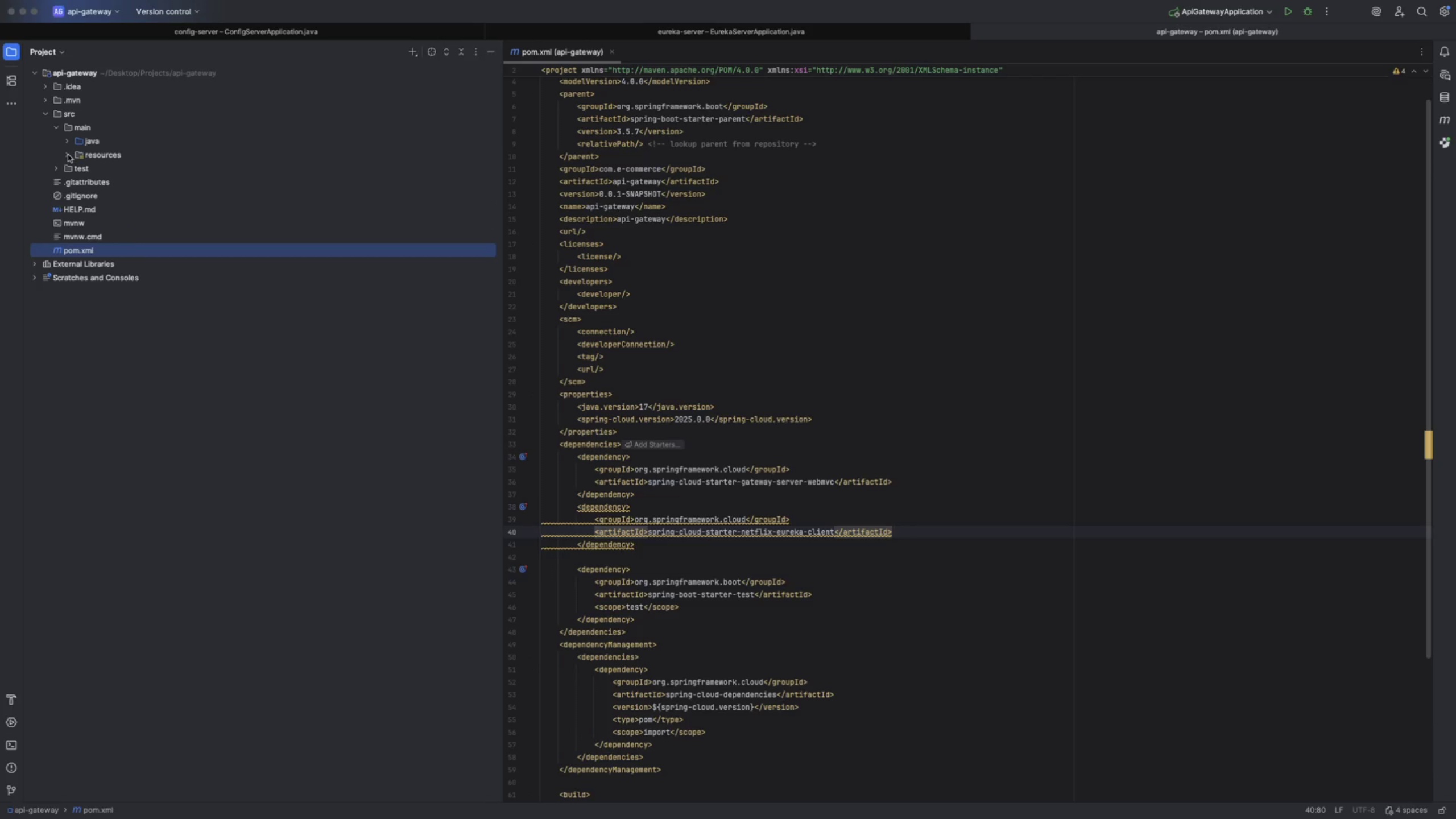 
right_click([117, 158])
 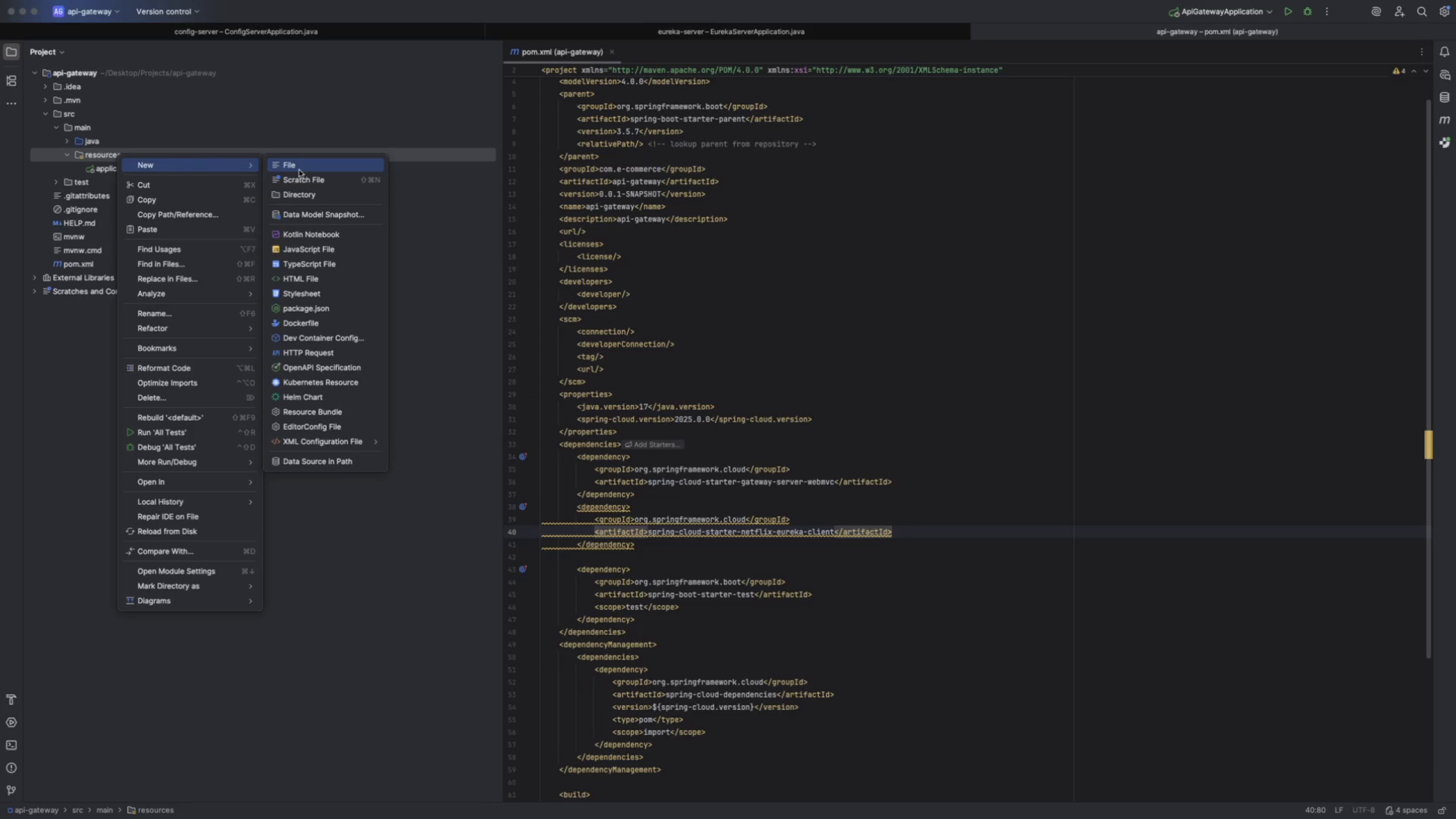 
left_click([299, 170])
 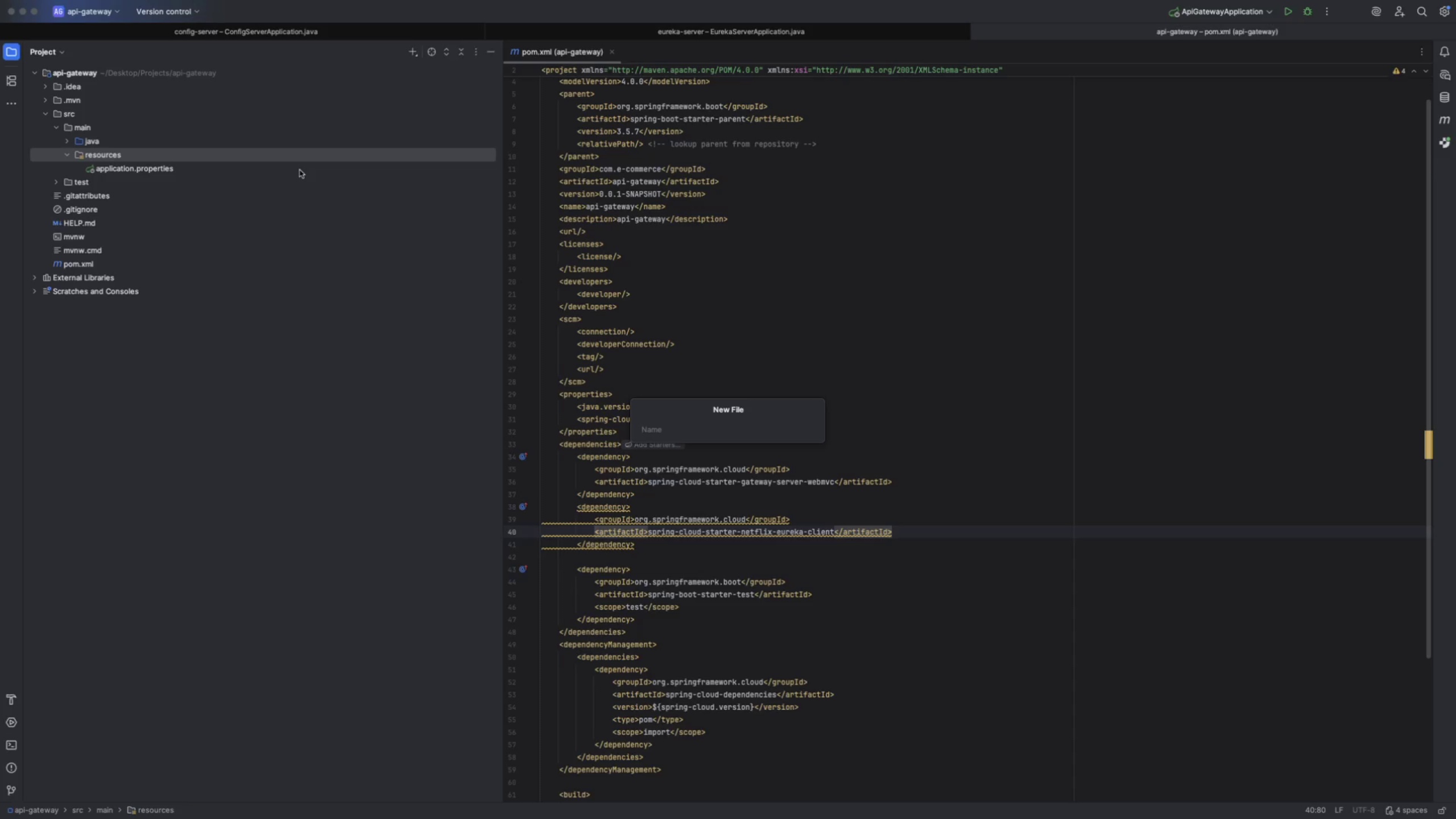 
type(application.yml)
 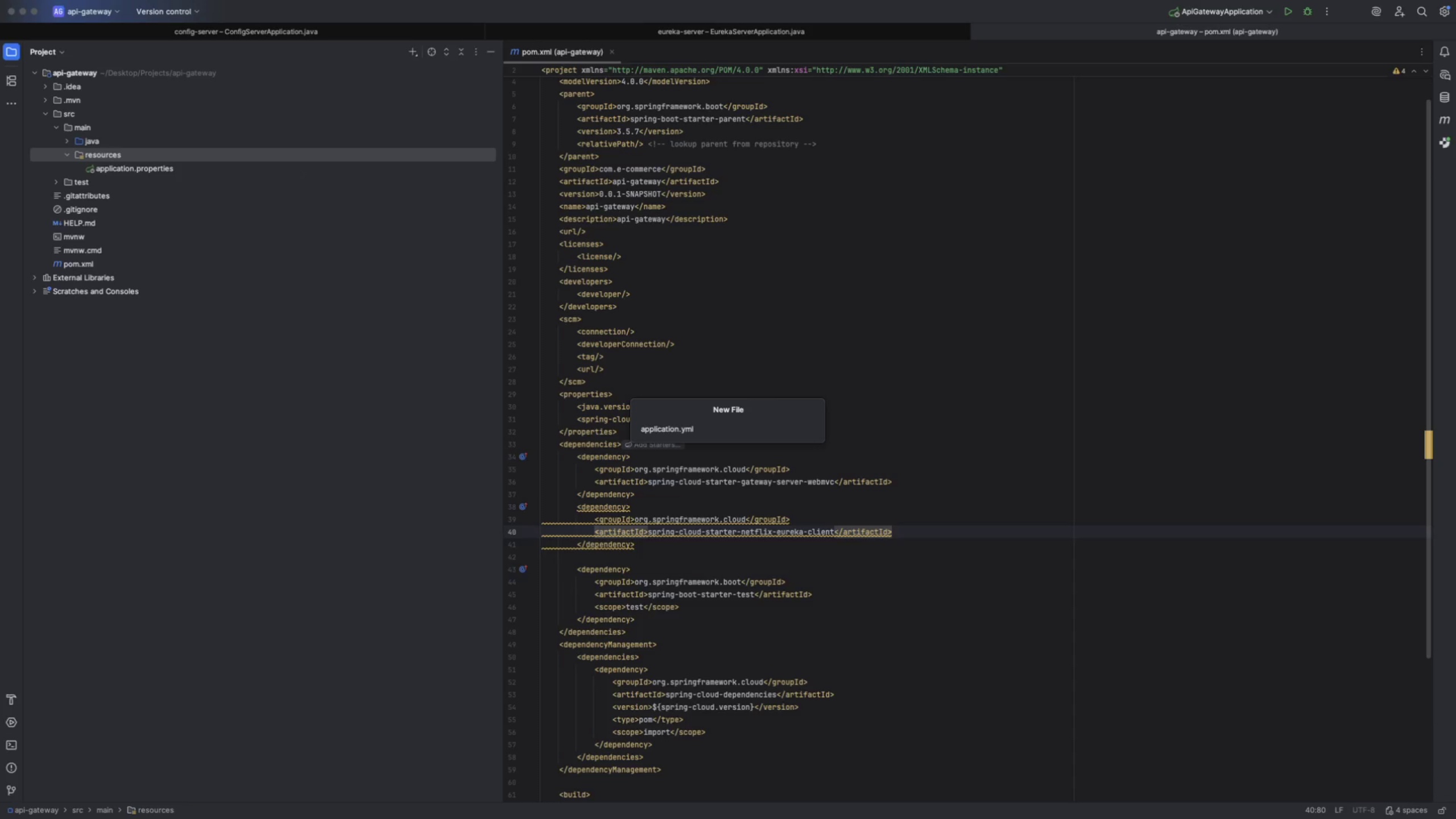 
key(Enter)
 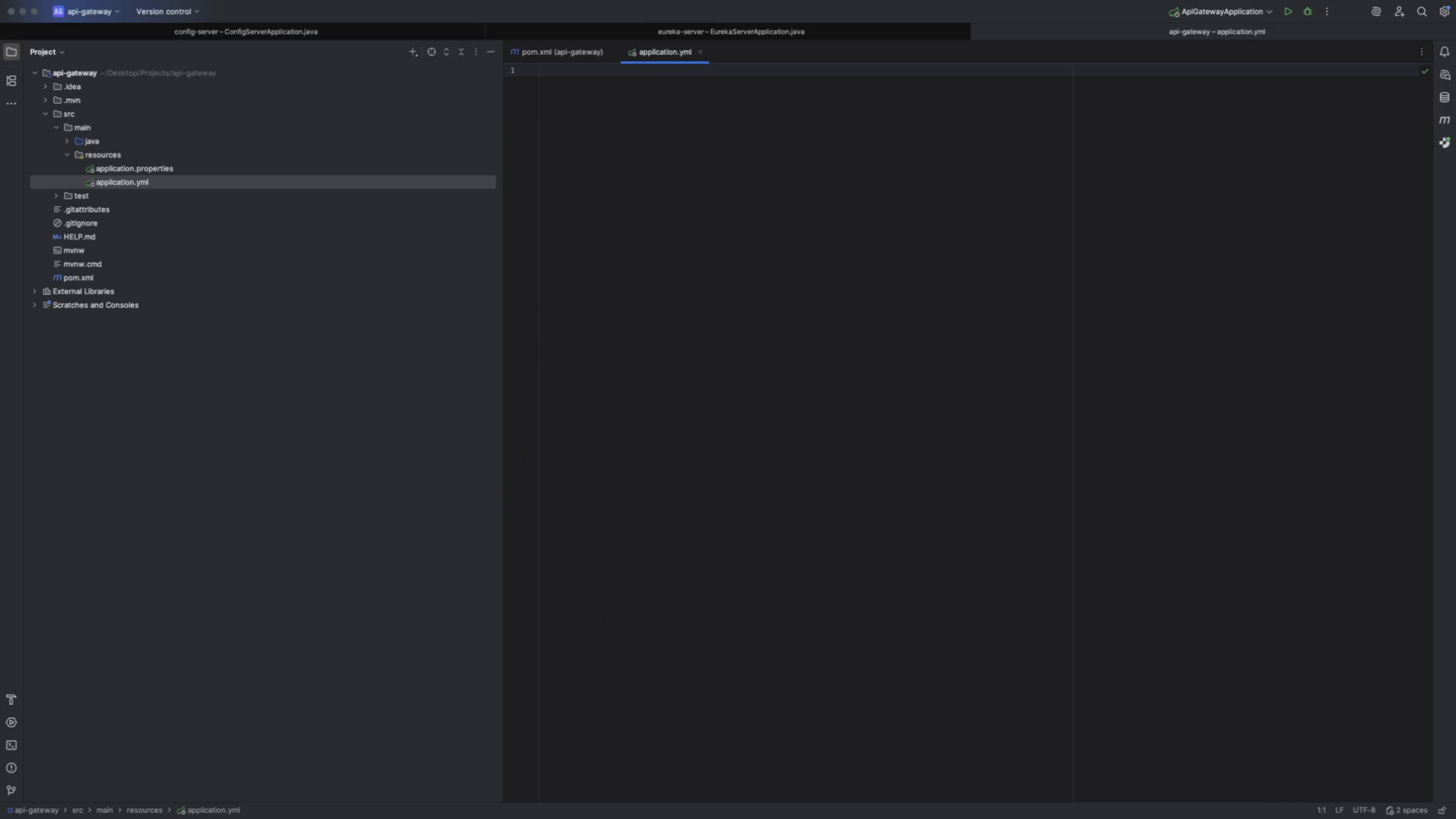 
type(server)
 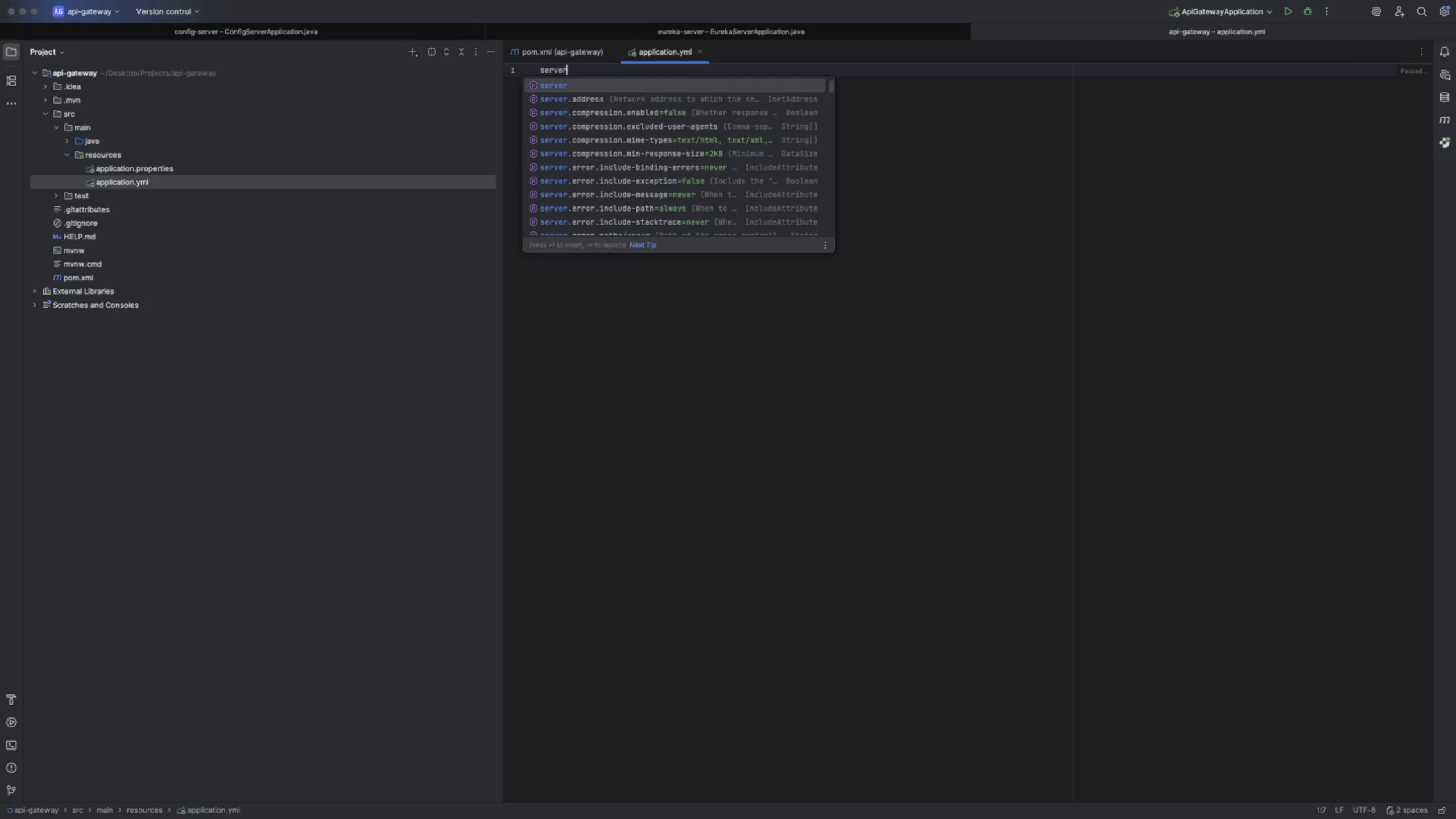 
hold_key(key=ShiftRight, duration=0.85)
 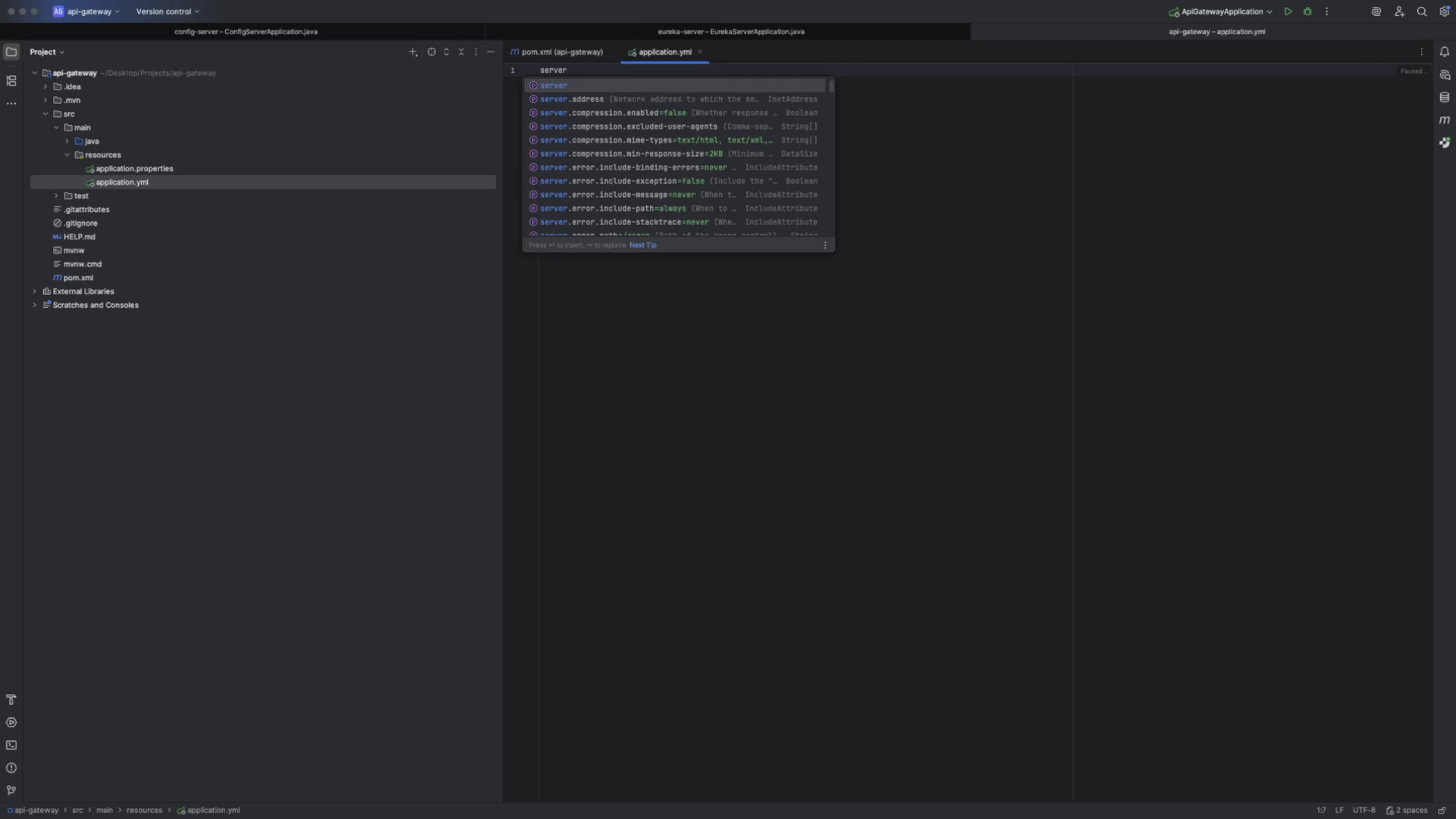 
key(Control+ControlLeft)
 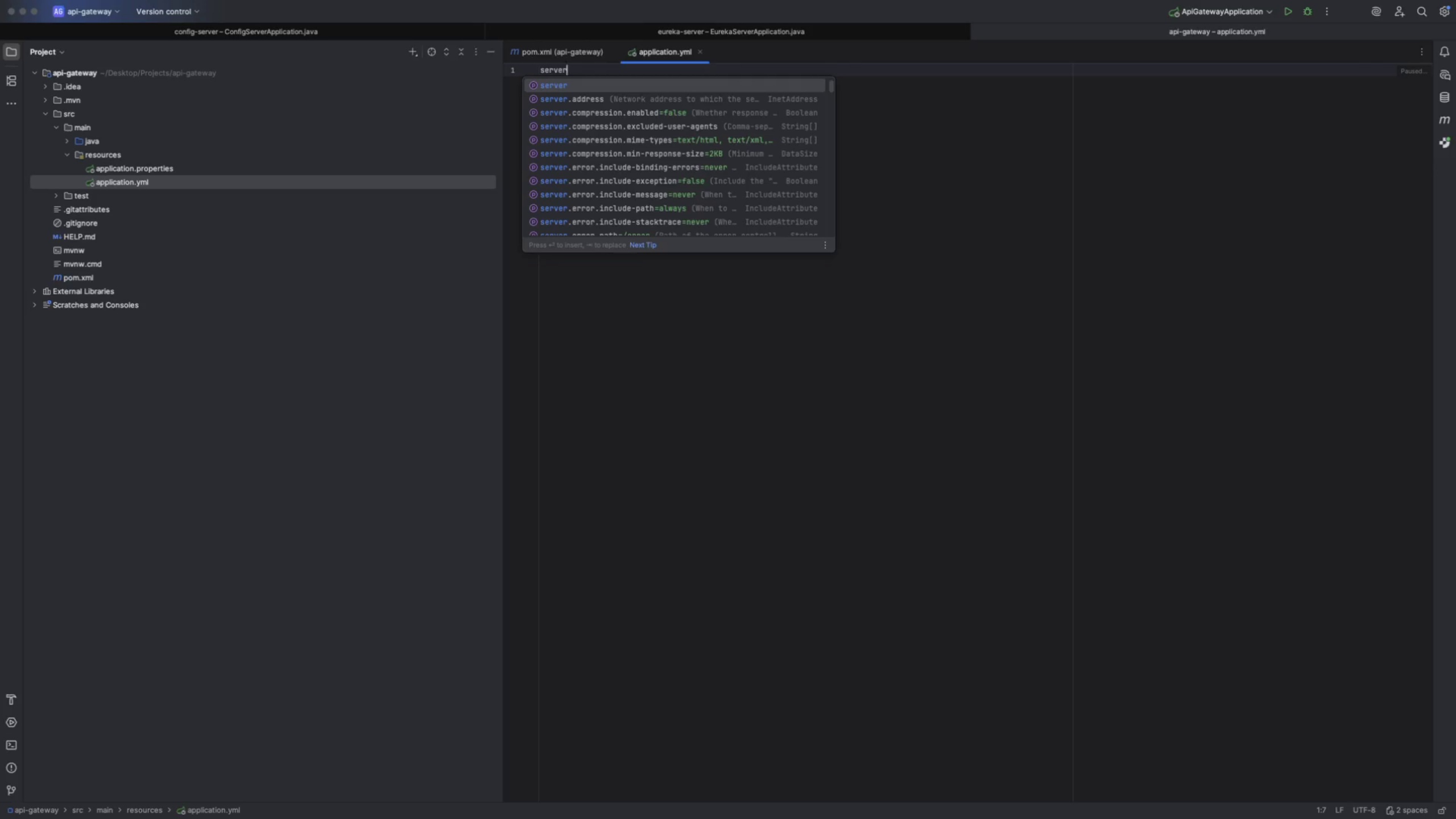 
key(Shift+Semicolon)
 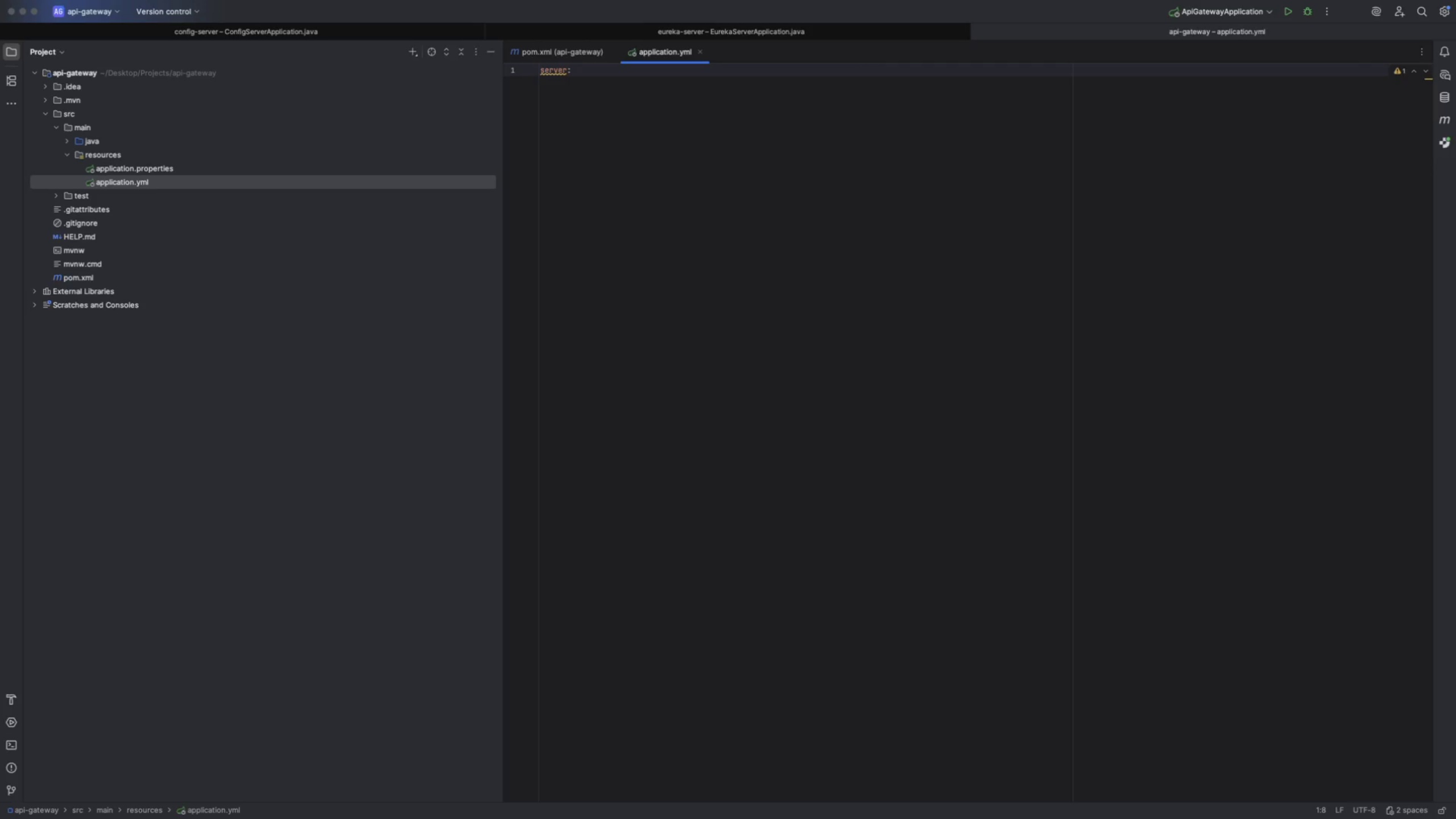 
key(Enter)
 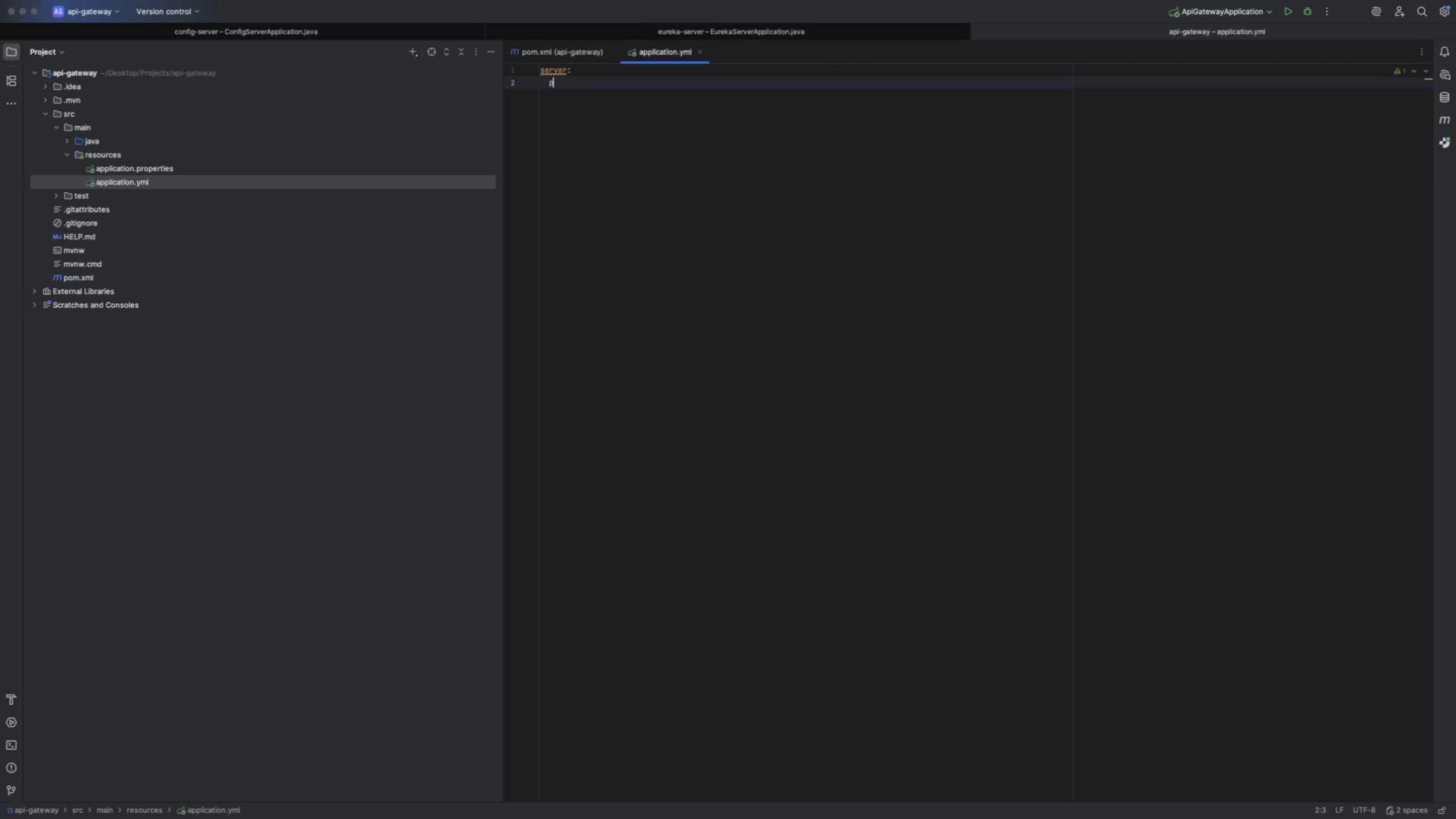 
type(port: 8083)
 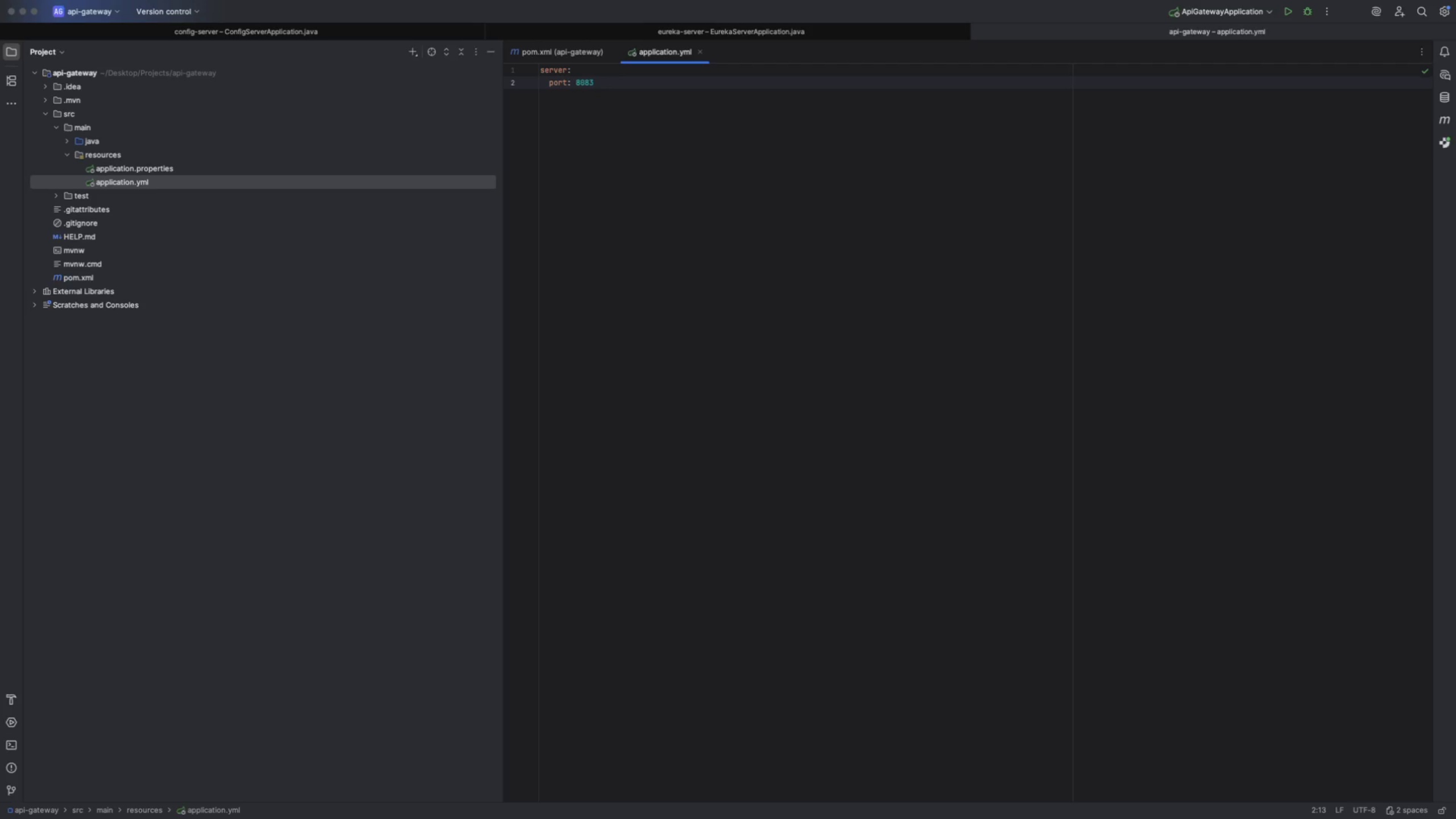 
key(Enter)
 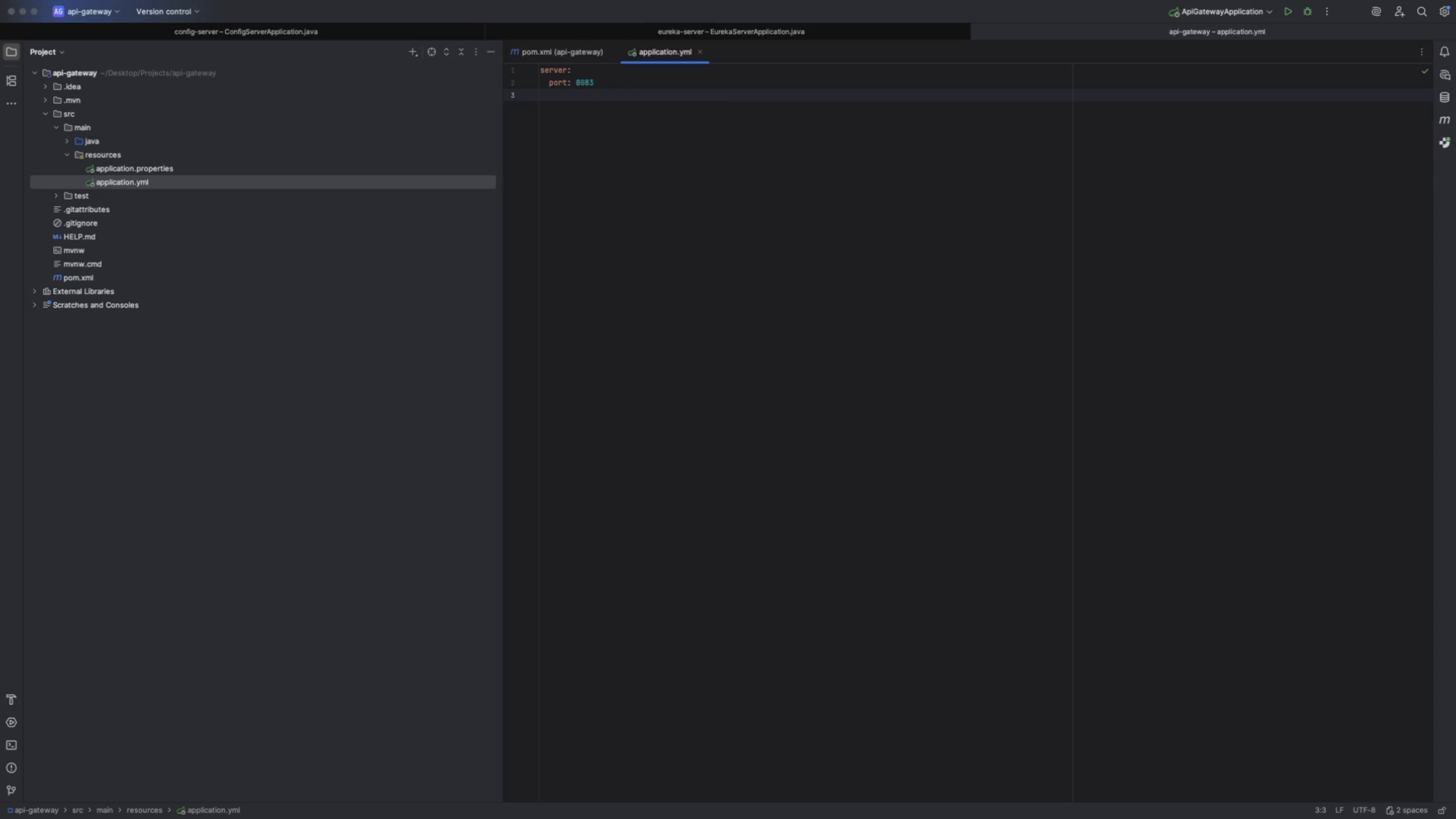 
wait(5.54)
 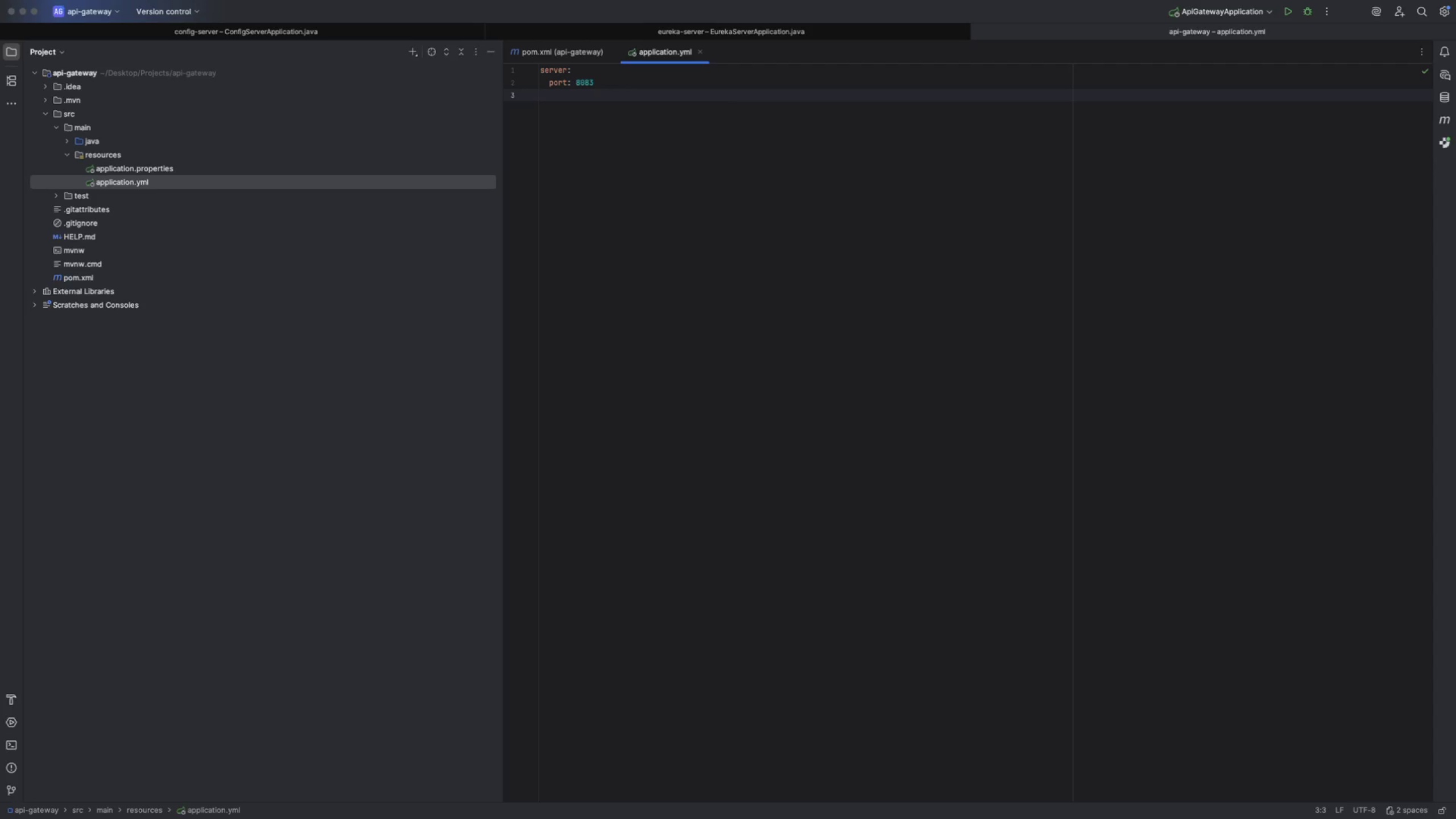 
key(Backspace)
type(Spring )
key(Backspace)
type(:)
 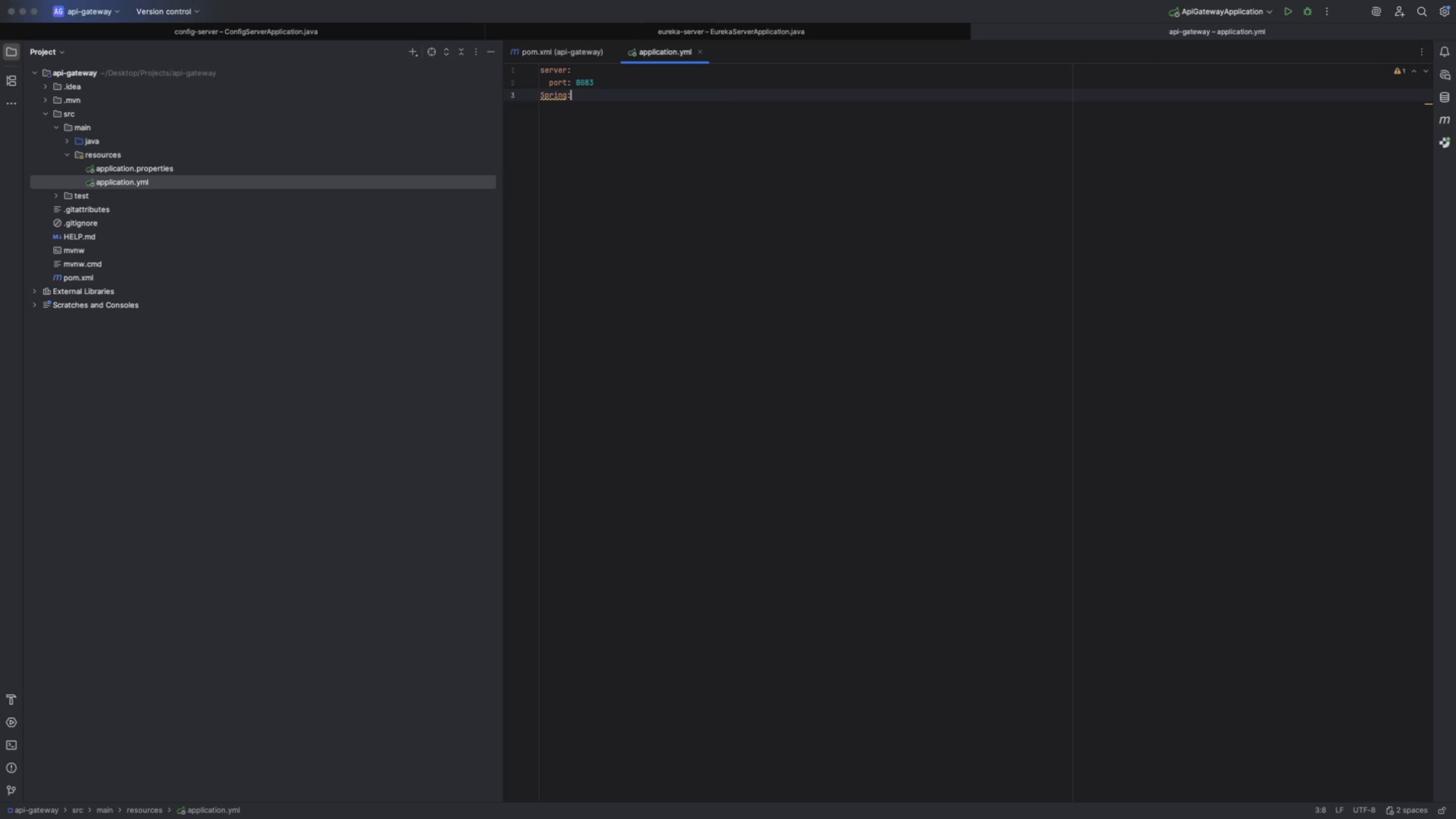 
hold_key(key=ShiftRight, duration=0.54)
 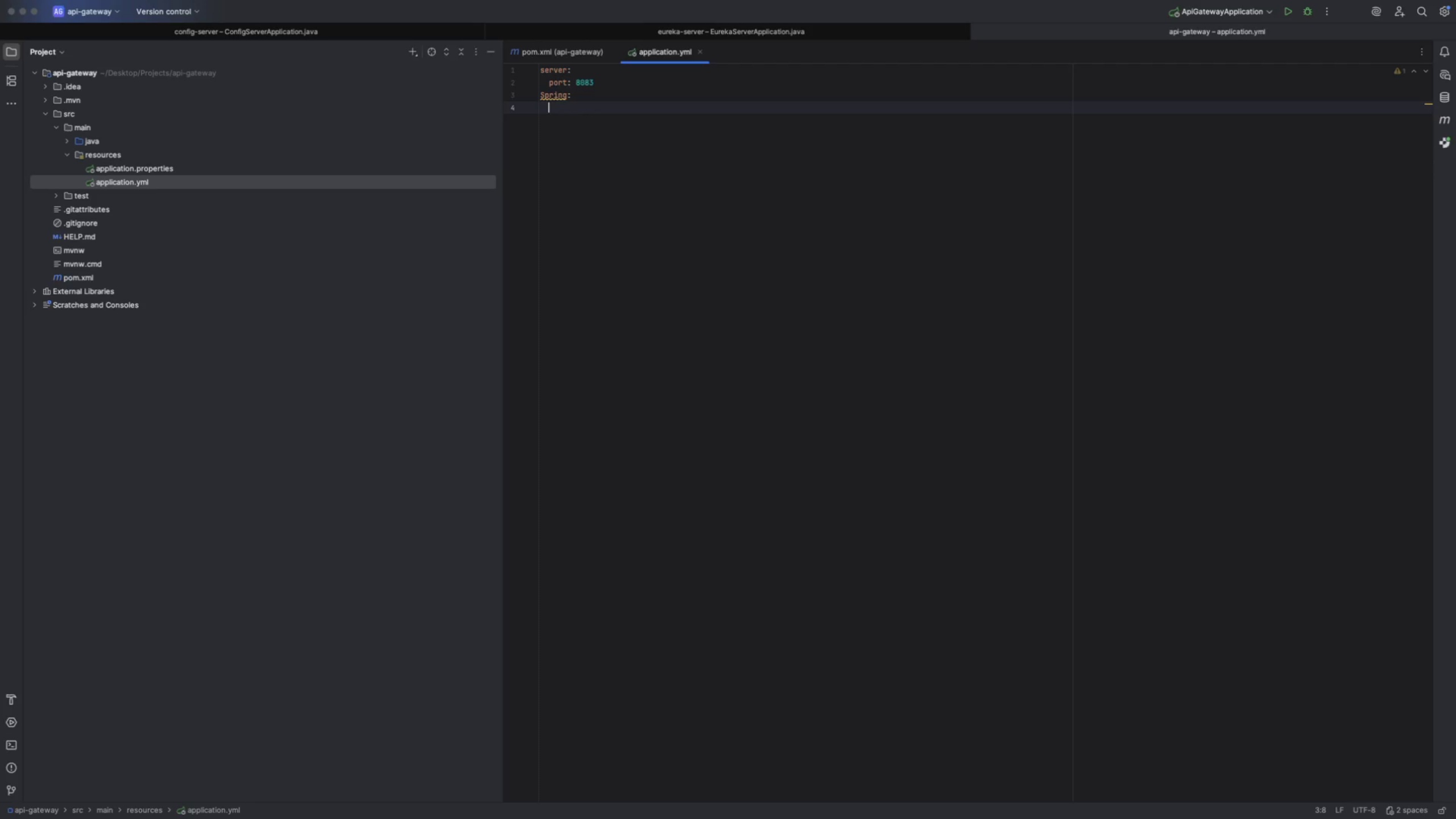 
key(Enter)
 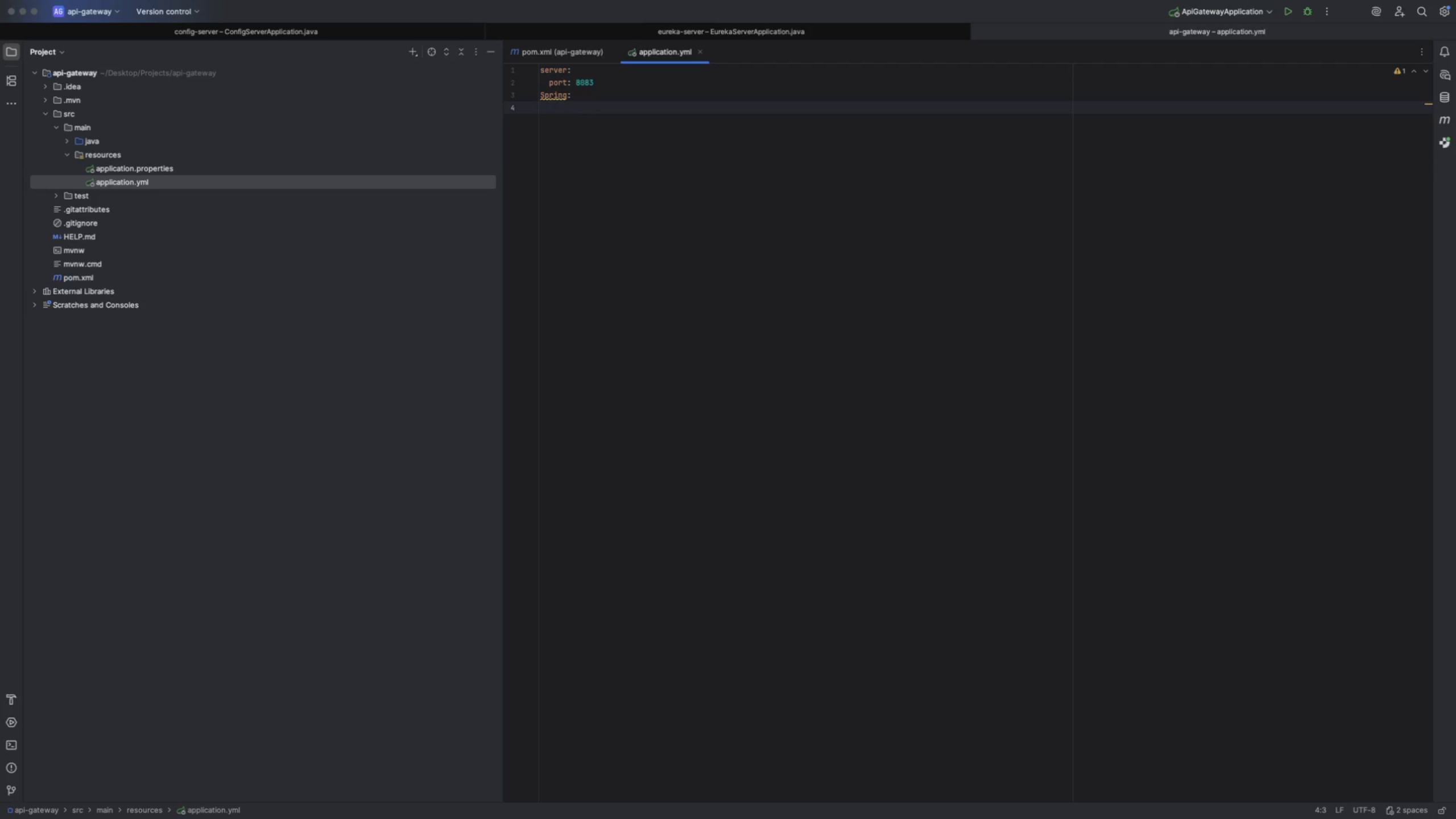 
type(applk)
key(Backspace)
key(Backspace)
type(lication:)
 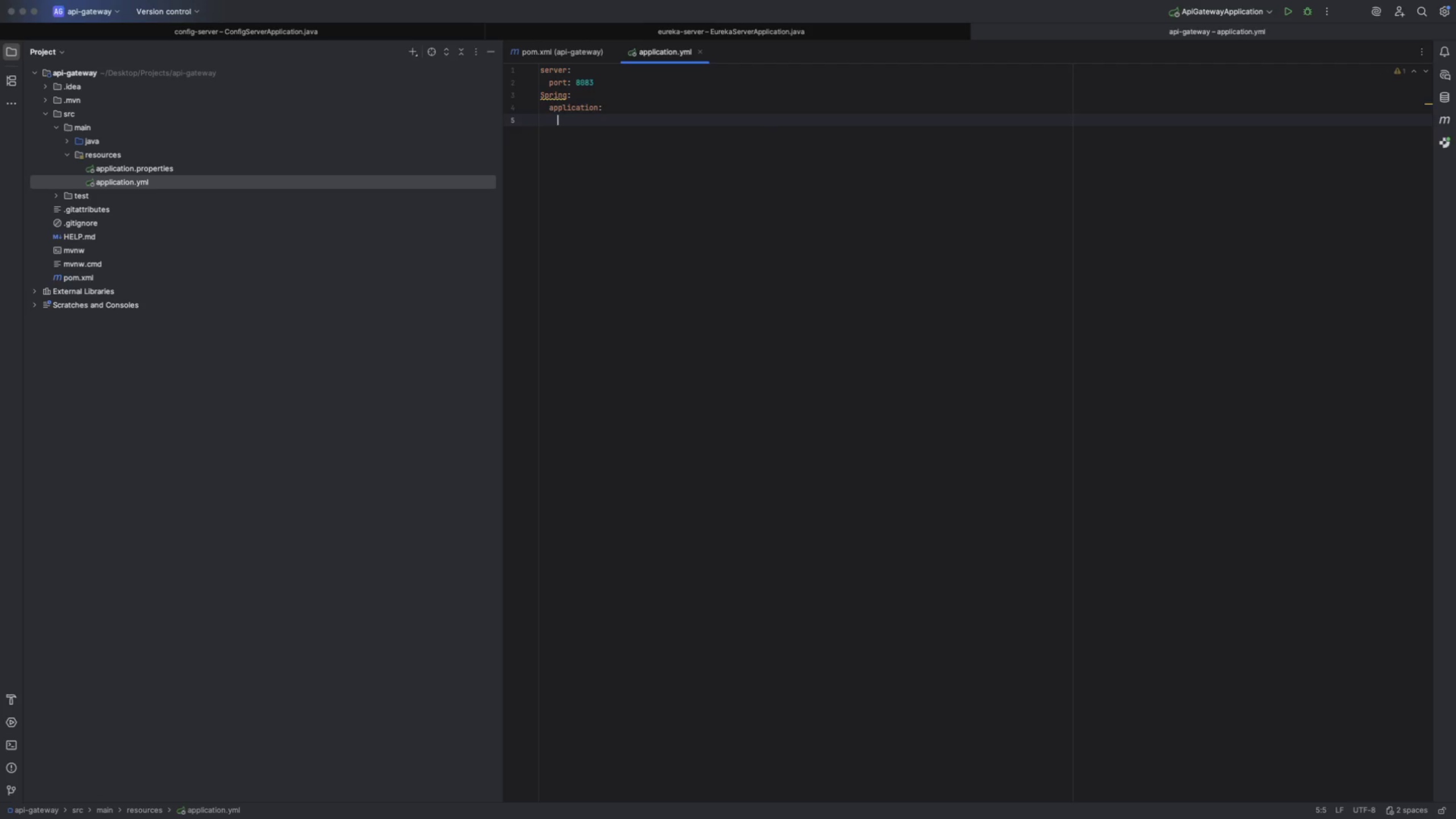 
 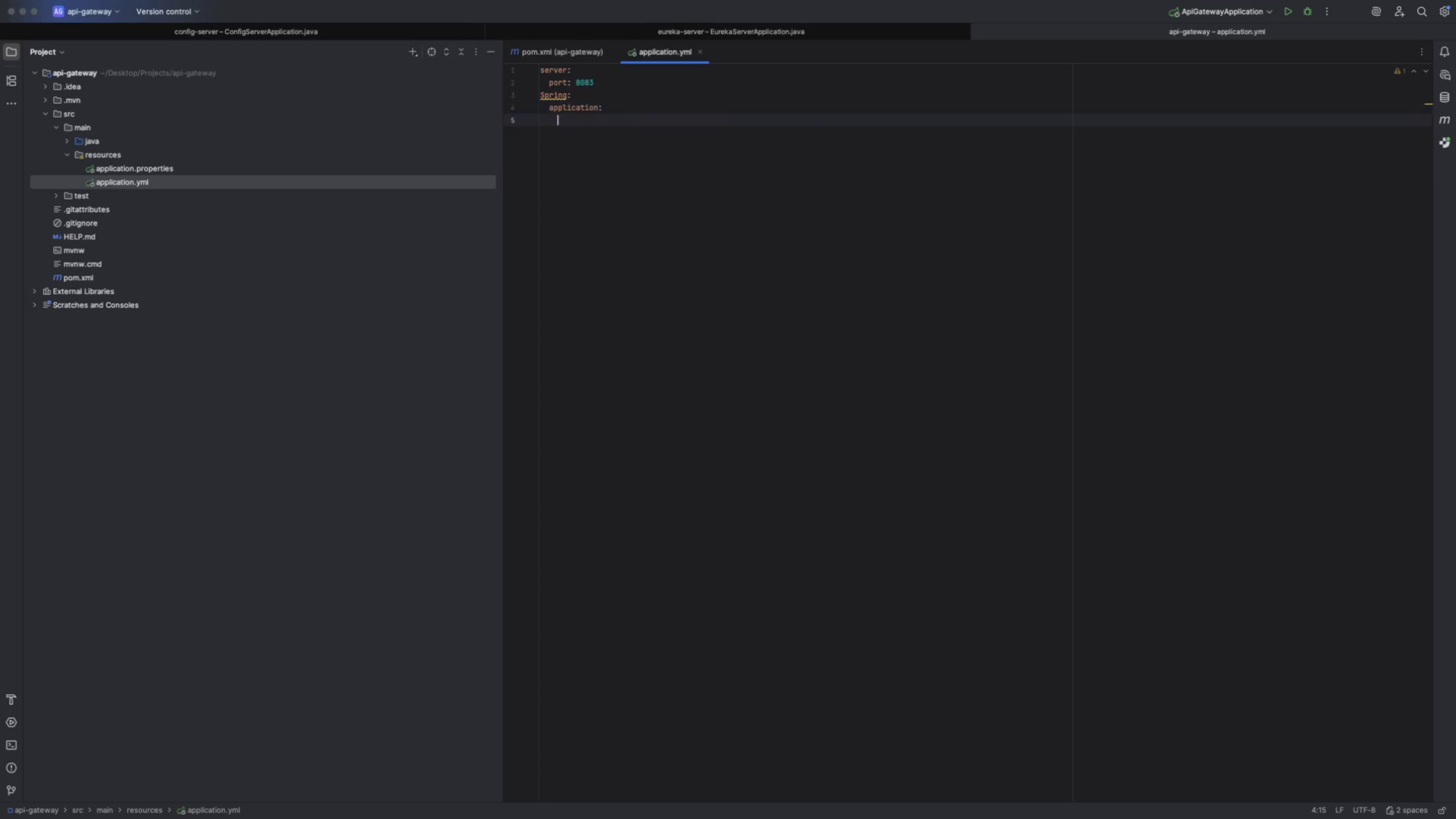 
key(Enter)
 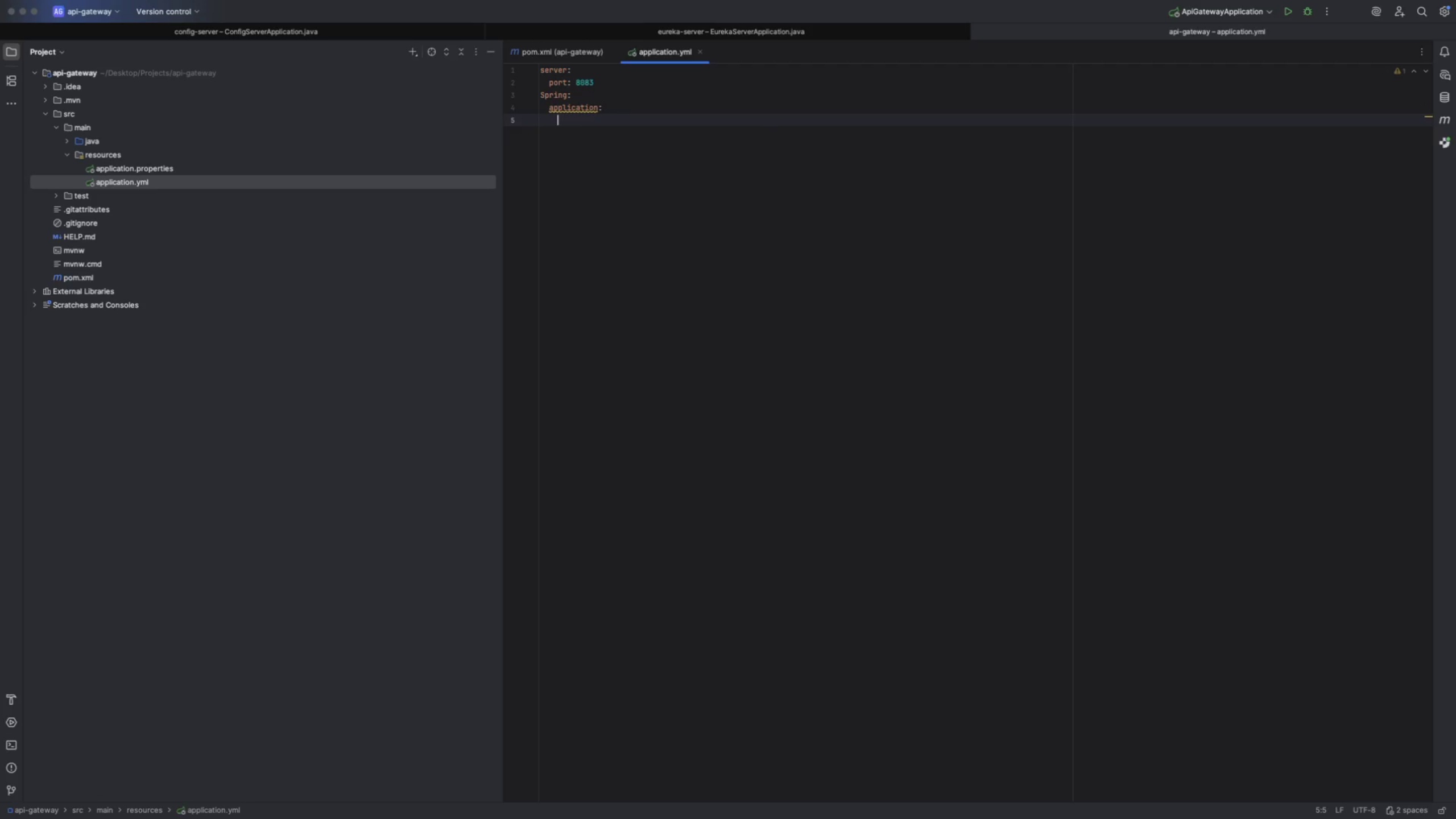 
type(name: Api-Gateway)
 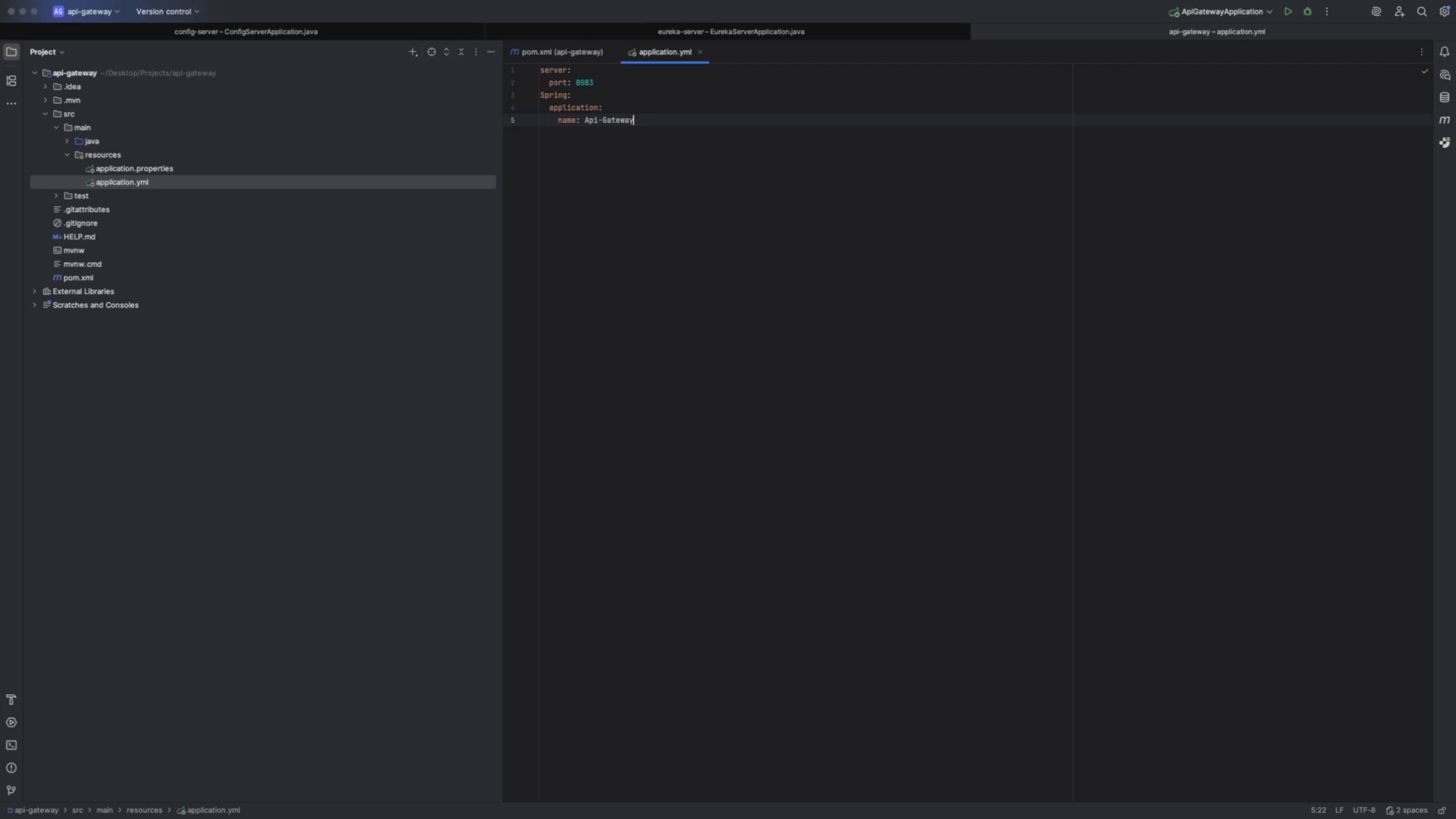 
key(Enter)
 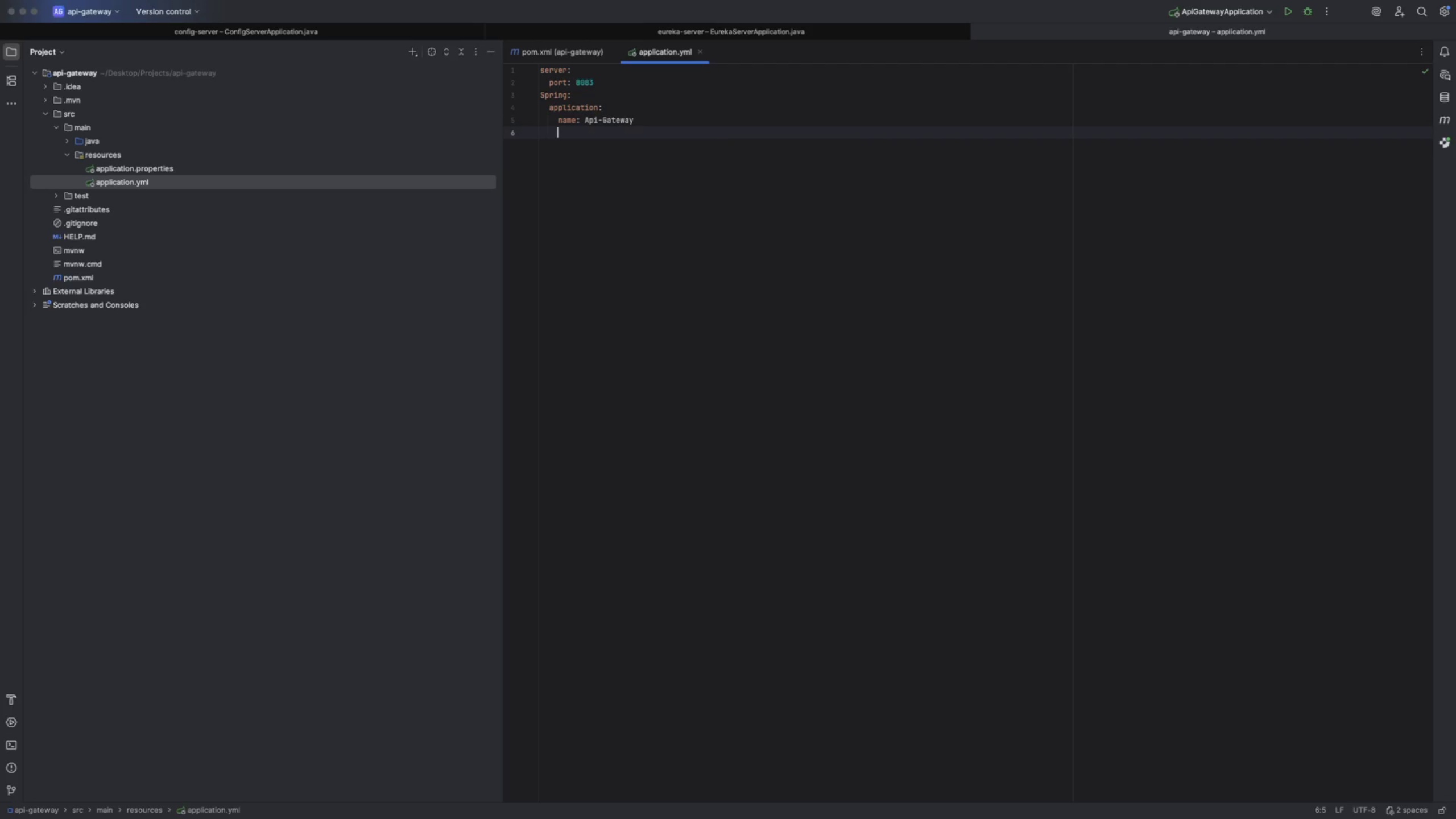 
key(Backspace)
 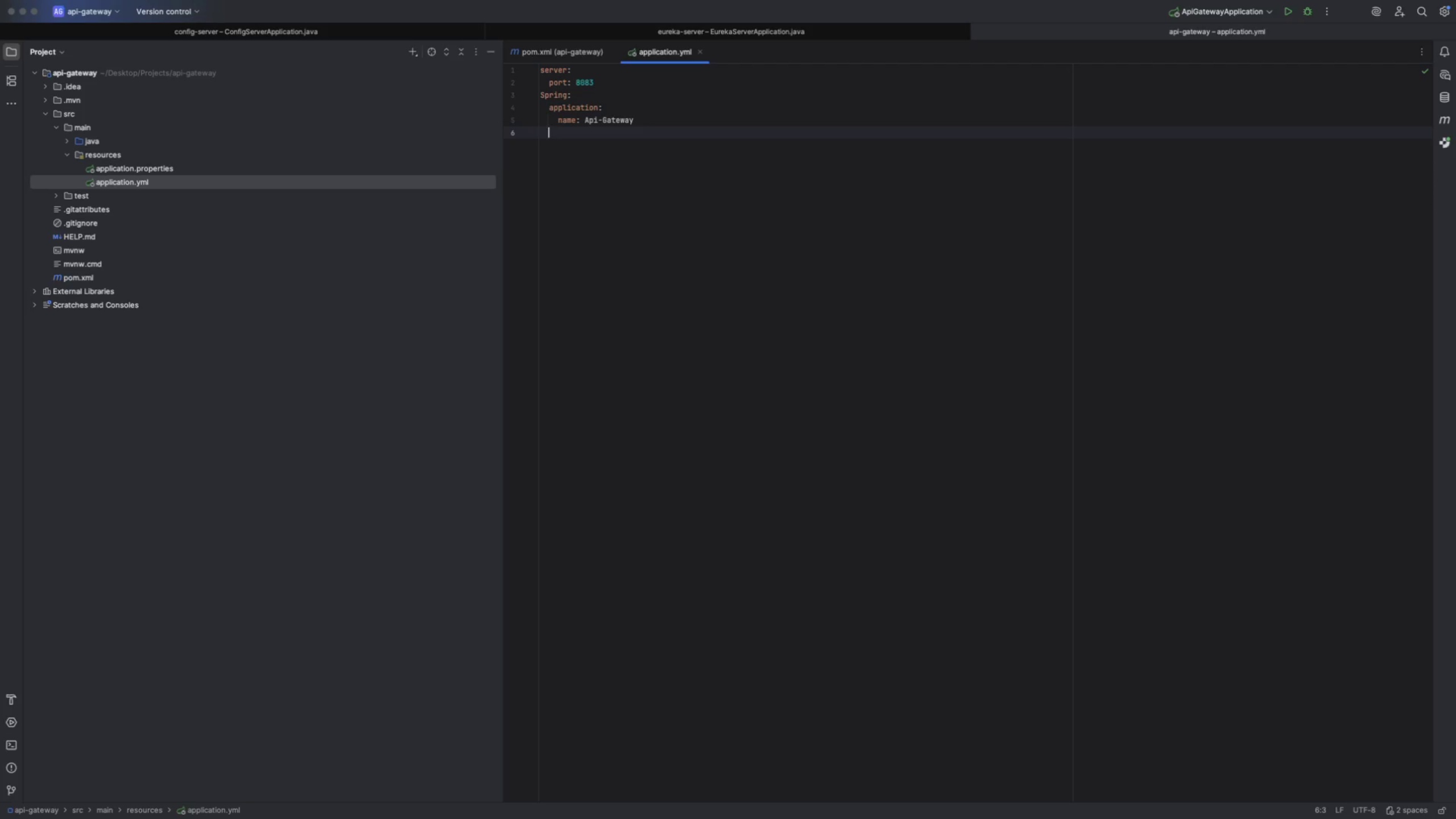 
key(Backspace)
 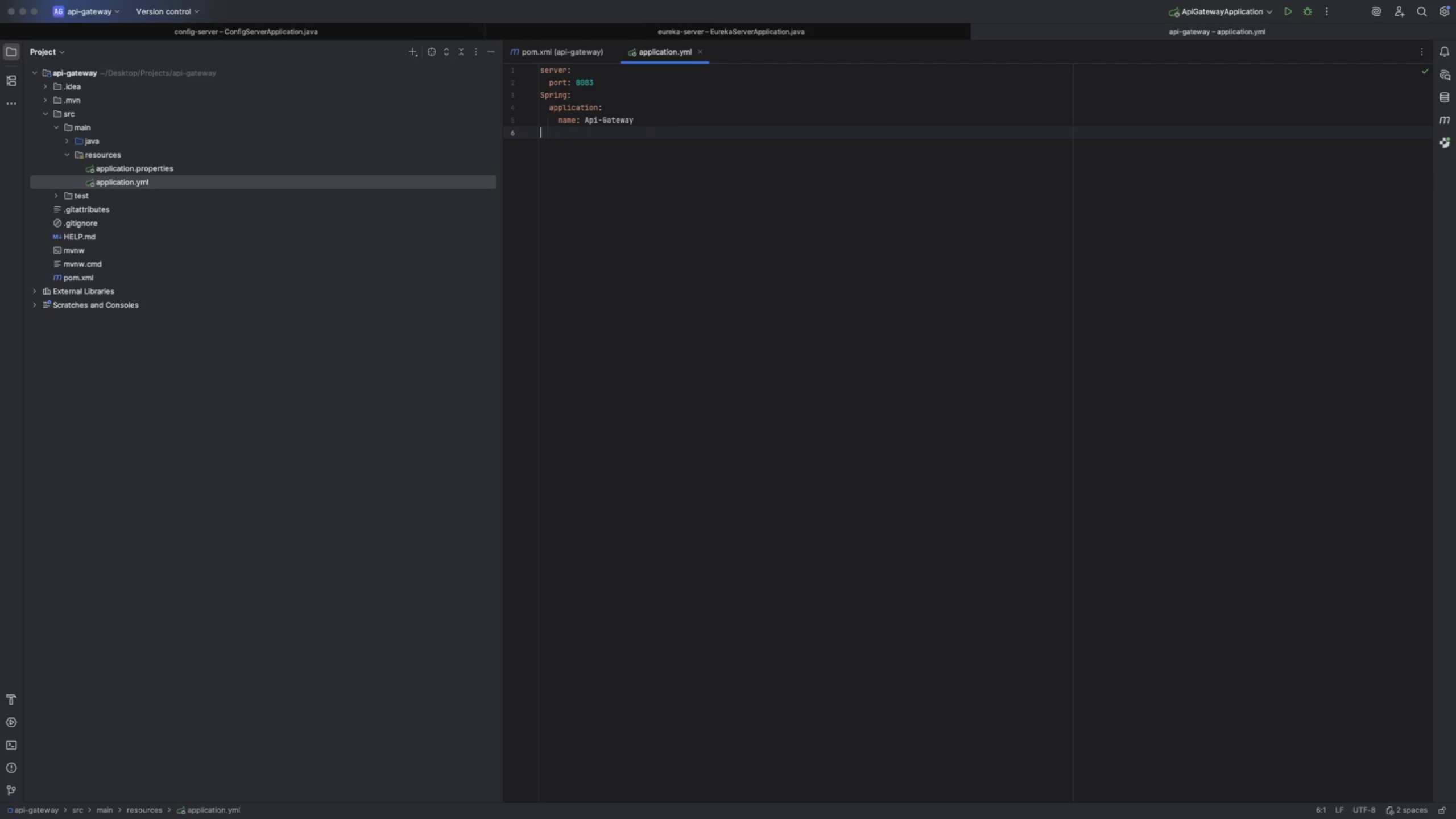 
key(Enter)
 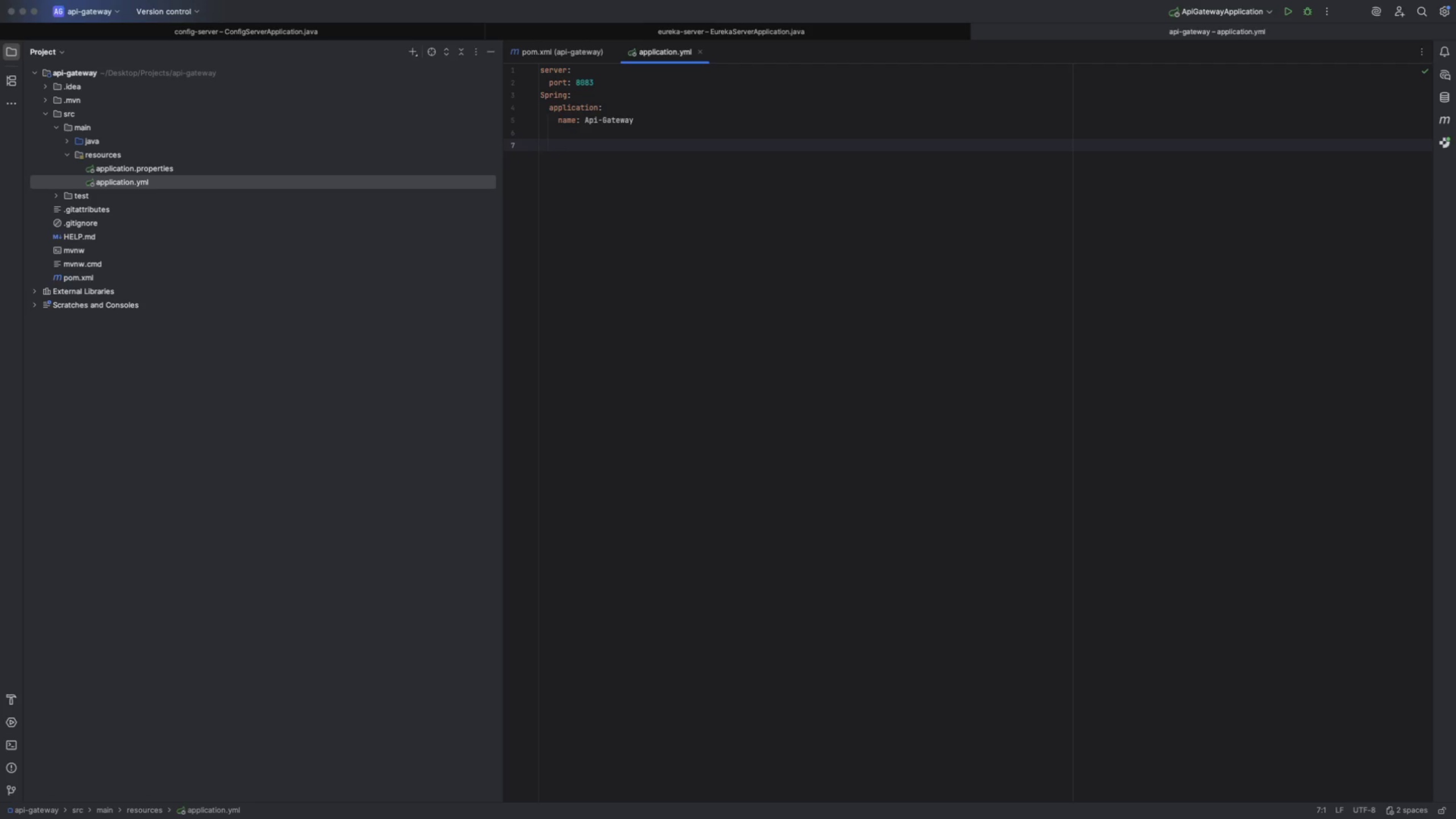 
type(eur)
 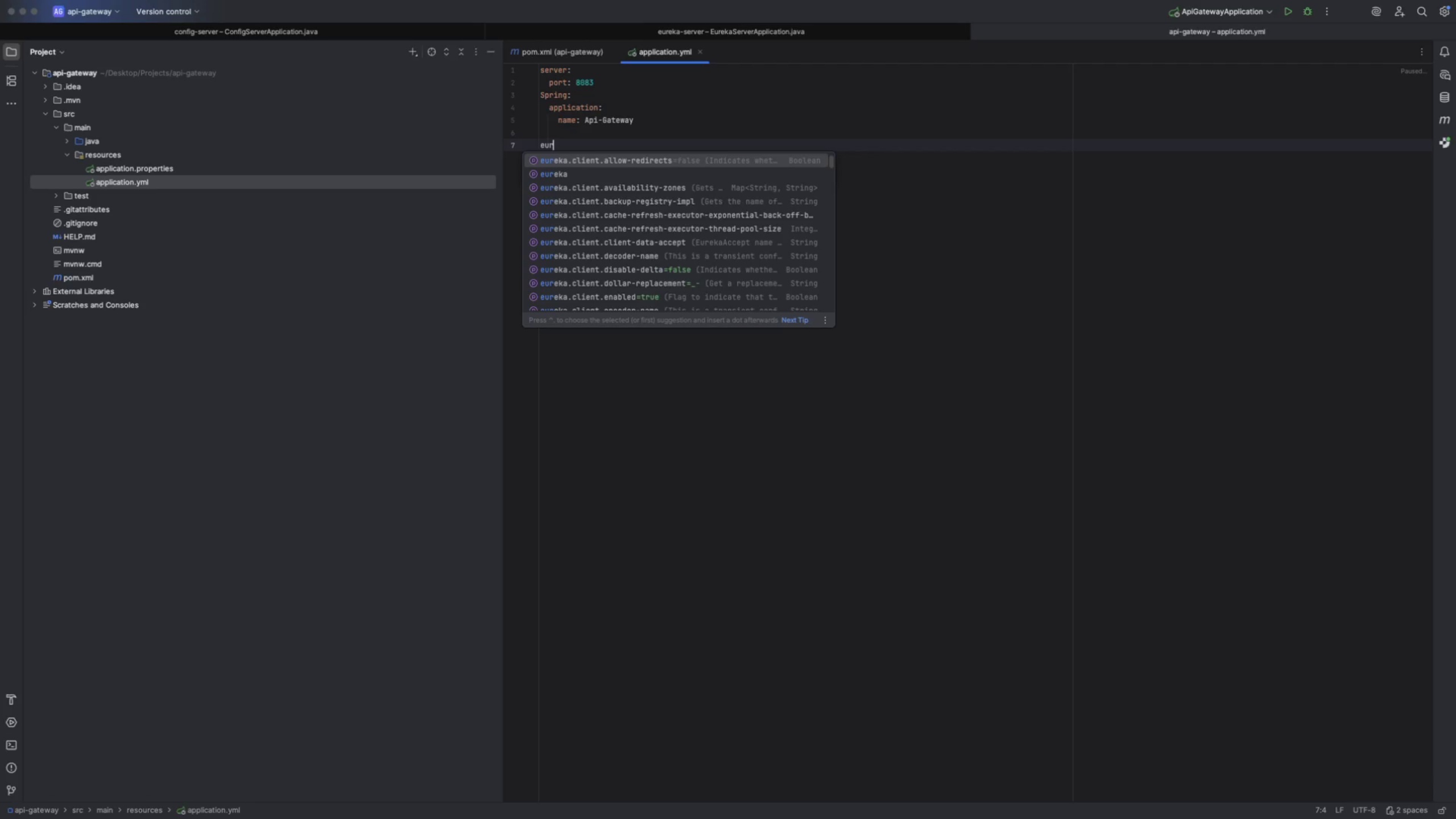 
key(ArrowDown)
 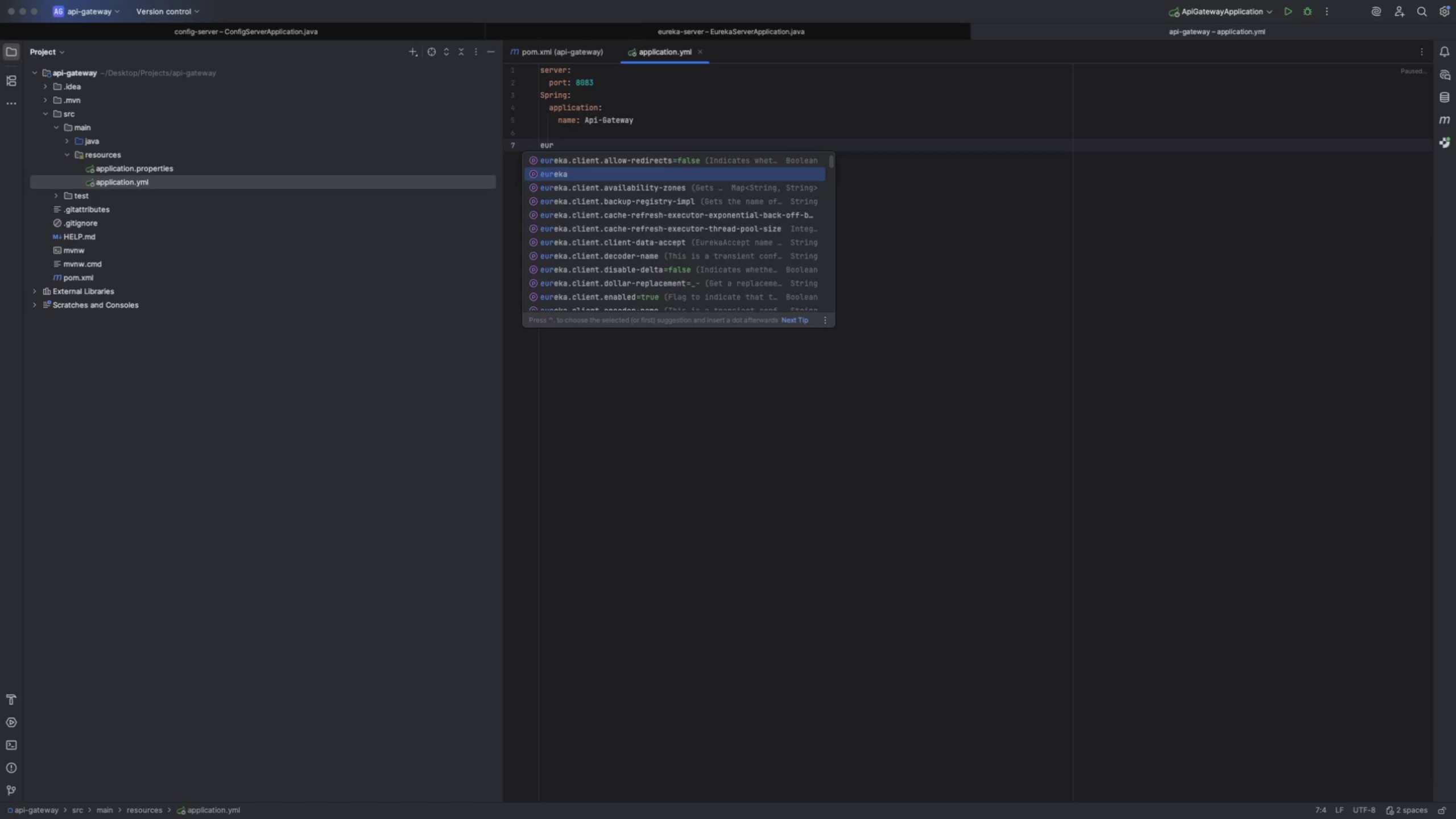 
key(Enter)
 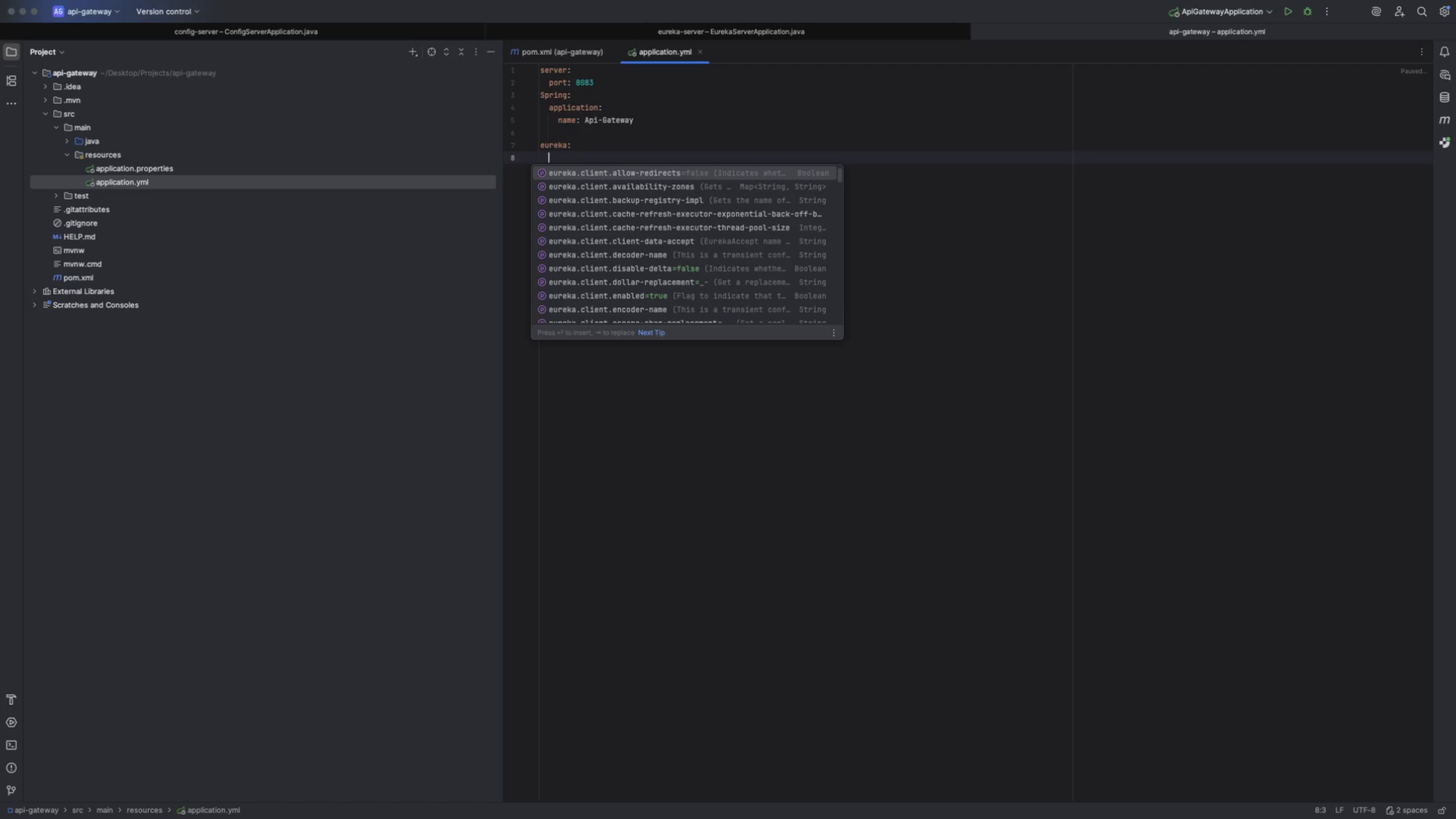 
key(C)
 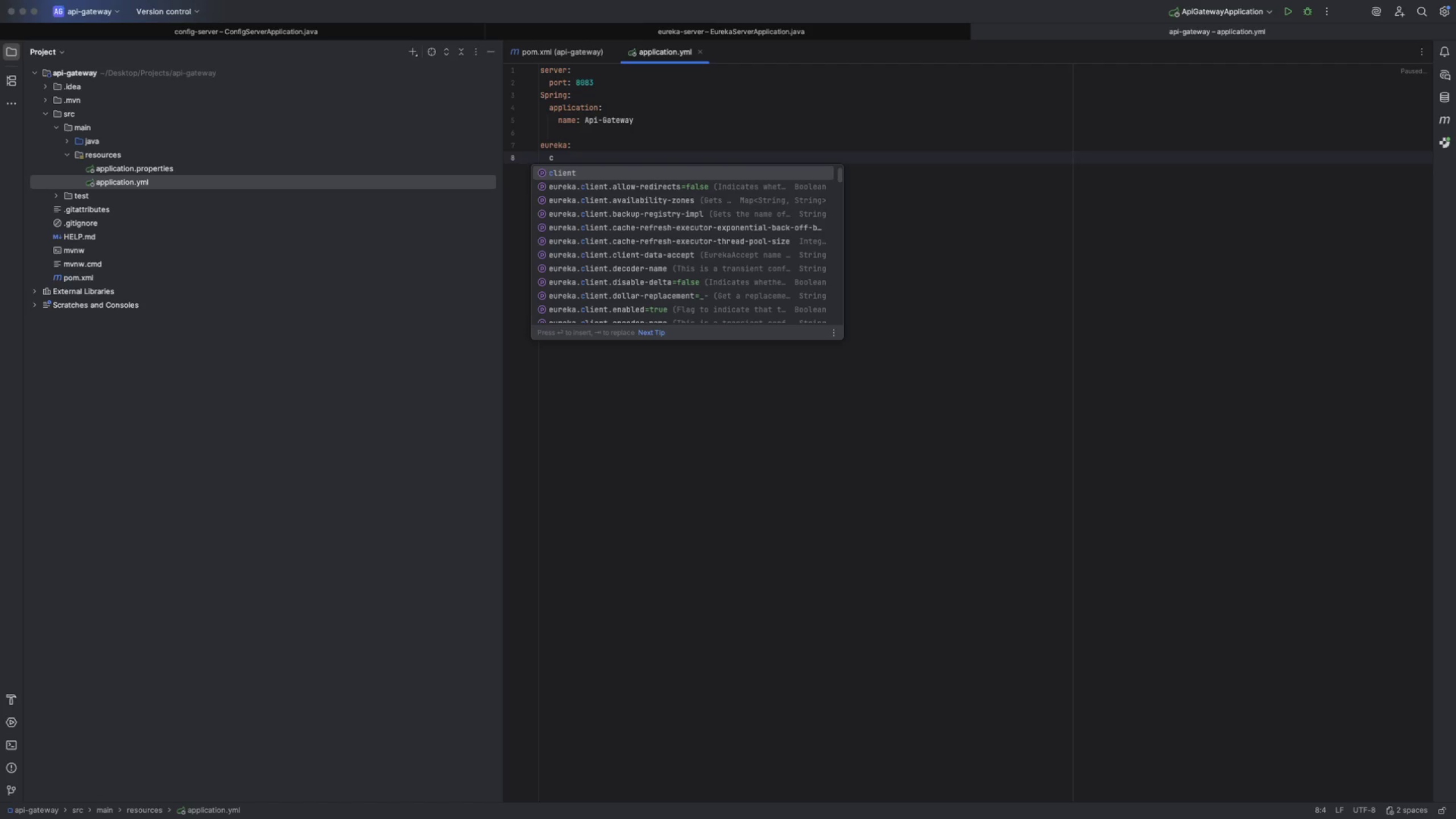 
key(Enter)
 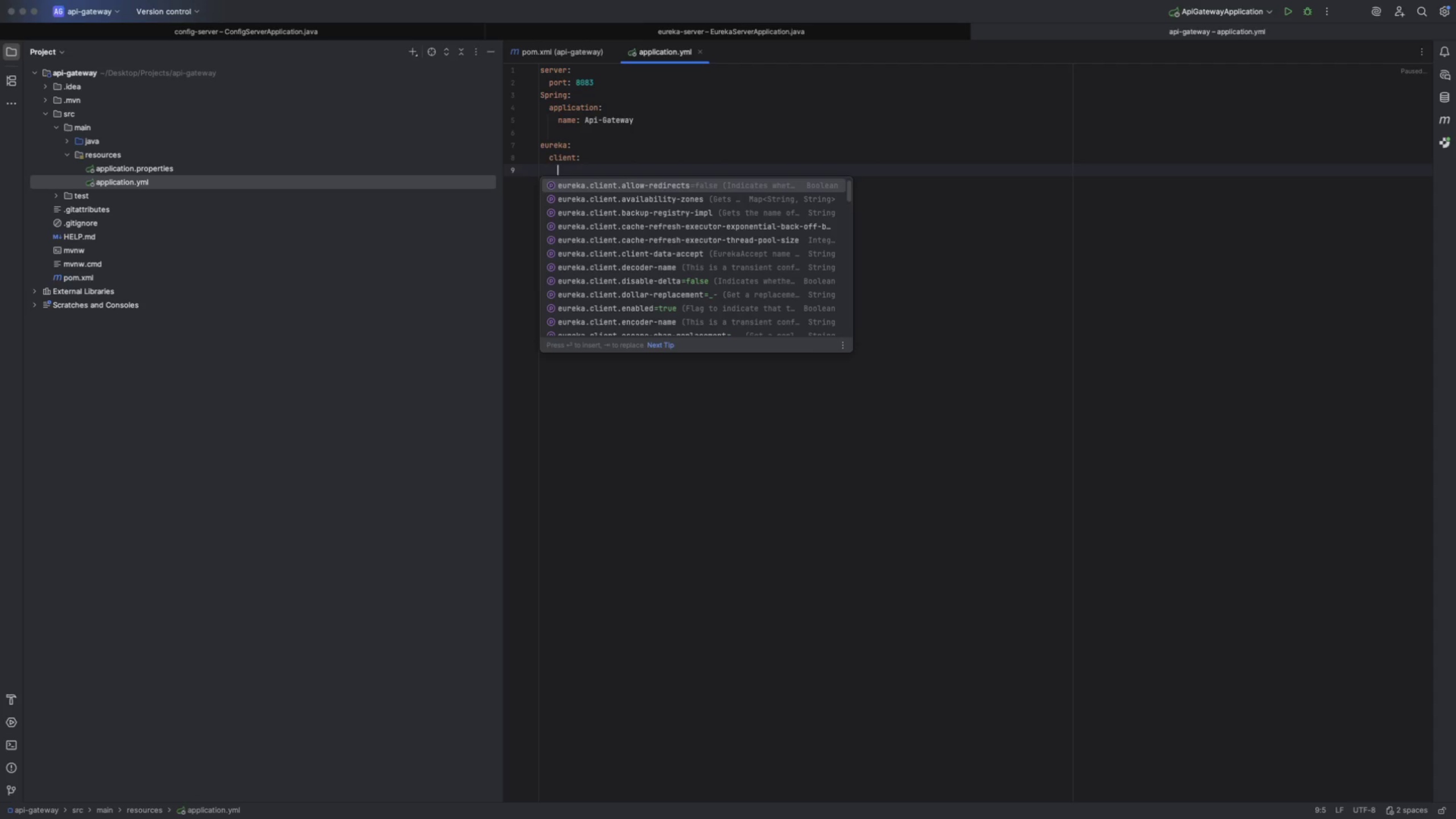 
type(server-u)
 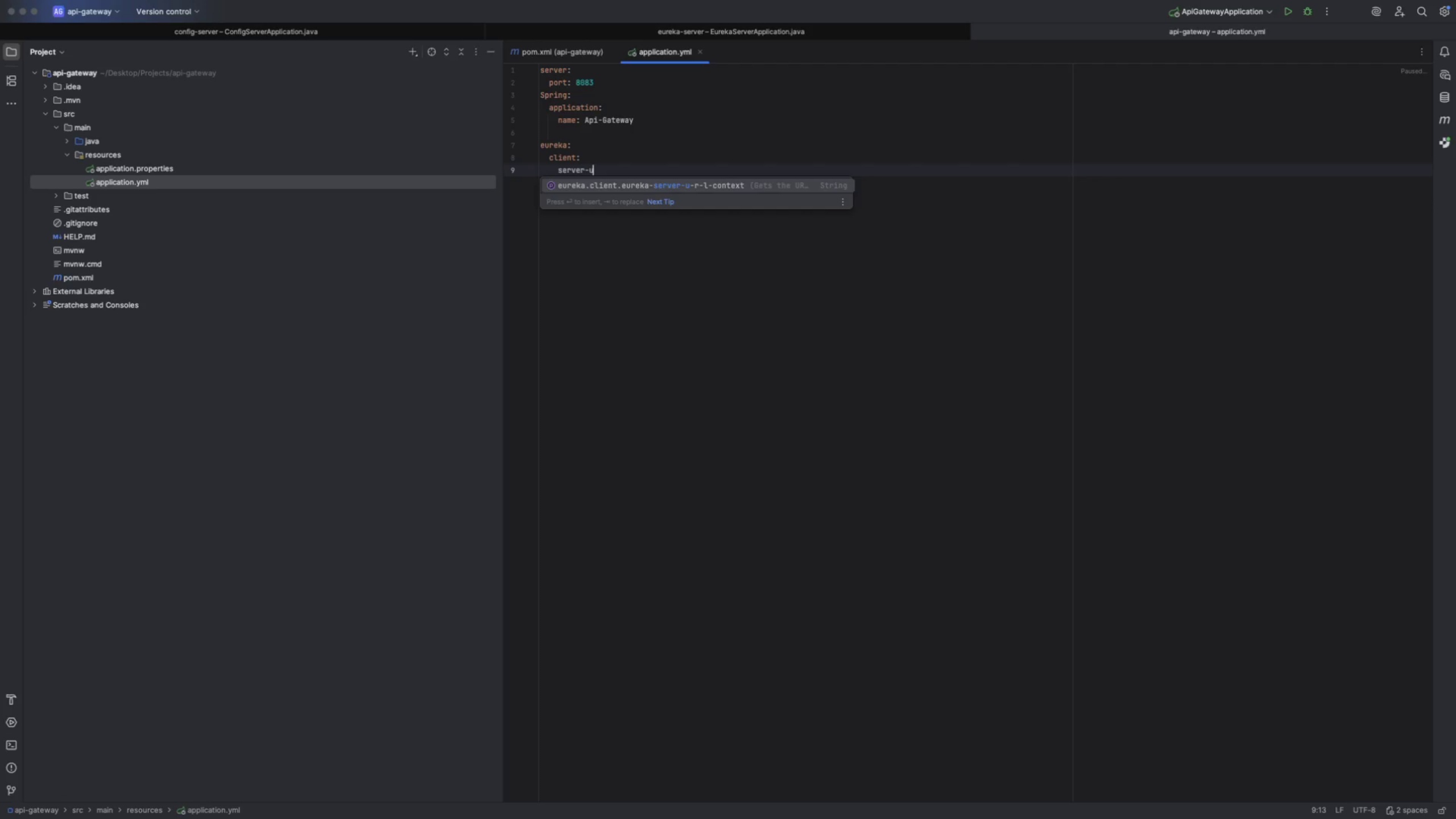 
wait(8.55)
 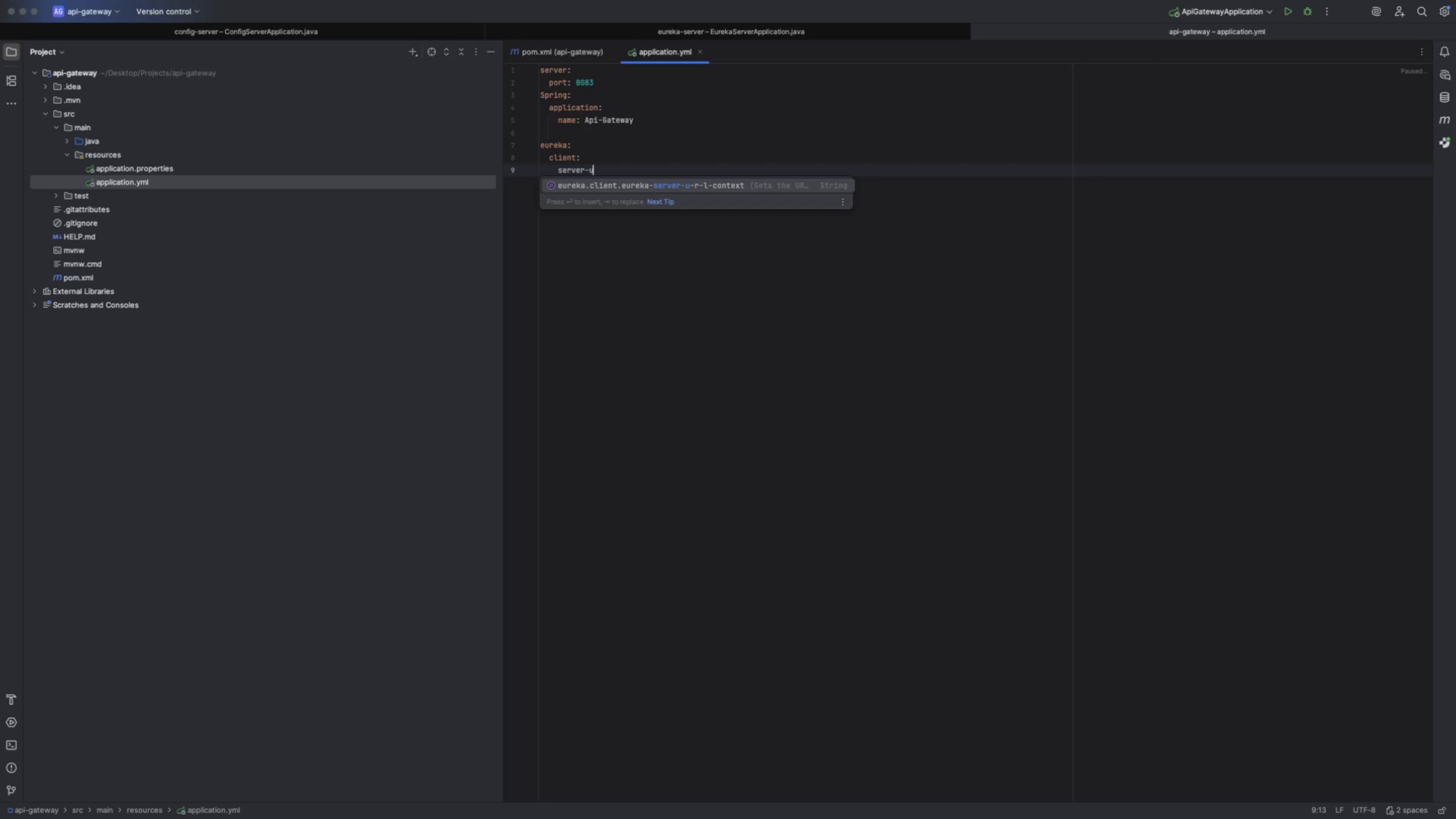 
key(Backspace)
key(Backspace)
key(Backspace)
key(Backspace)
type(ice-url)
 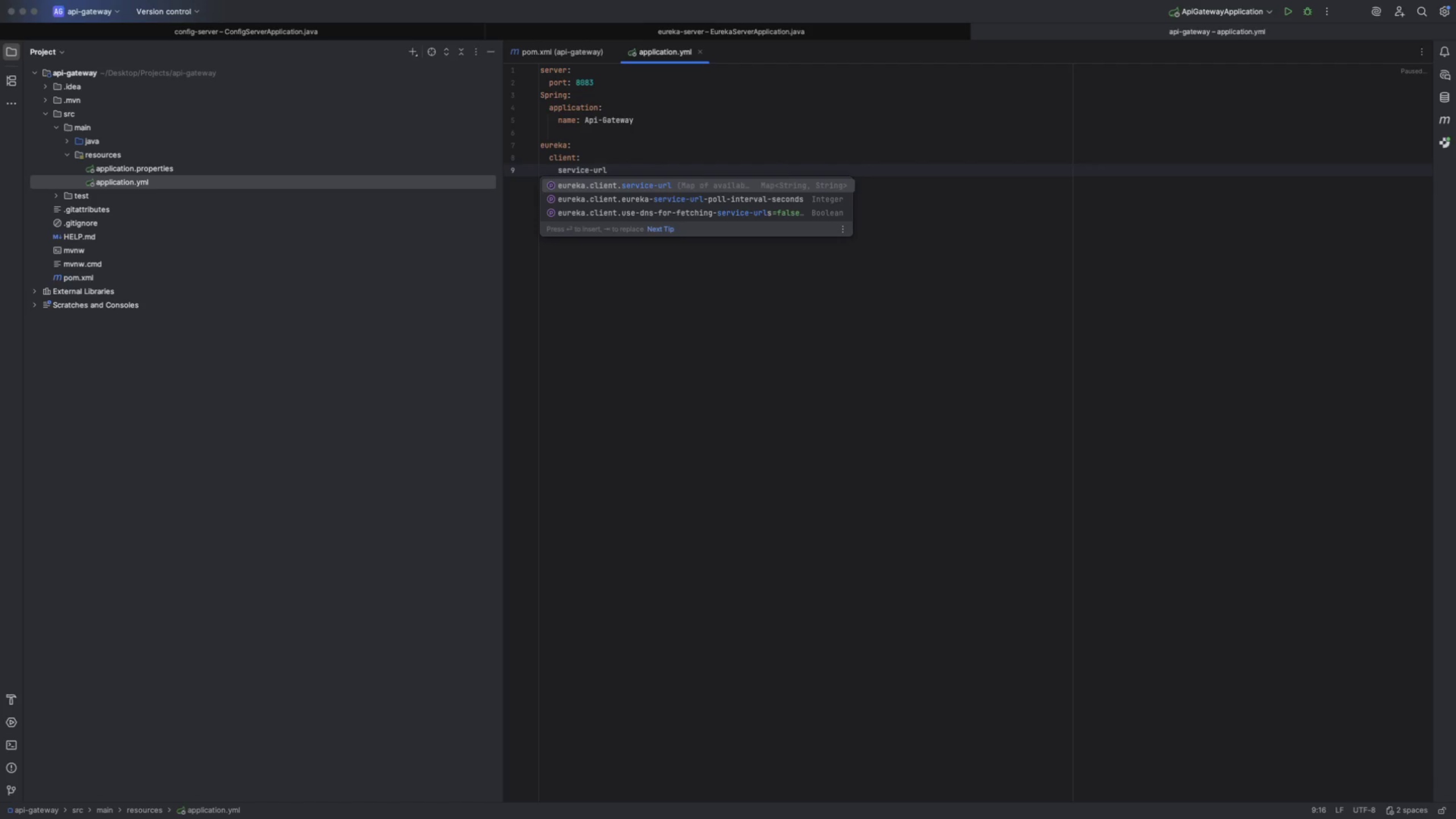 
key(Enter)
 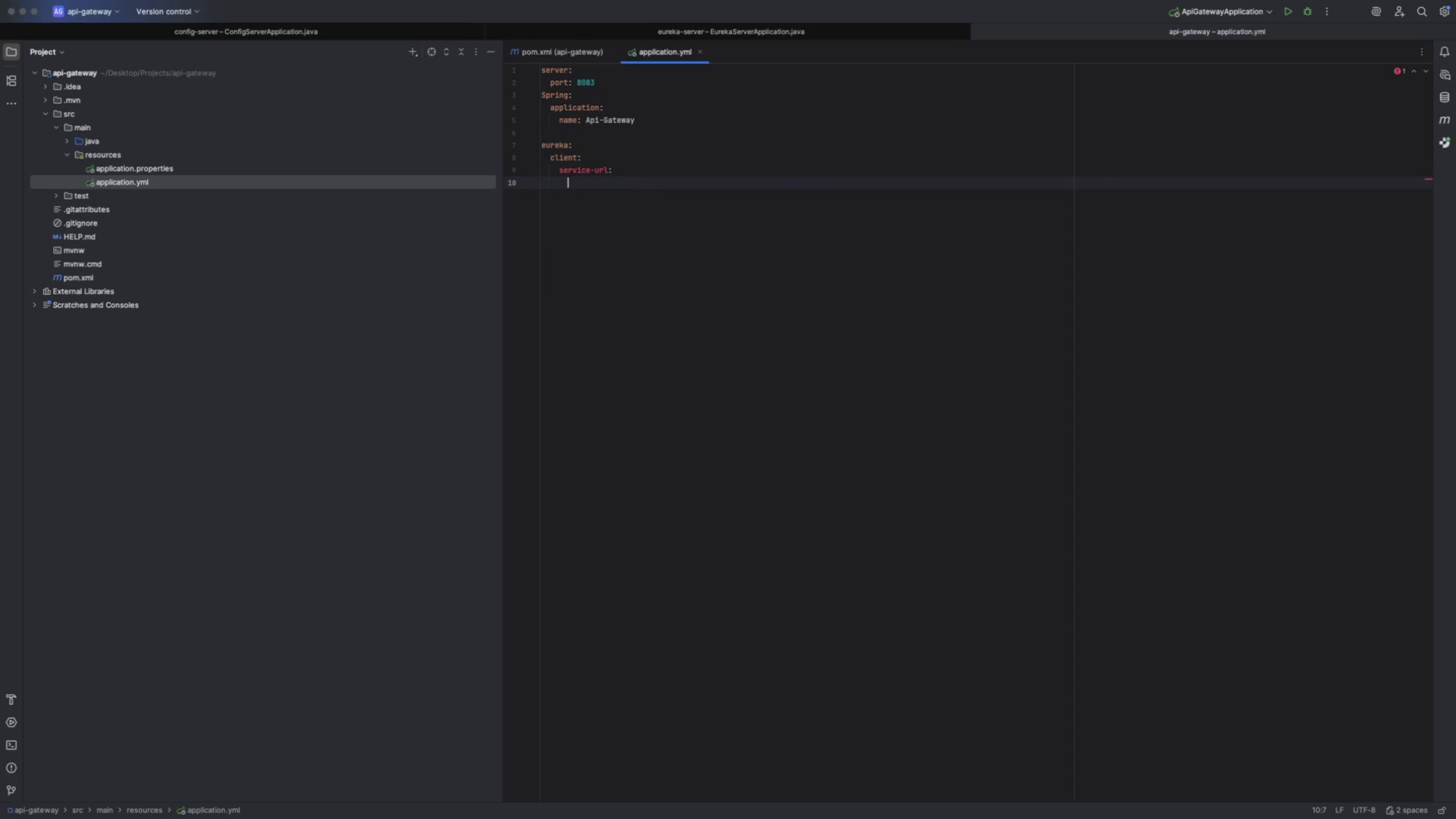 
key(Backspace)
 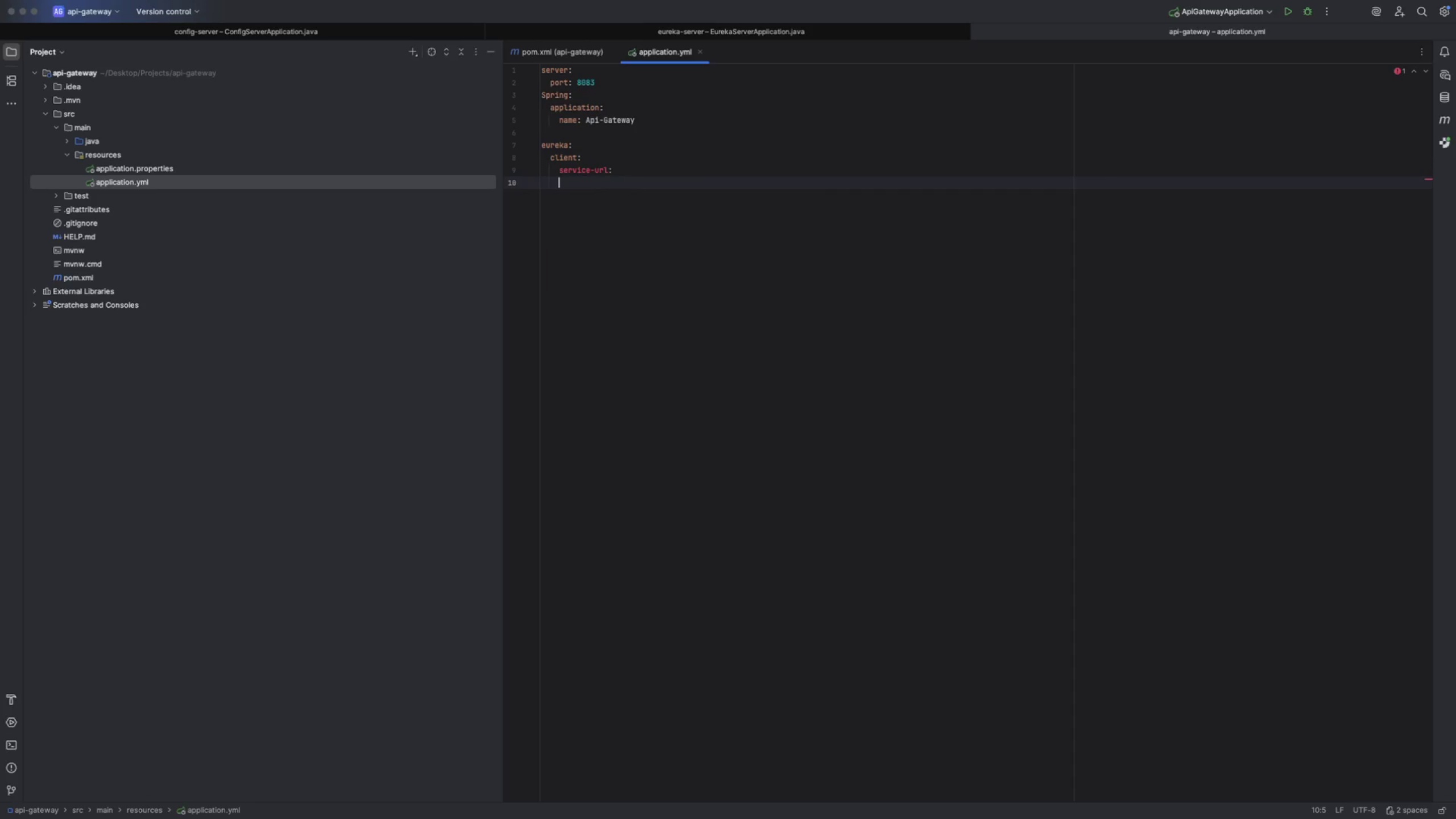 
key(Enter)
 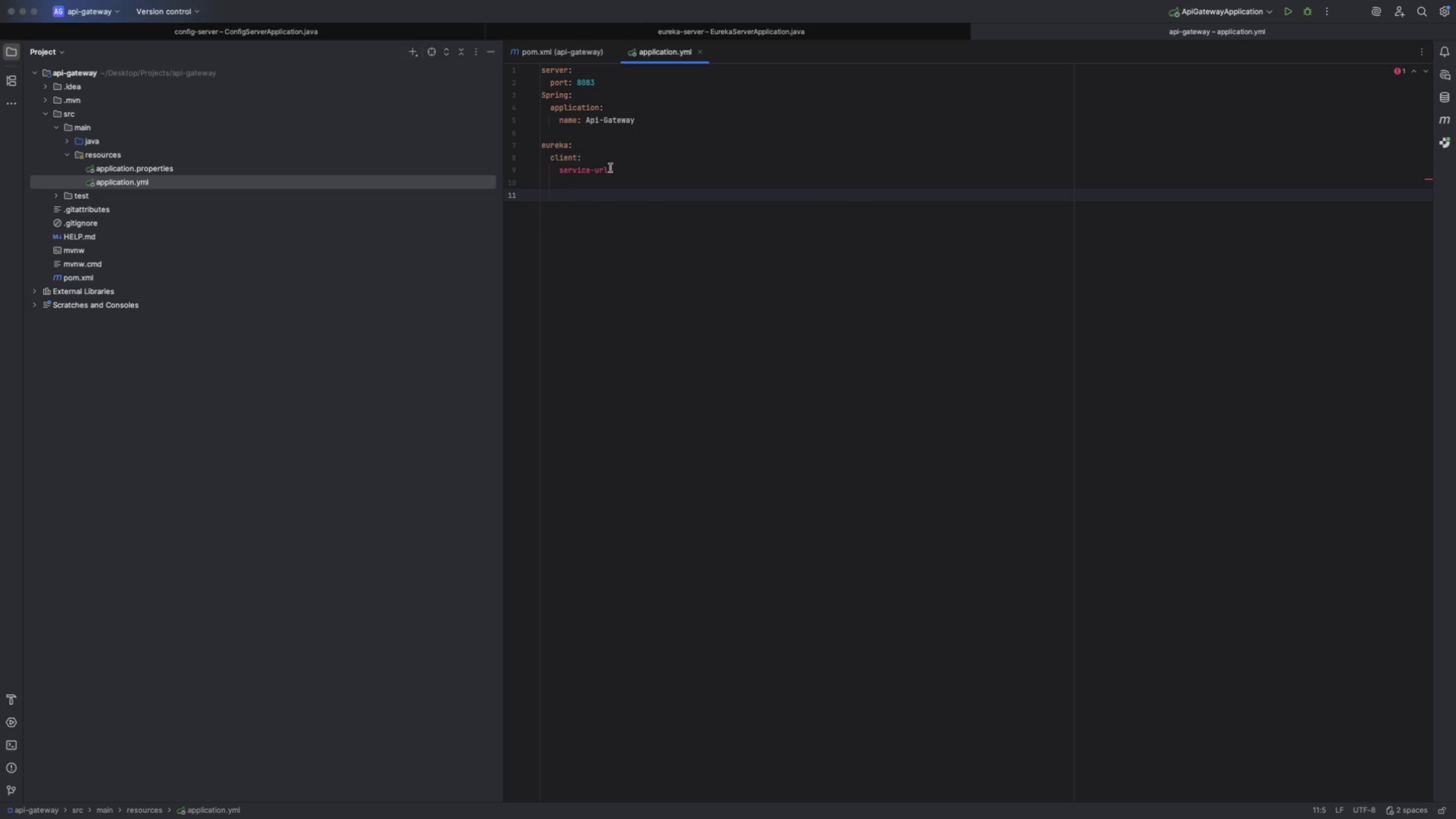 
key(Backspace)
 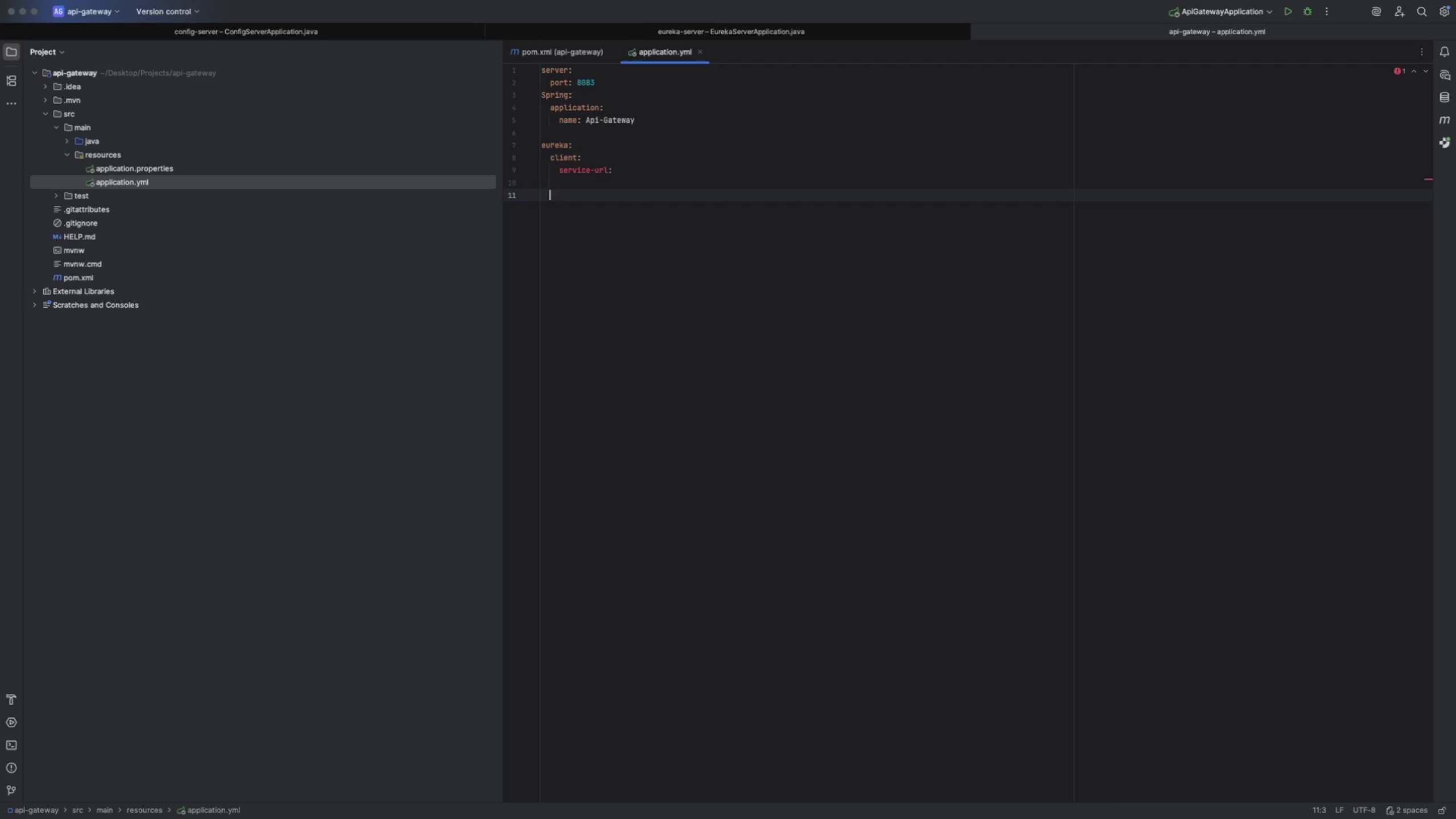 
key(Backspace)
 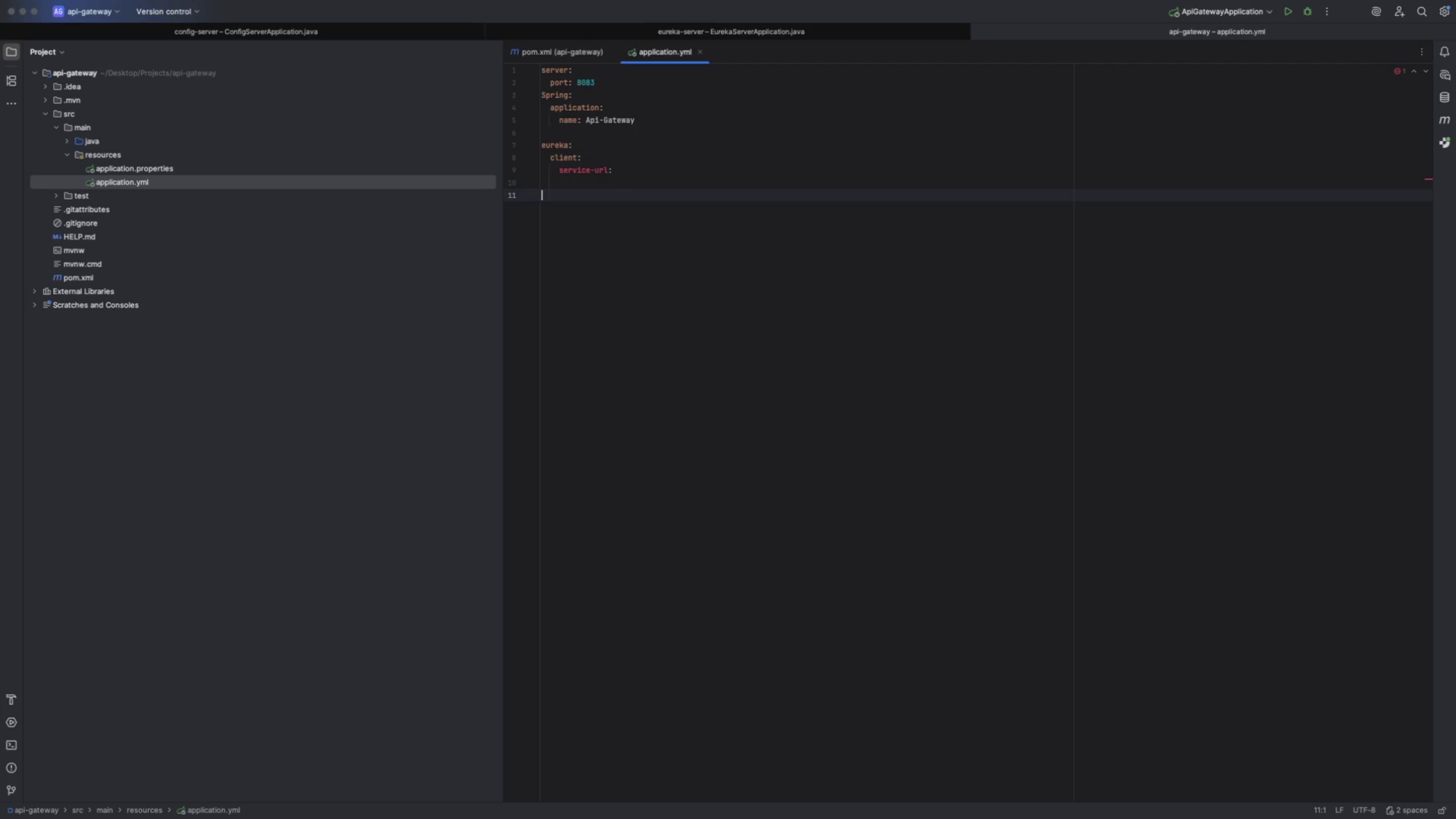 
key(Backspace)
 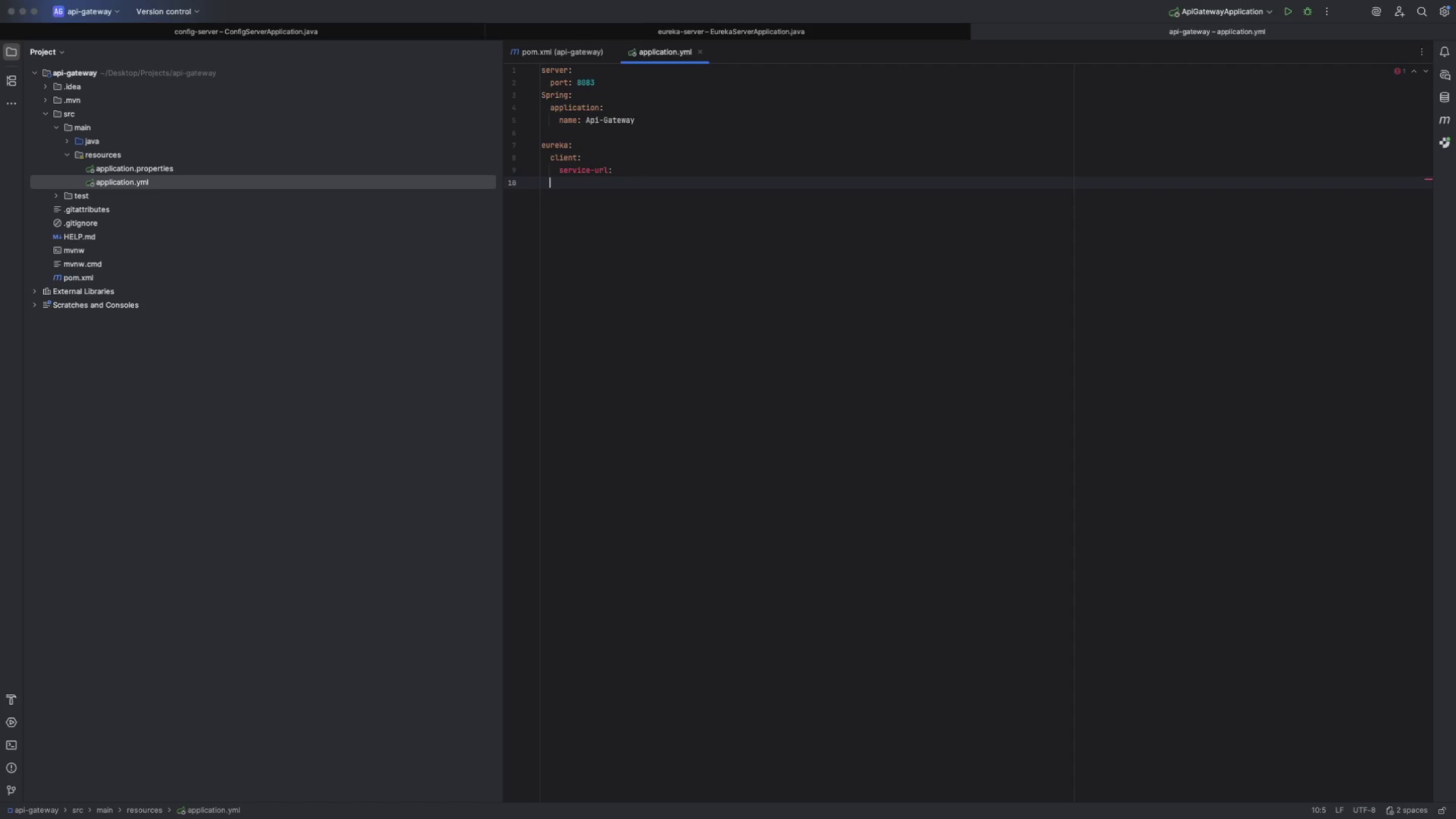 
key(Backspace)
 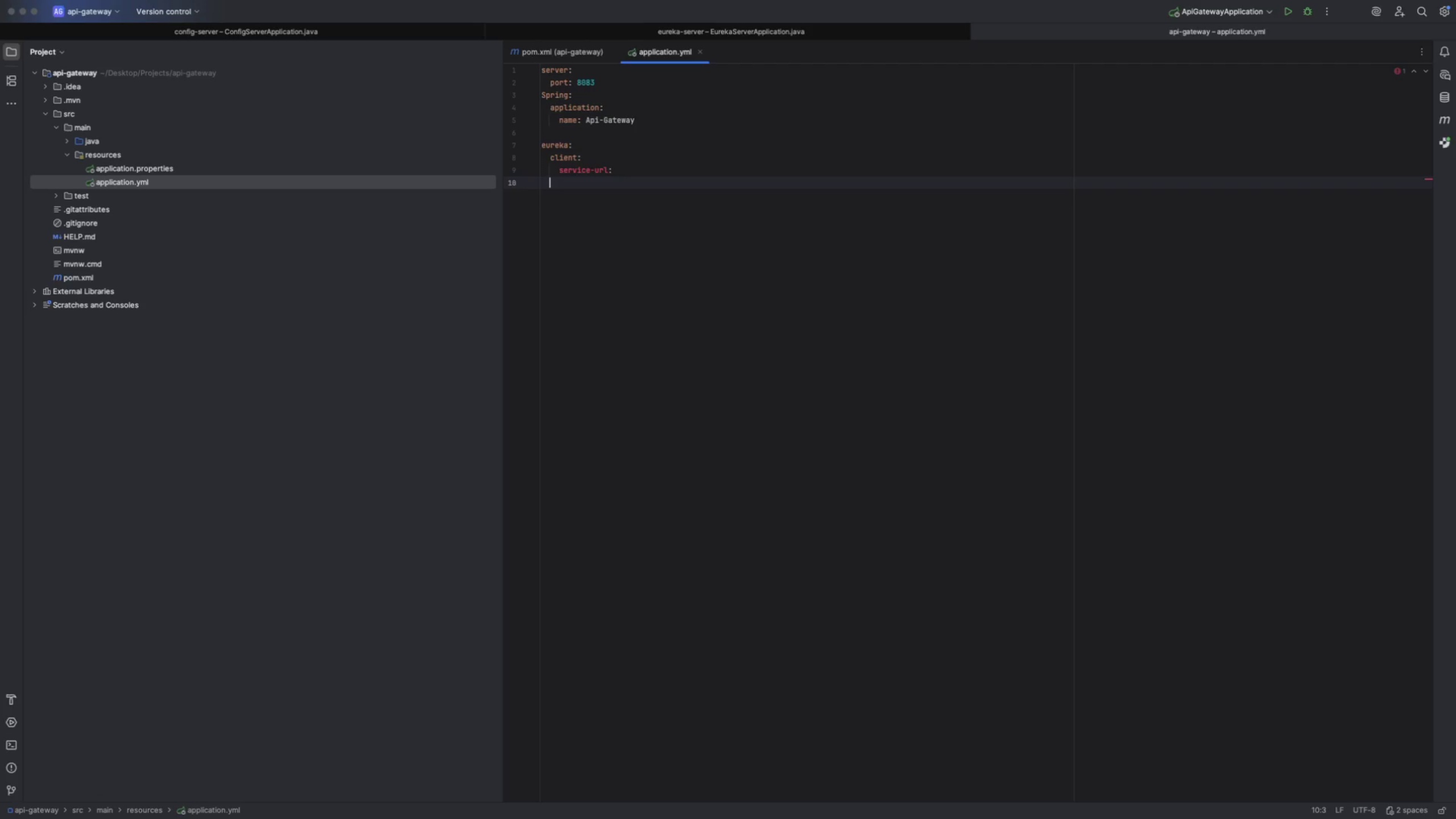 
key(Backspace)
 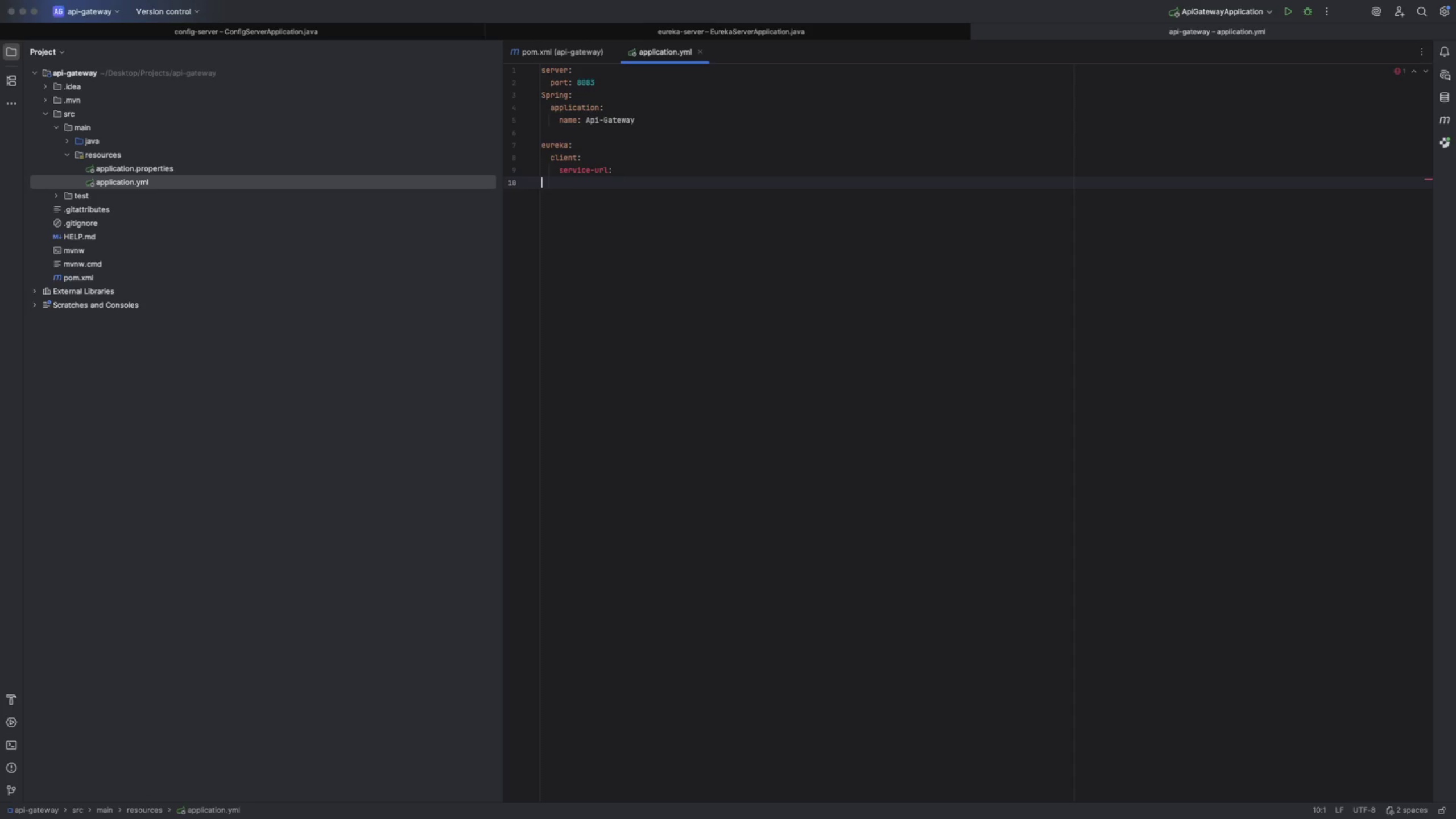 
key(Backspace)
 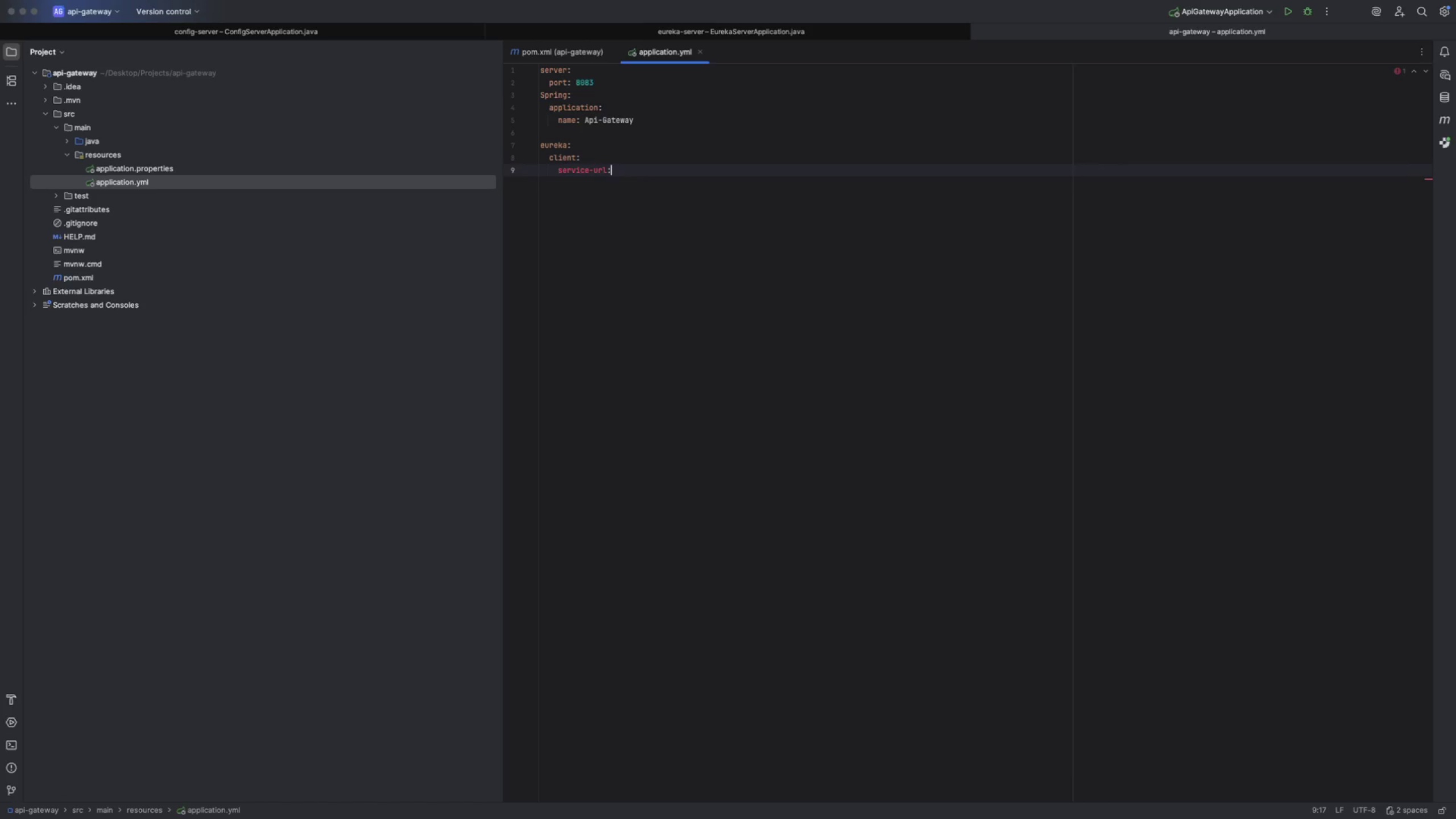 
key(Enter)
 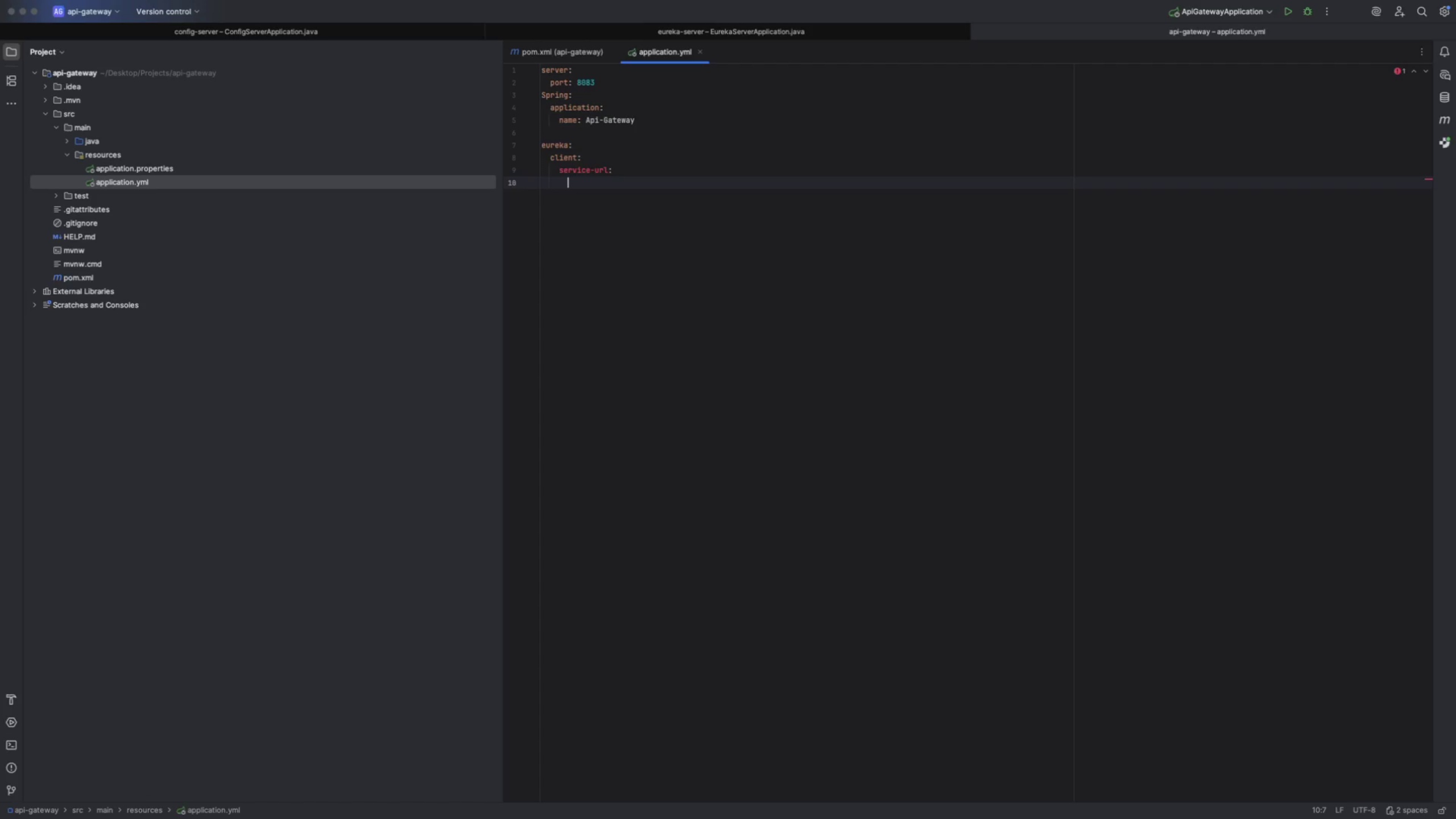 
type(de)
 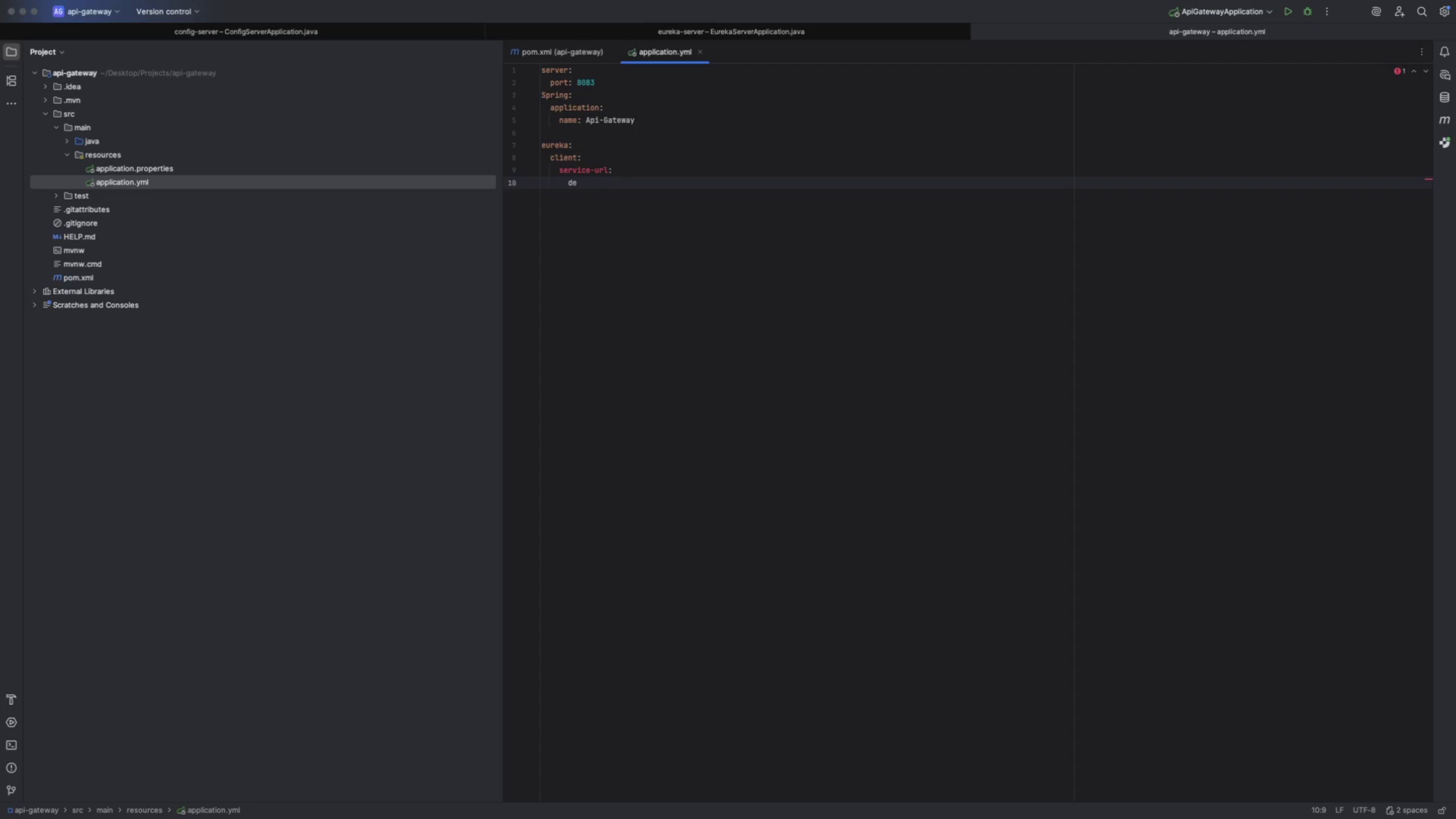 
key(Backspace)
 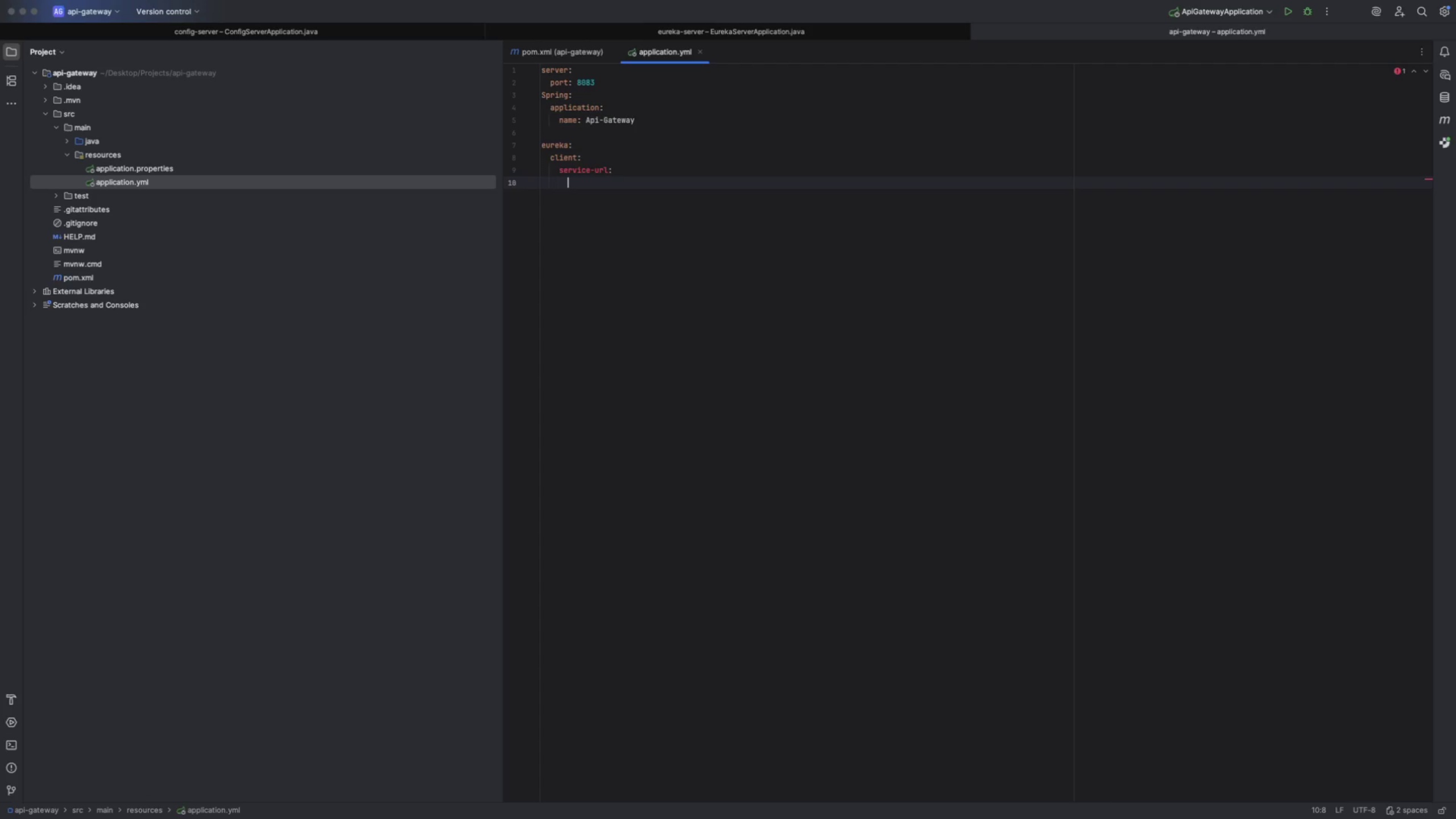 
key(Backspace)
 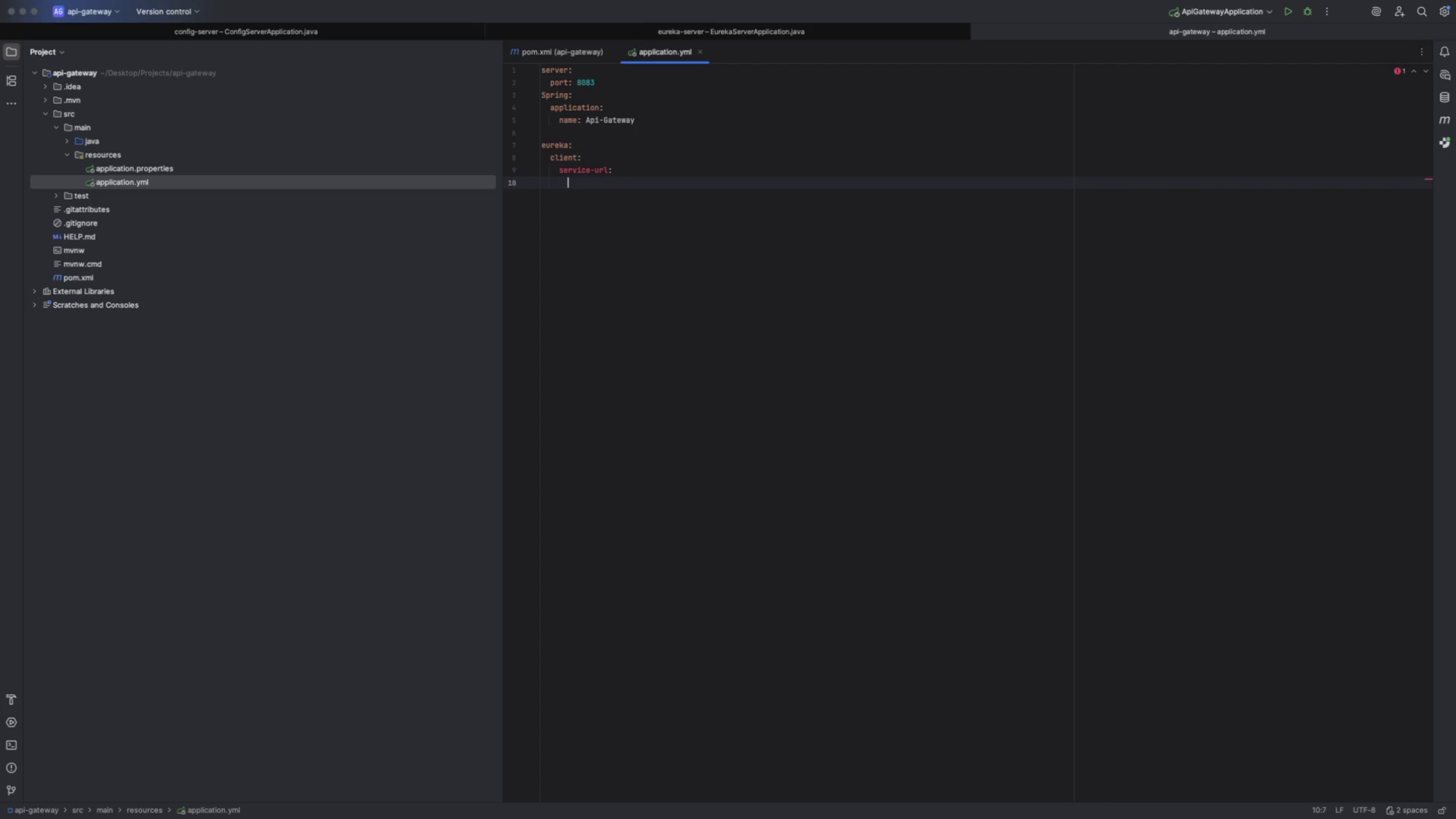 
key(Backspace)
 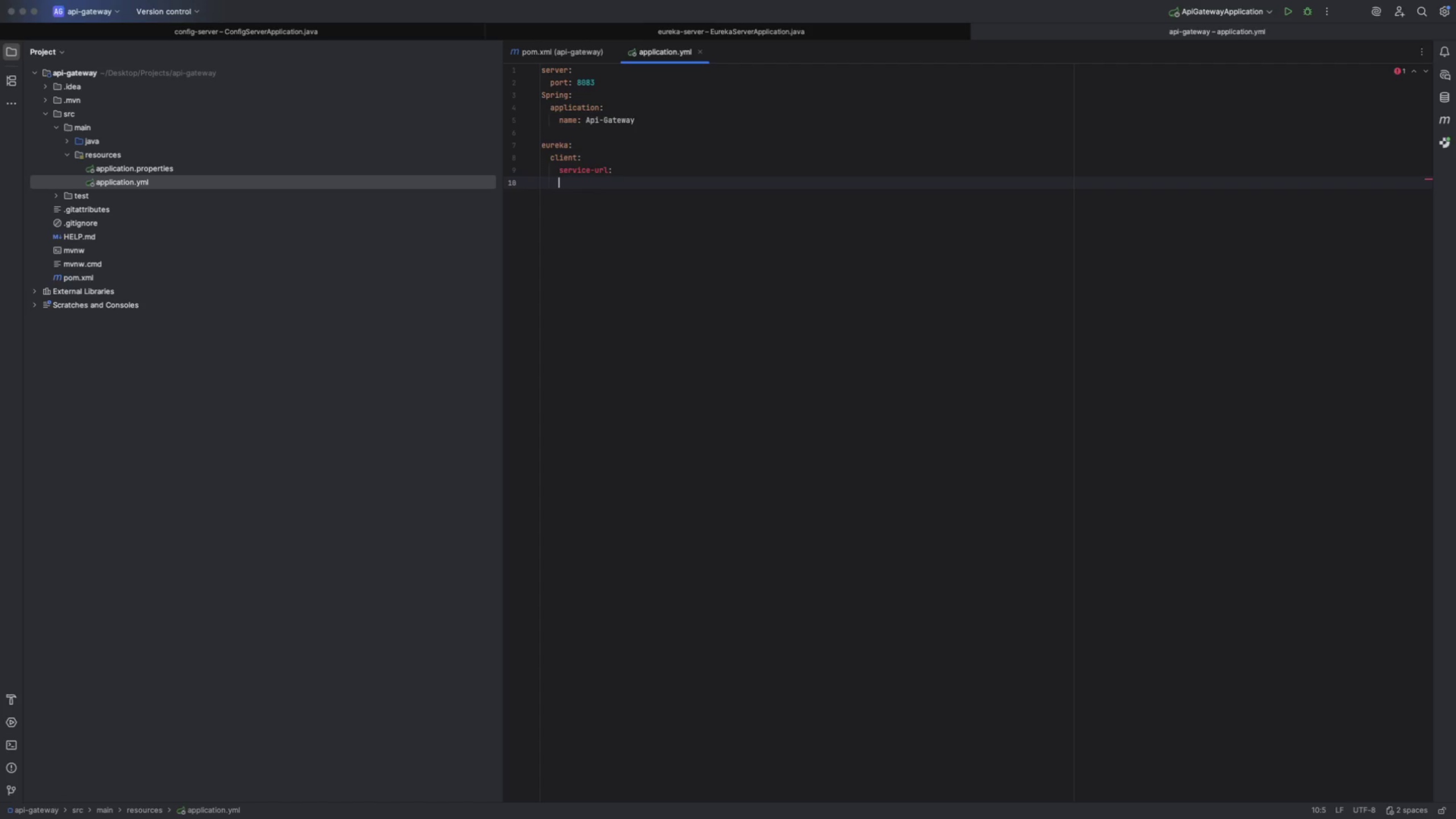 
key(Backspace)
 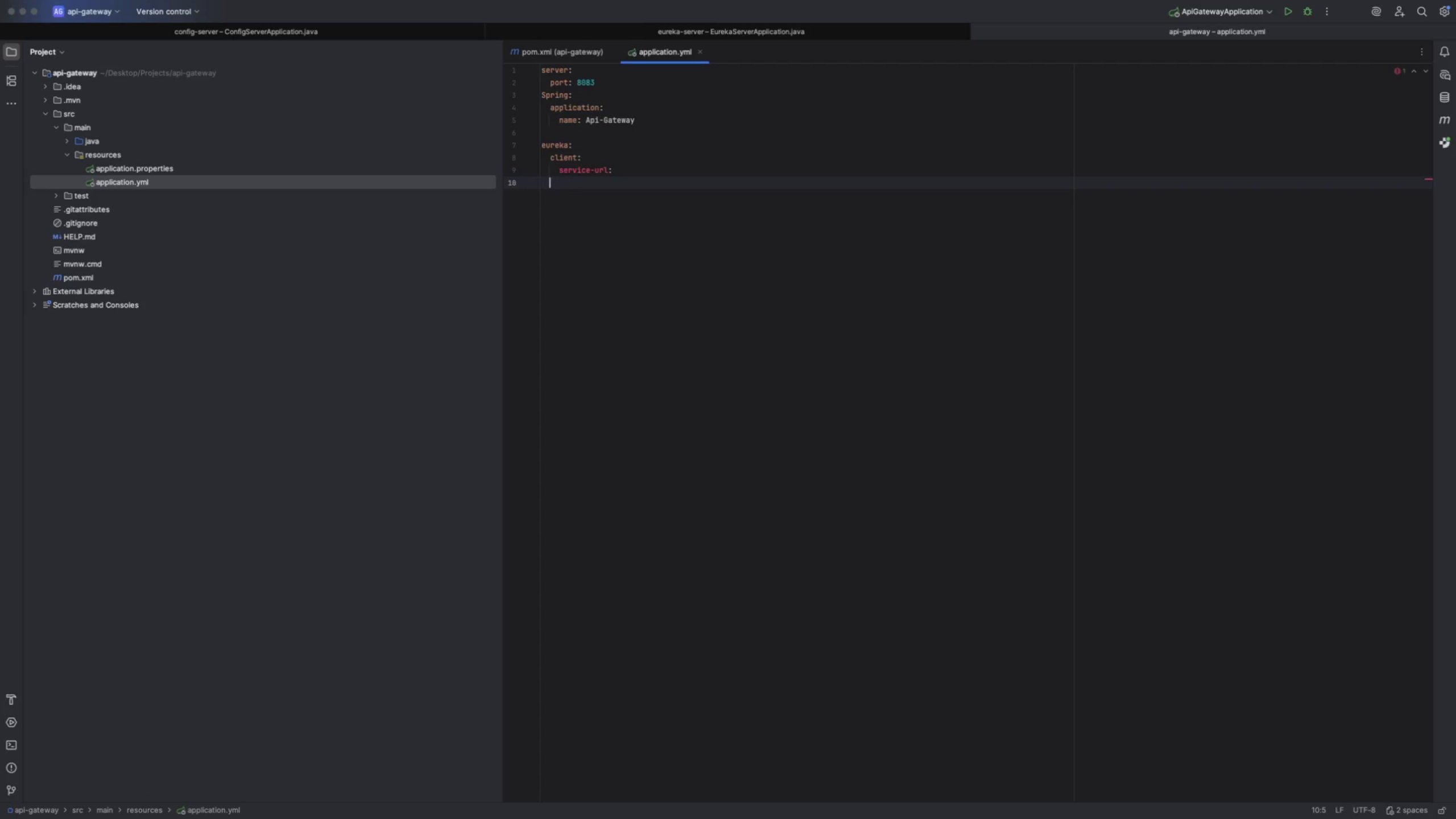 
key(Backspace)
 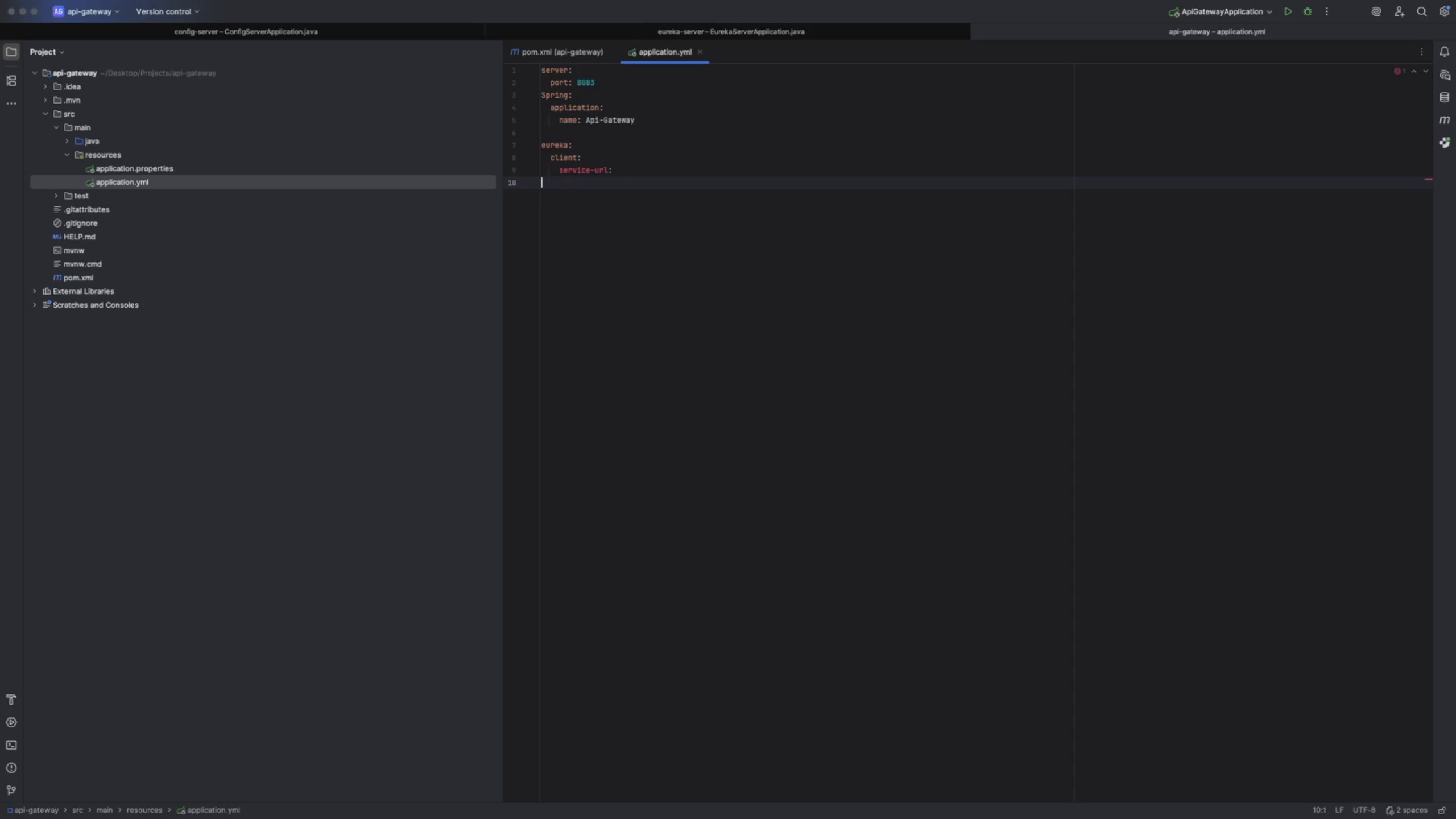 
key(Backspace)
 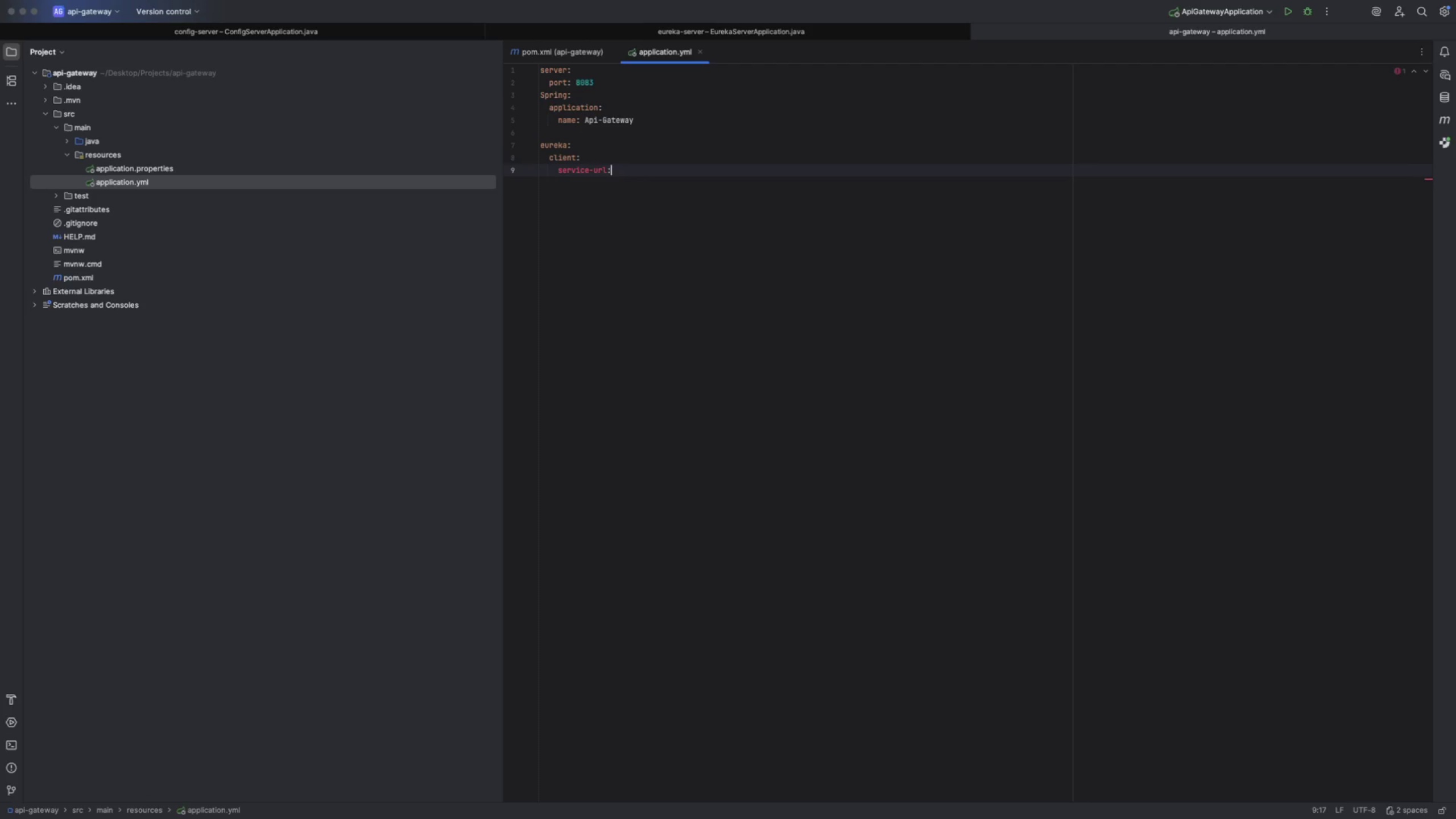 
key(Backspace)
 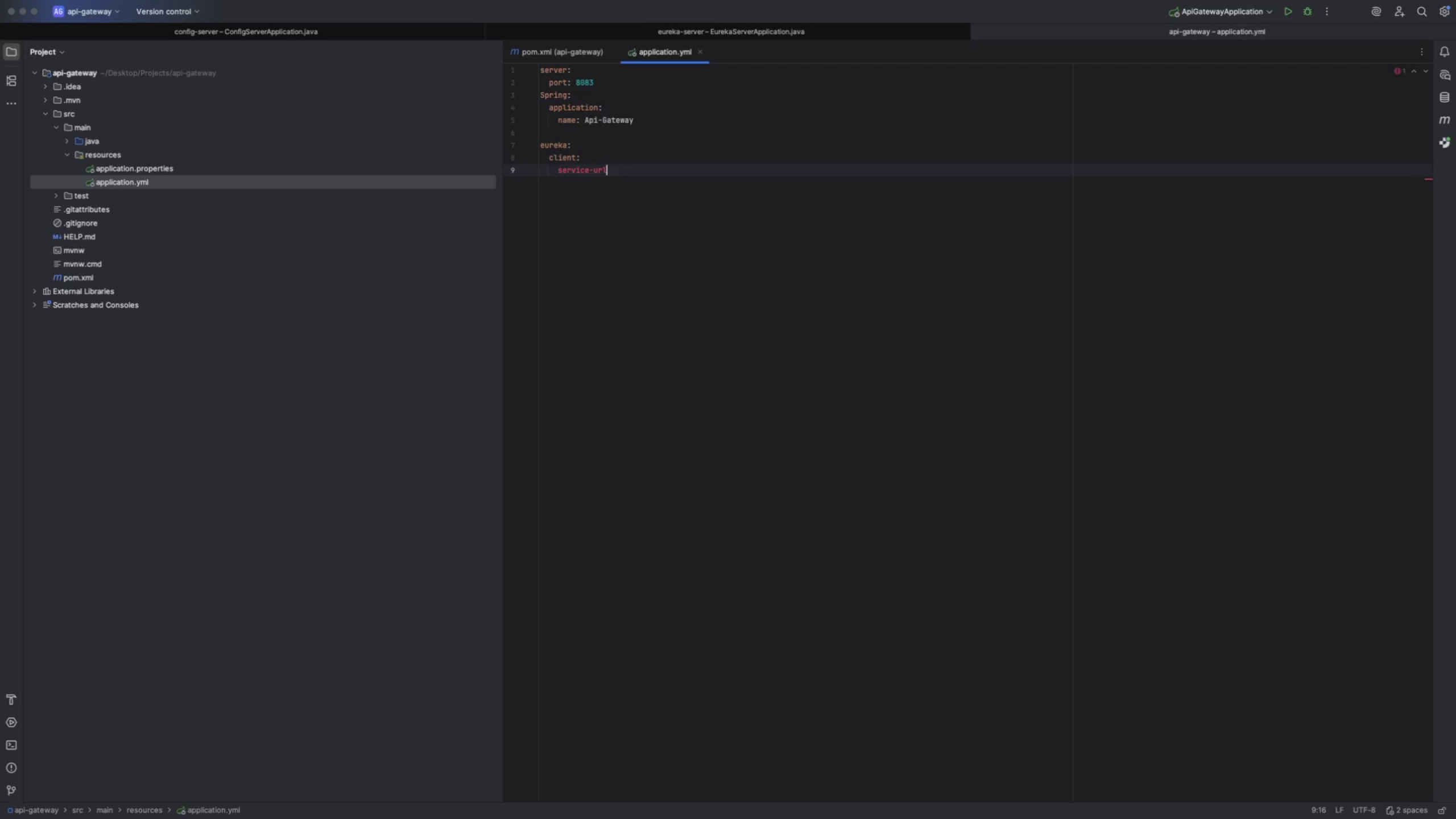 
key(Backspace)
 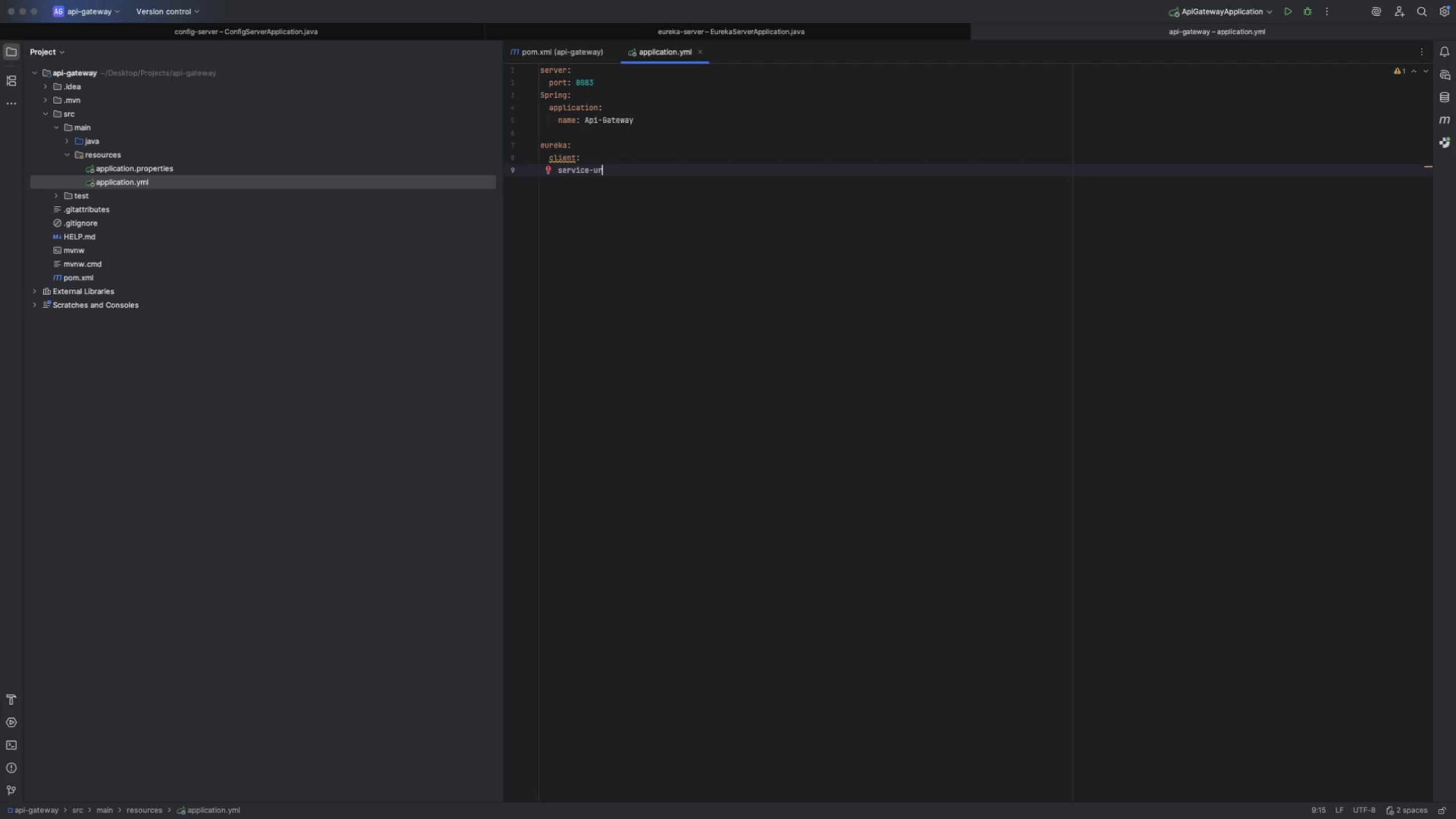 
key(R)
 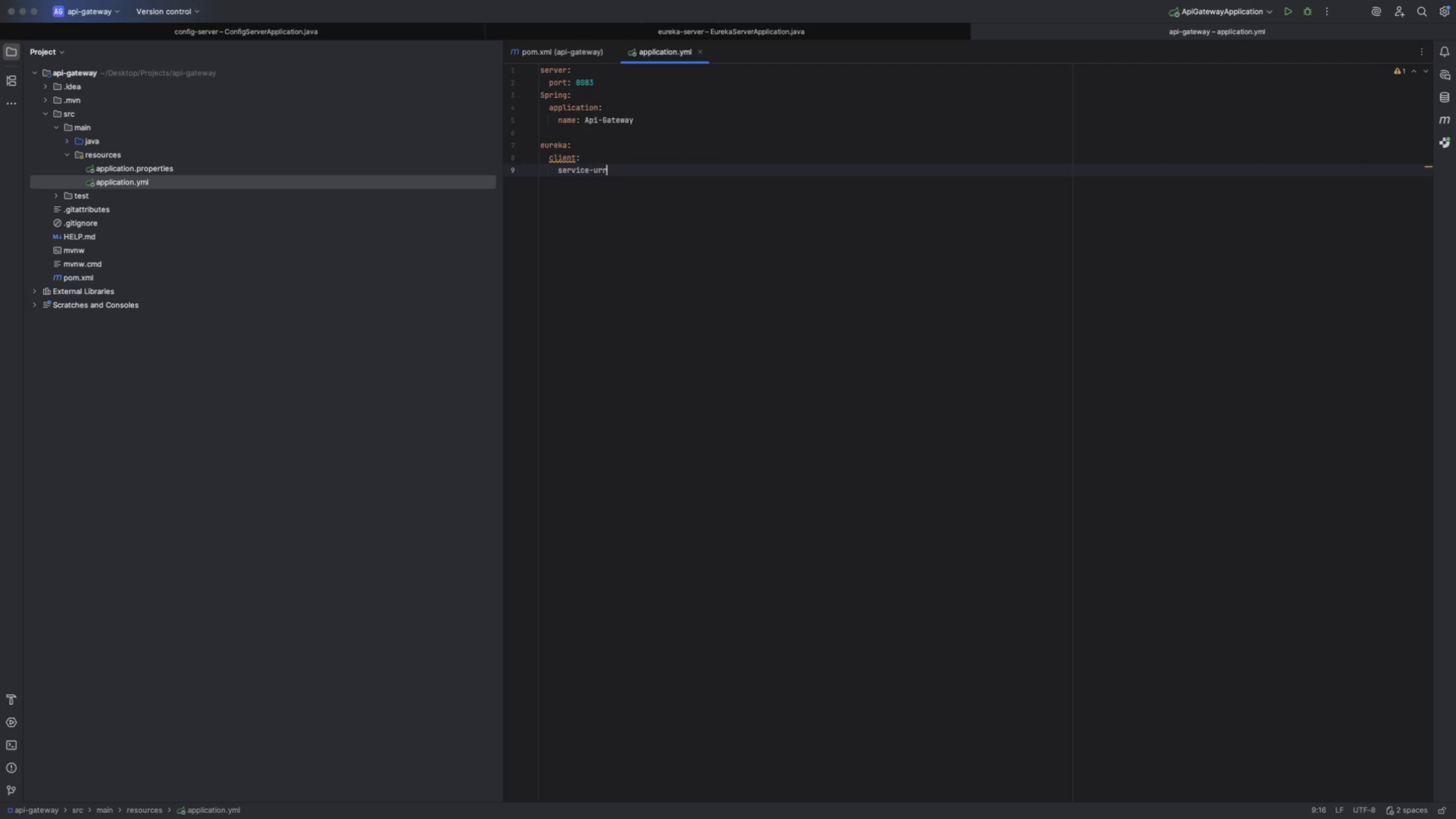 
key(Backspace)
 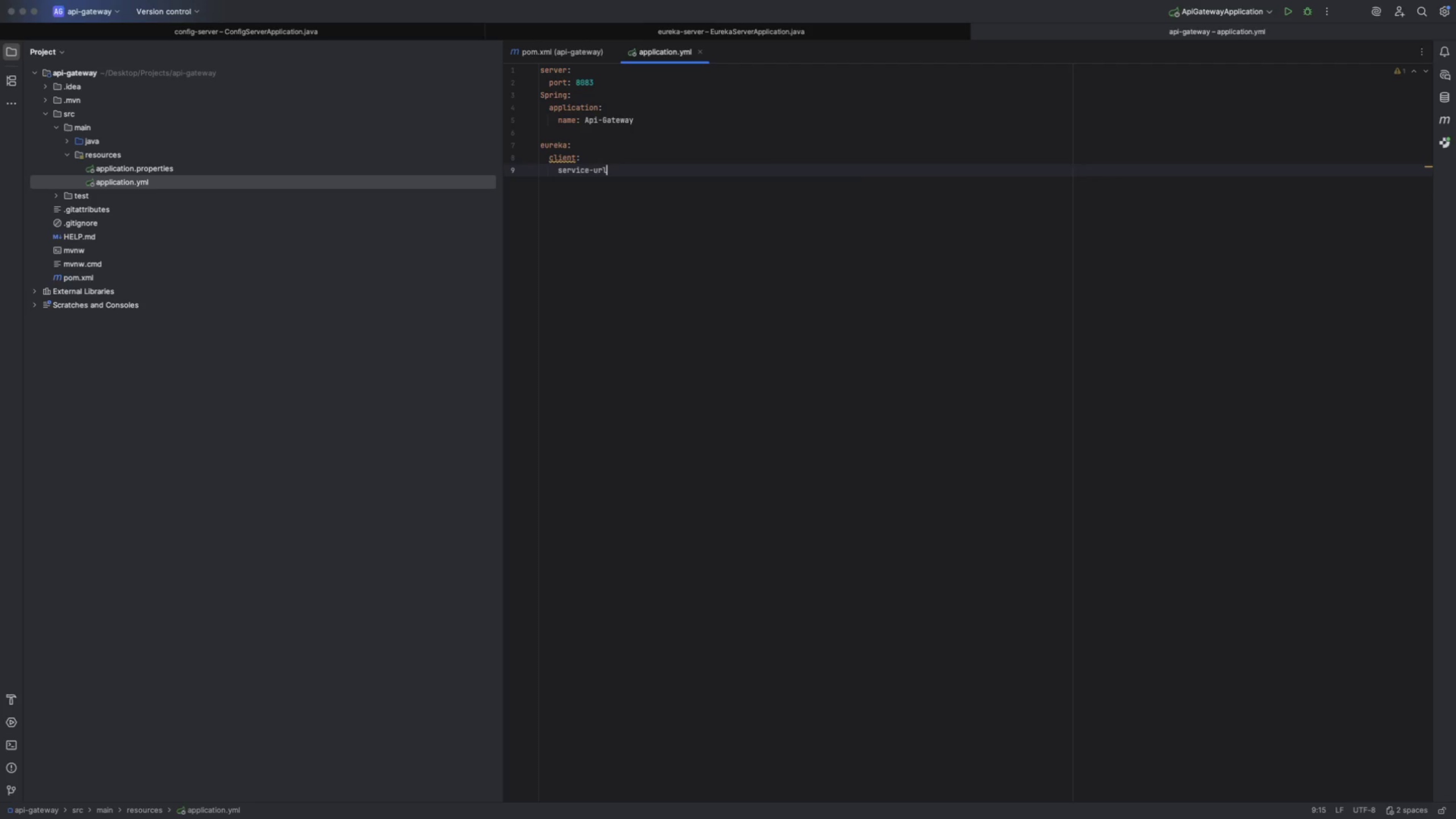 
key(L)
 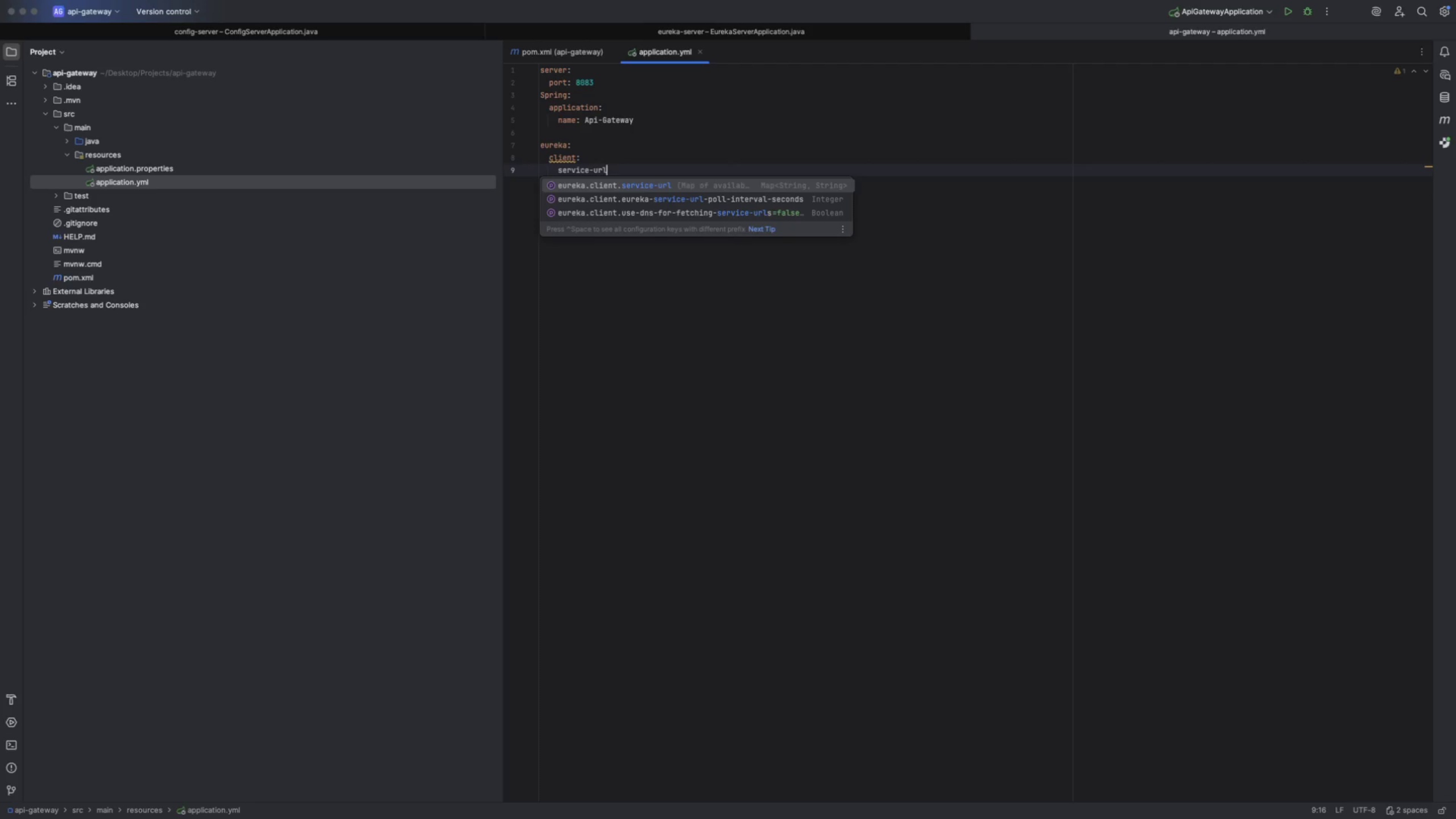 
key(Enter)
 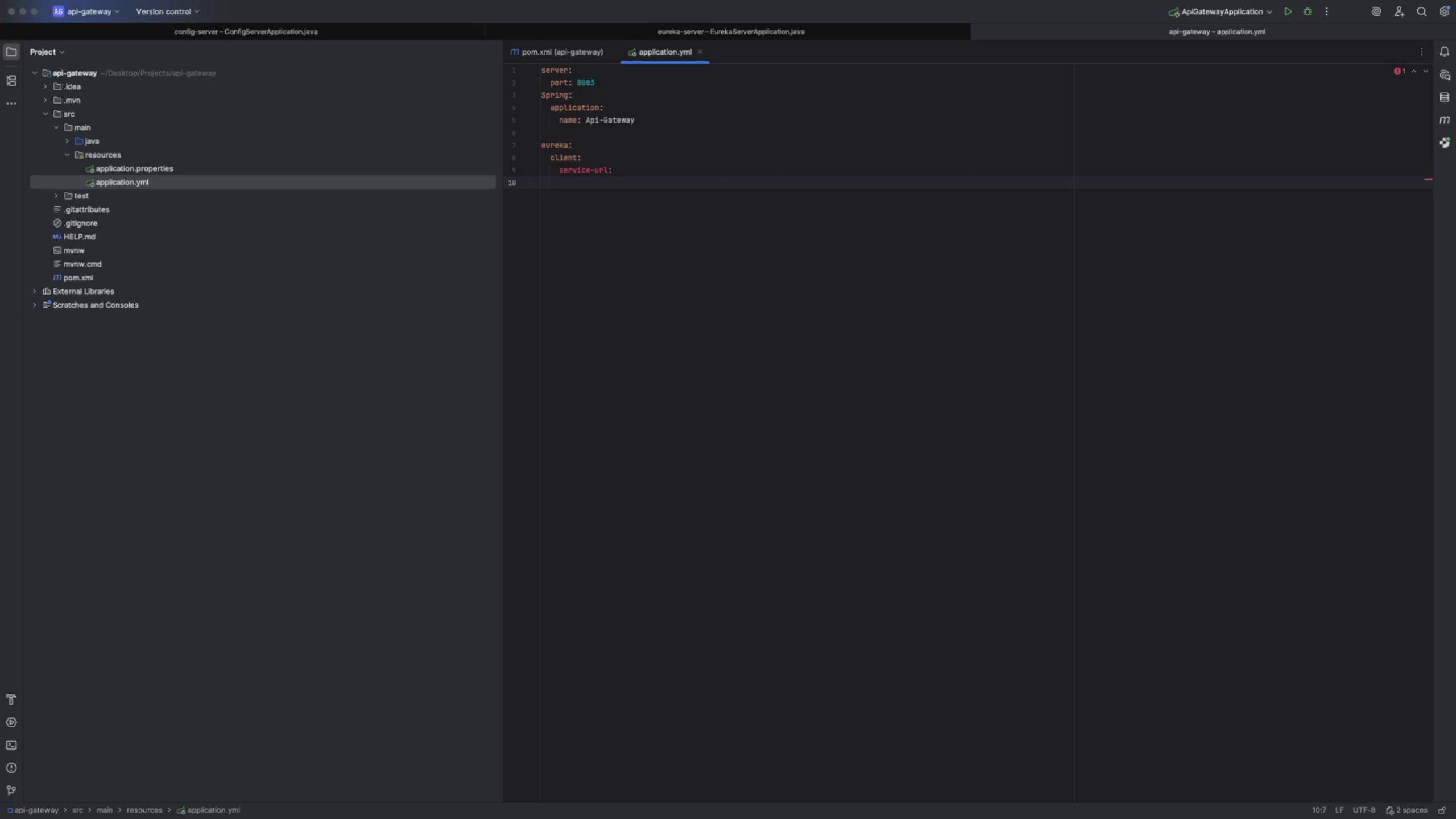 
type(defaultZone: )
 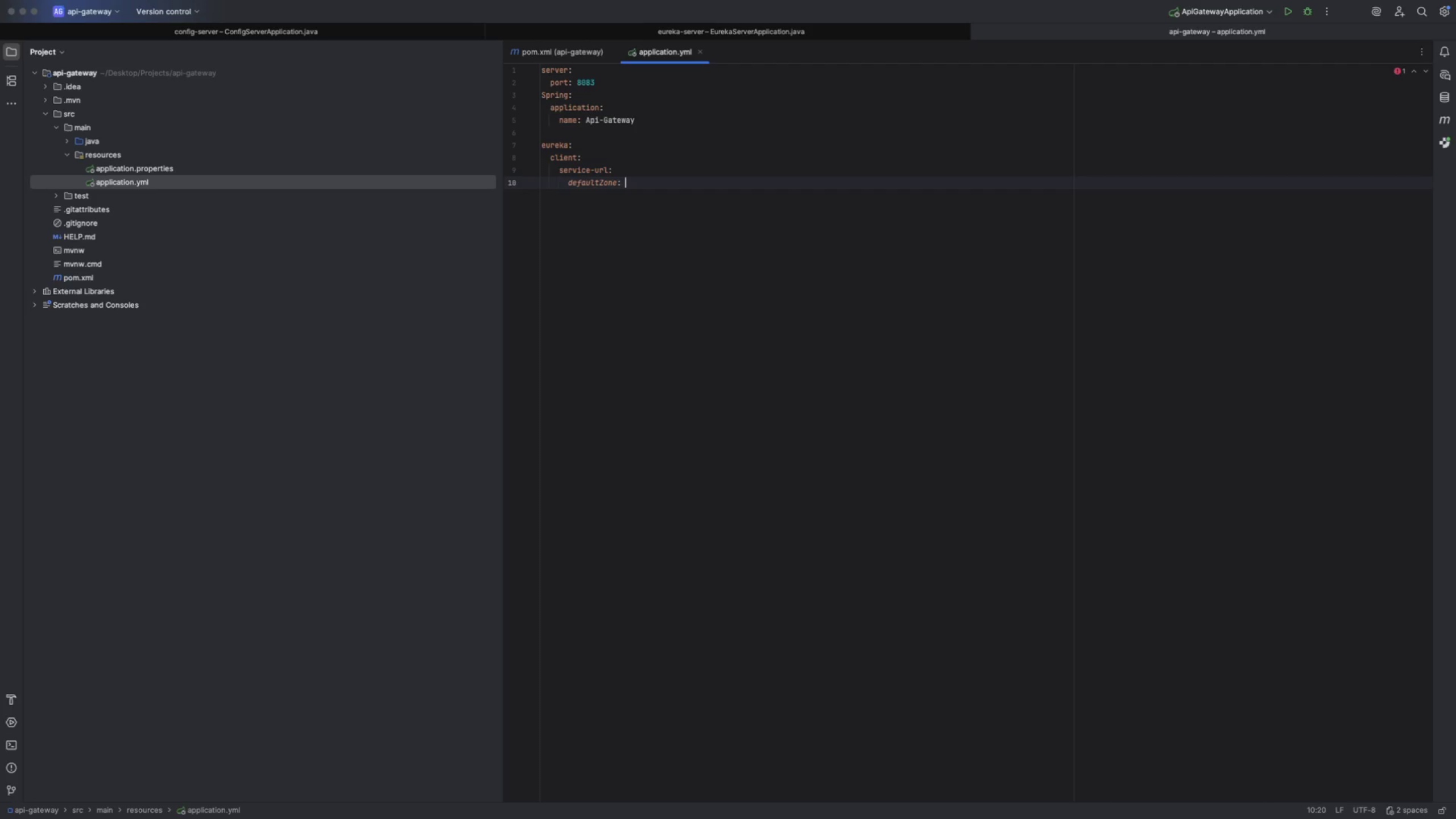 
type(http://locakl)
key(Backspace)
key(Backspace)
type(k)
key(Backspace)
type(lhost:8082)
 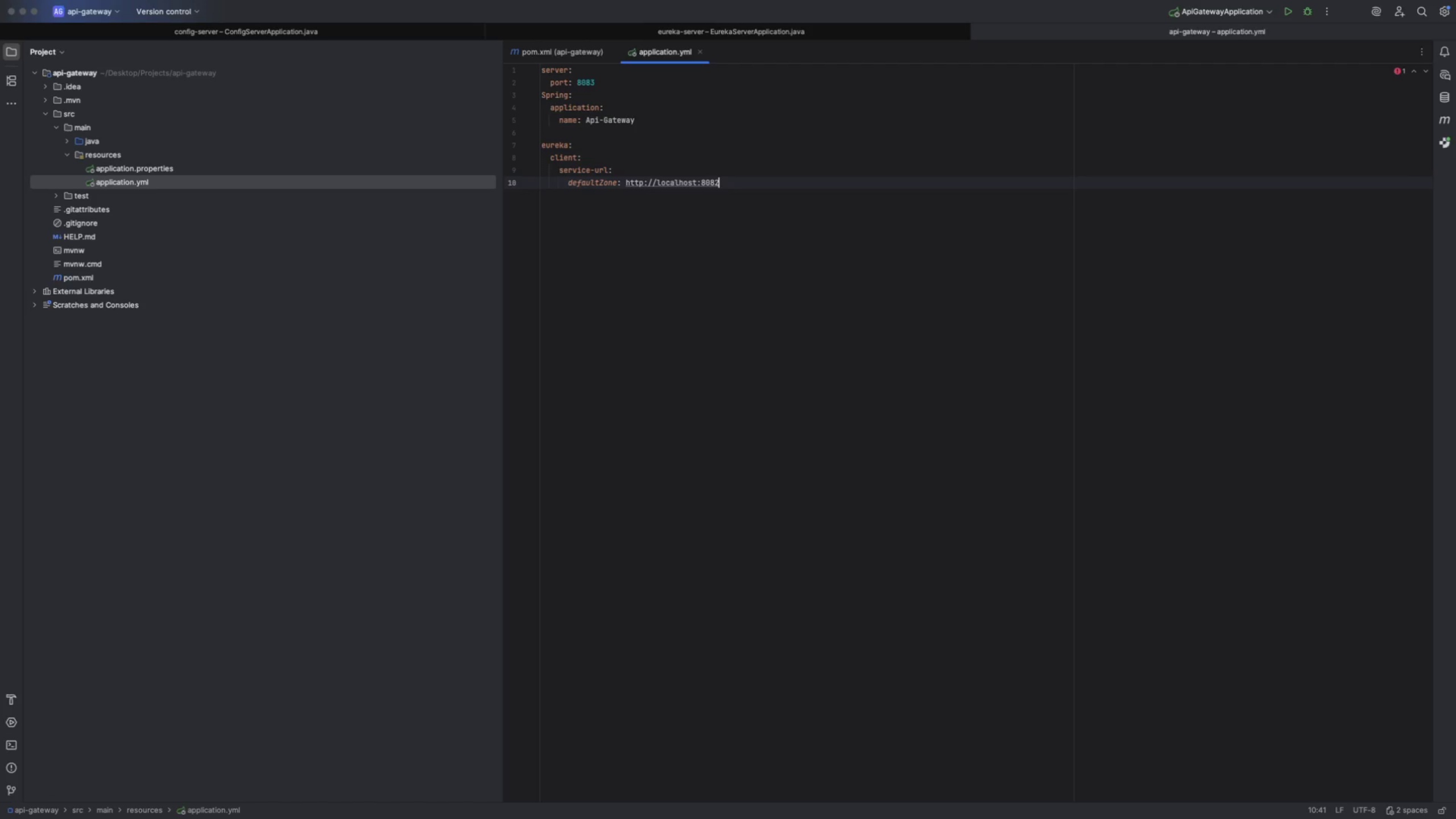 
wait(5.66)
 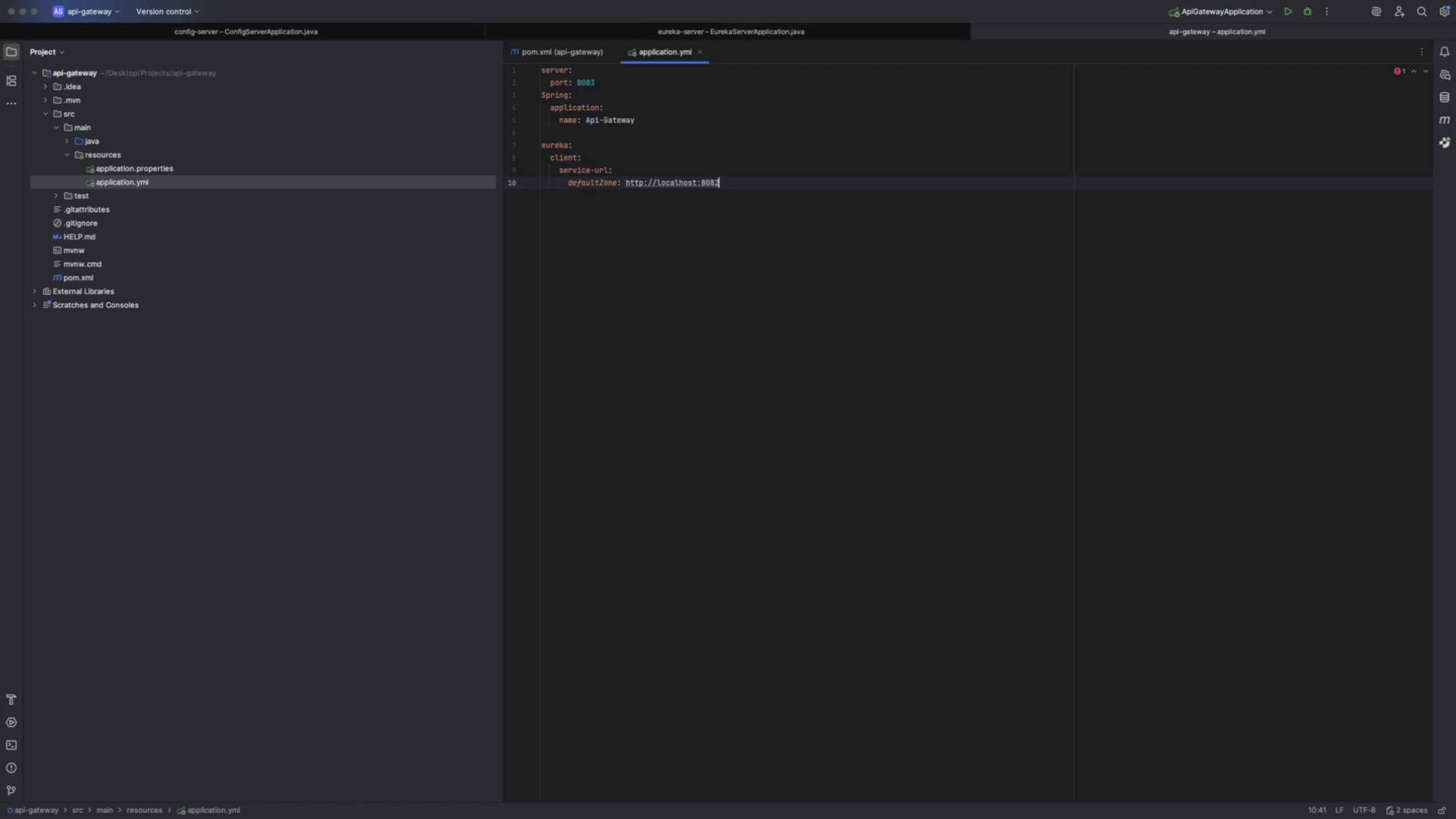 
type(eureka)
key(Backspace)
key(Backspace)
key(Backspace)
key(Backspace)
key(Backspace)
key(Backspace)
type(/)
 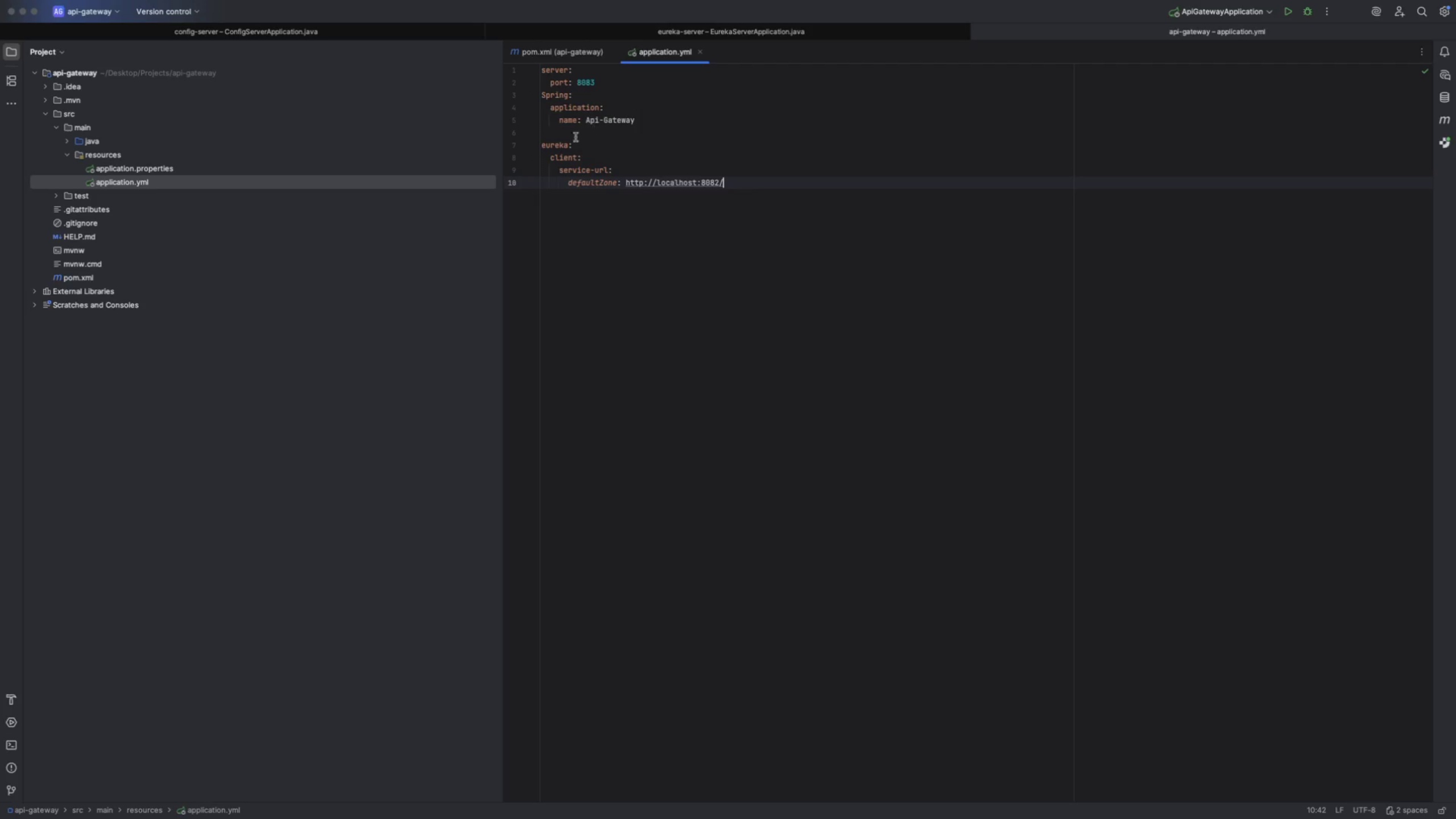 
wait(8.18)
 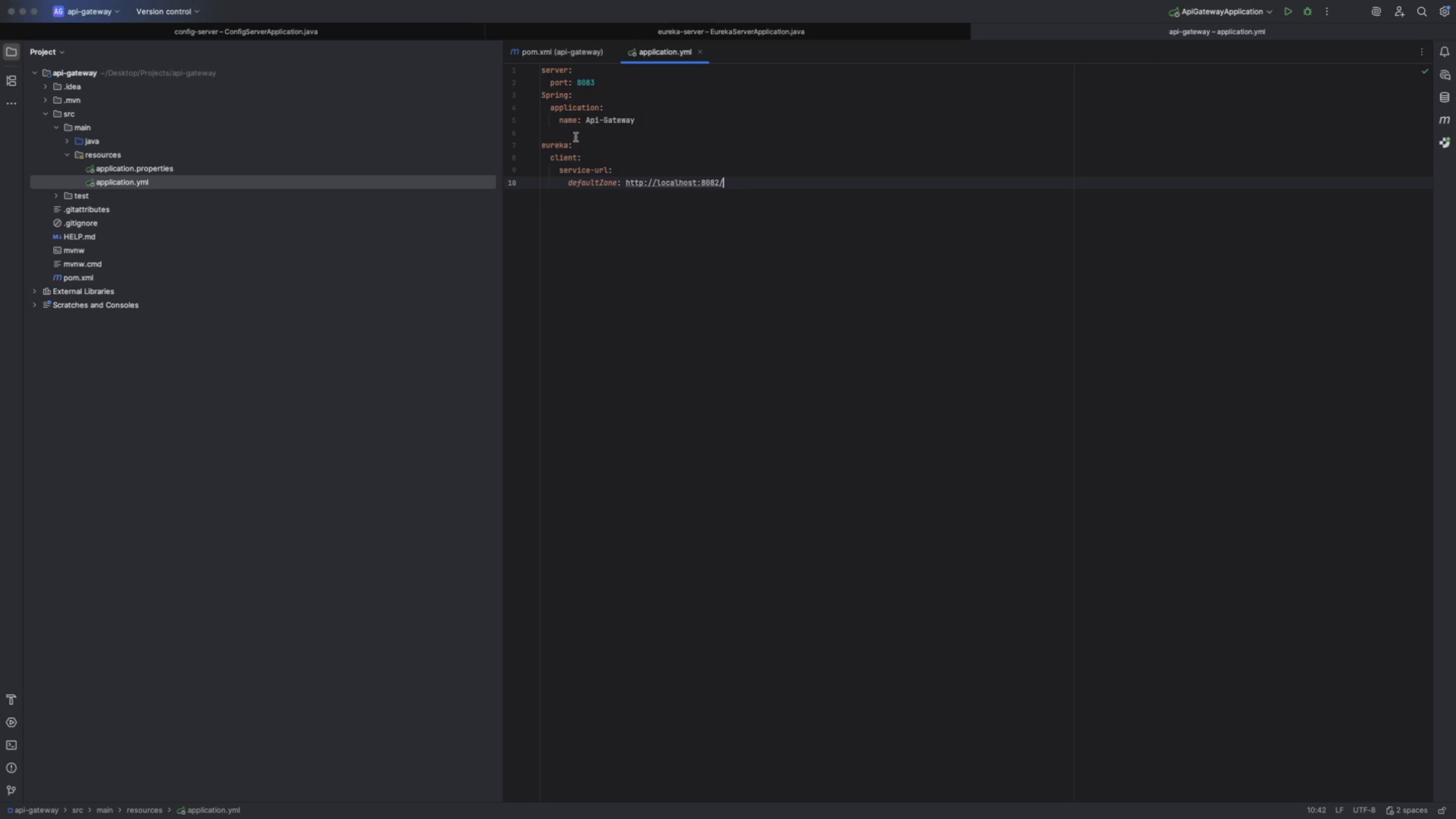 
left_click([738, 36])
 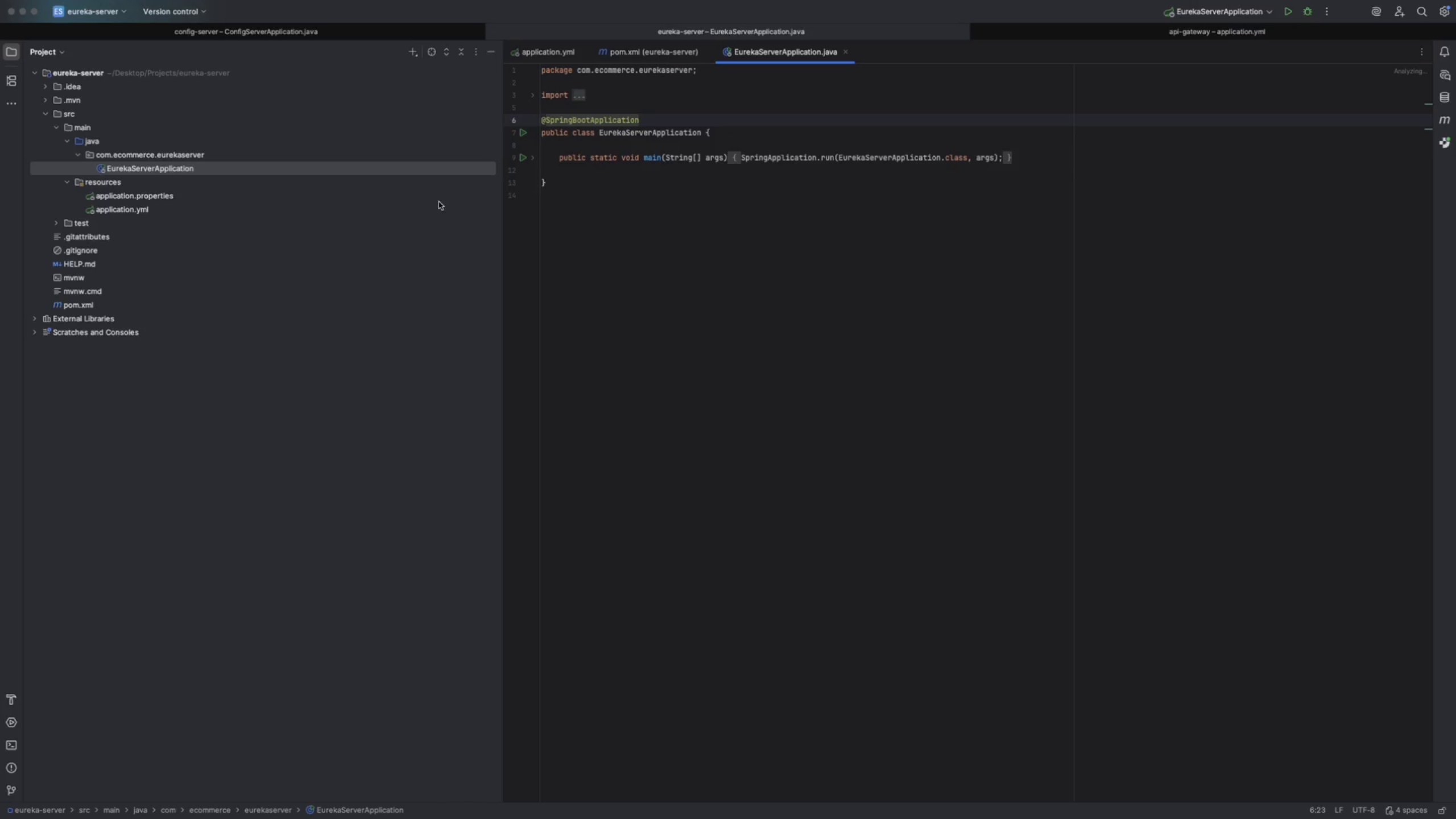 
mouse_move([590, 146])
 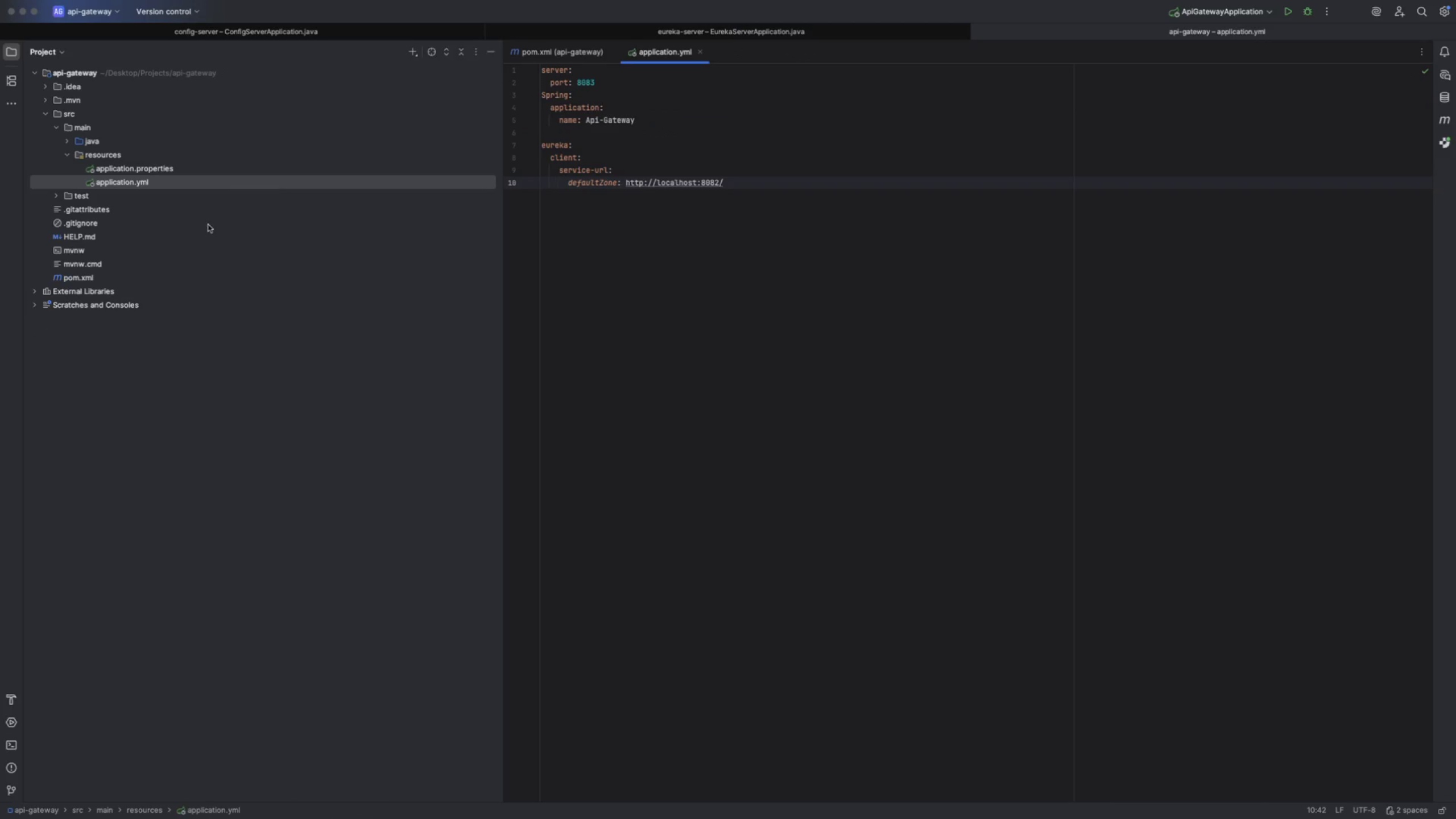 
double_click([99, 172])
 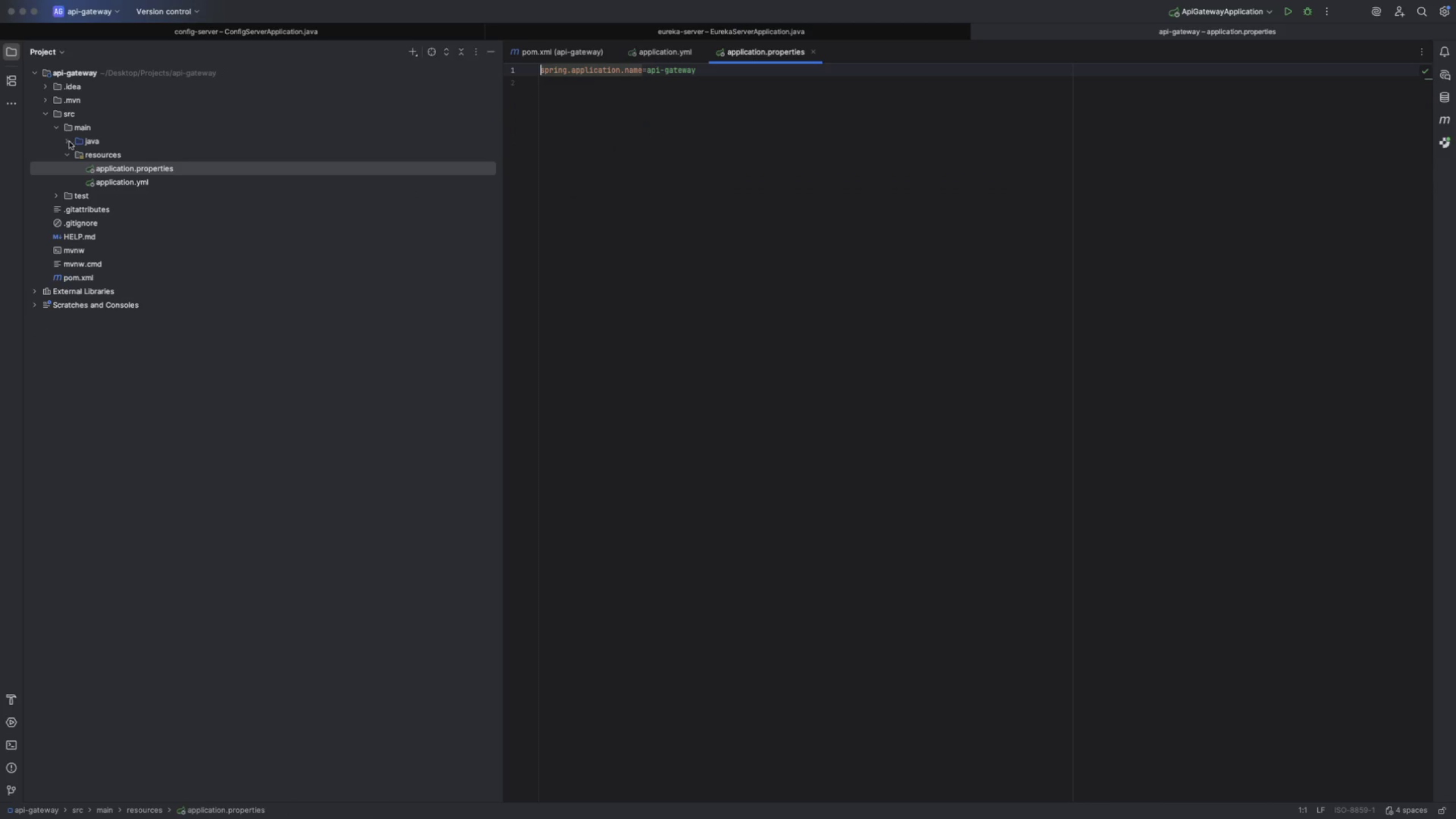 
left_click([70, 144])
 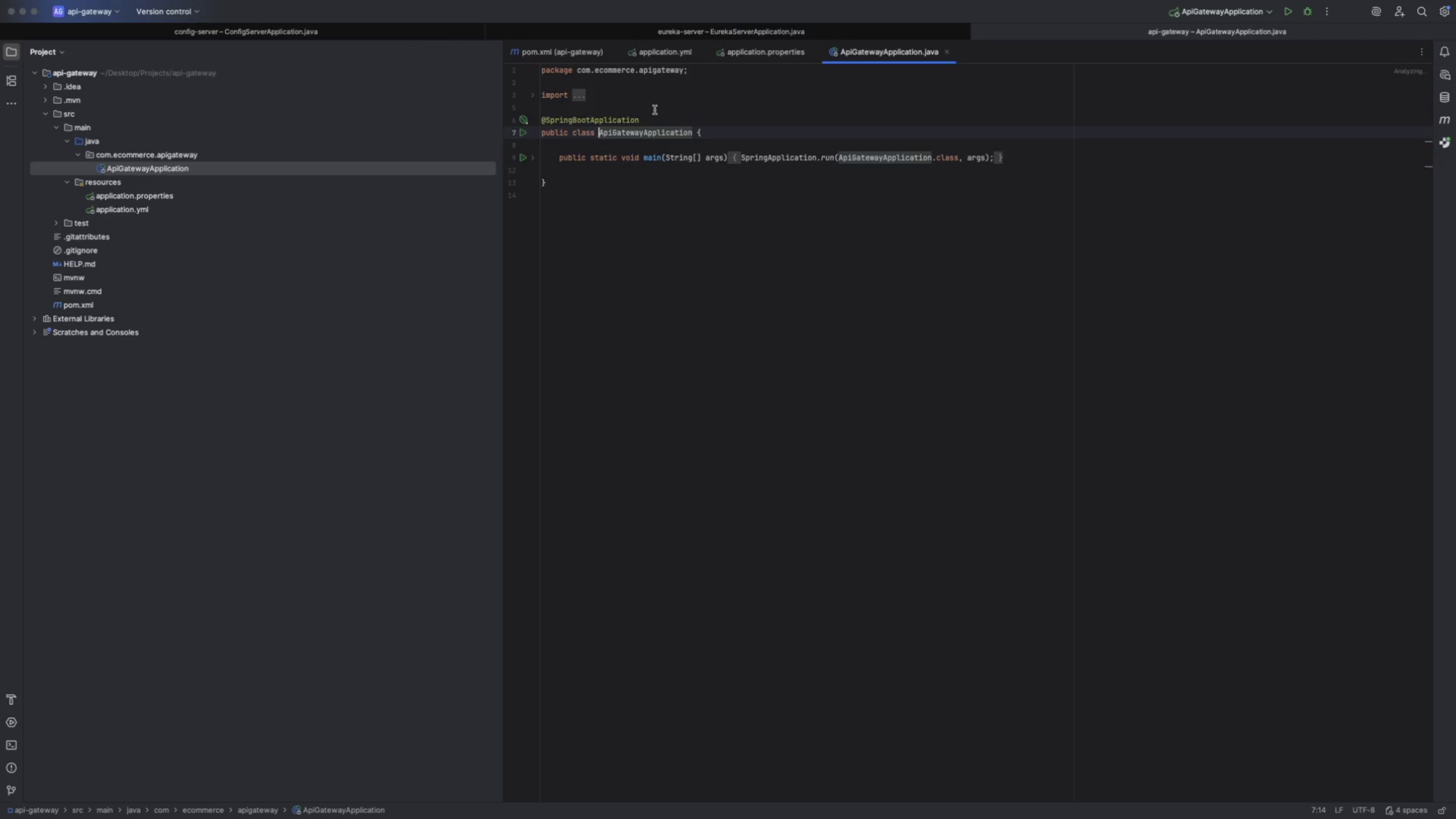 
left_click([658, 117])
 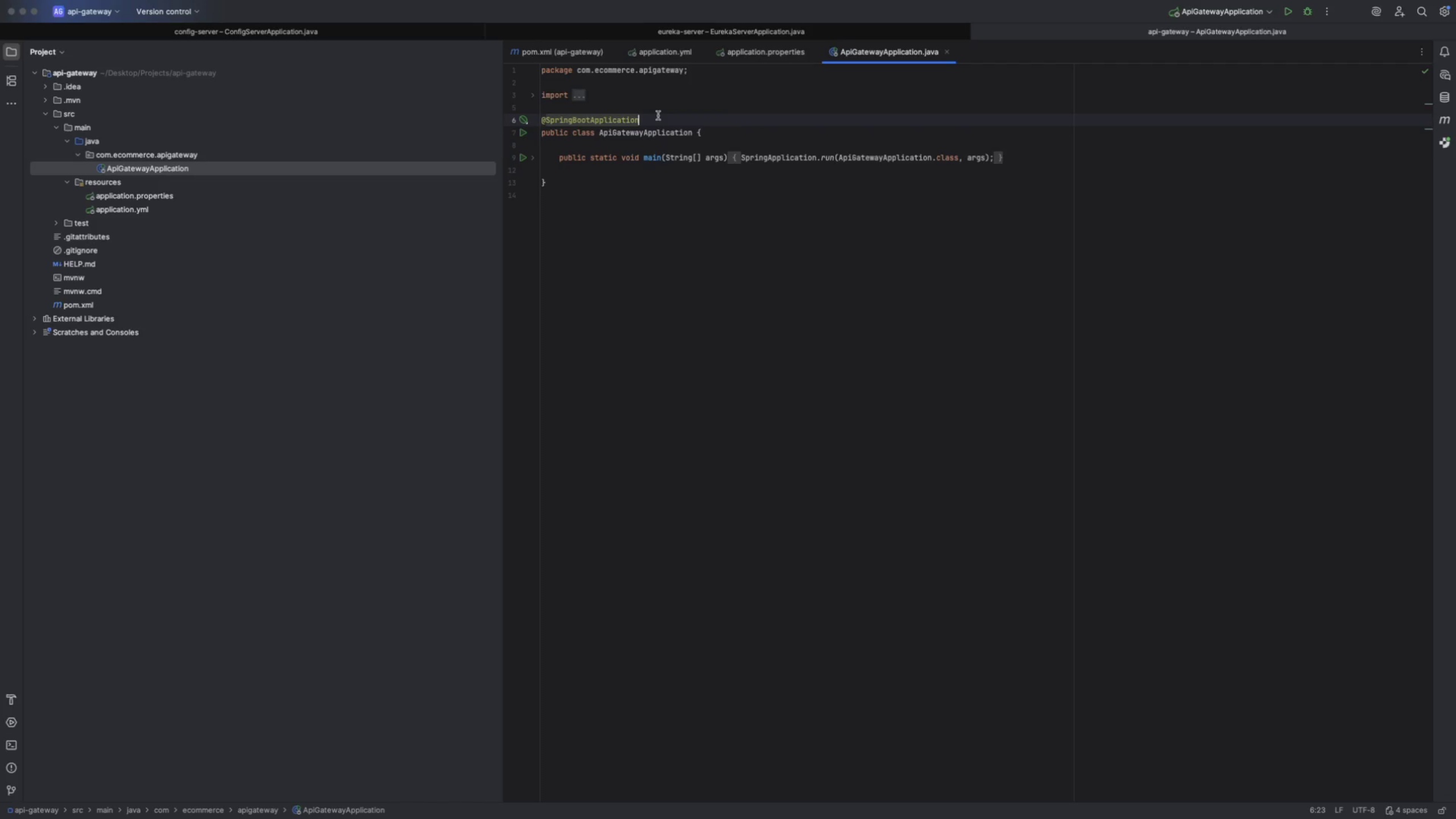 
key(Enter)
 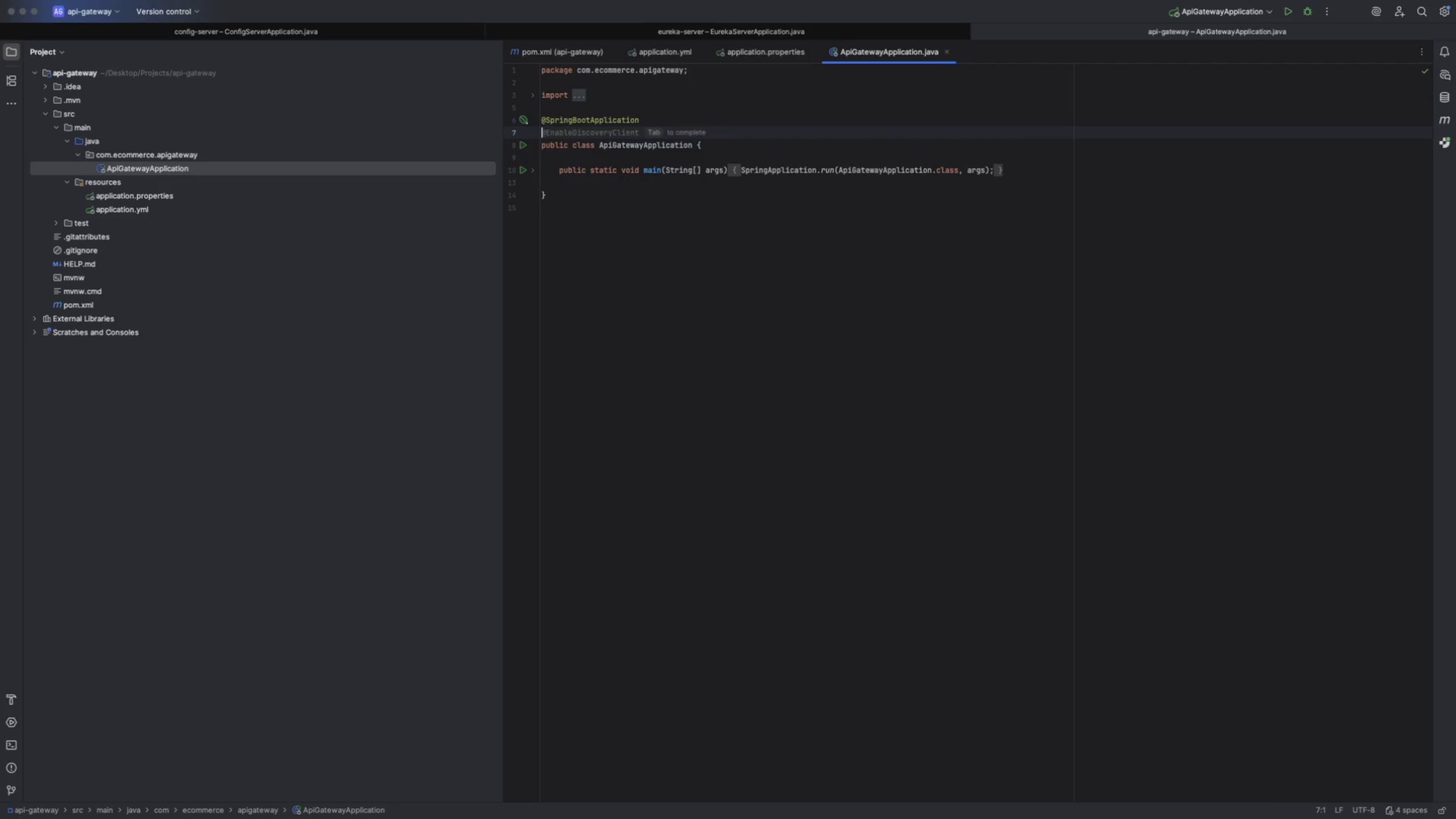 
type(@EnableR)
key(Backspace)
type(E)
key(Backspace)
type(Eu)
 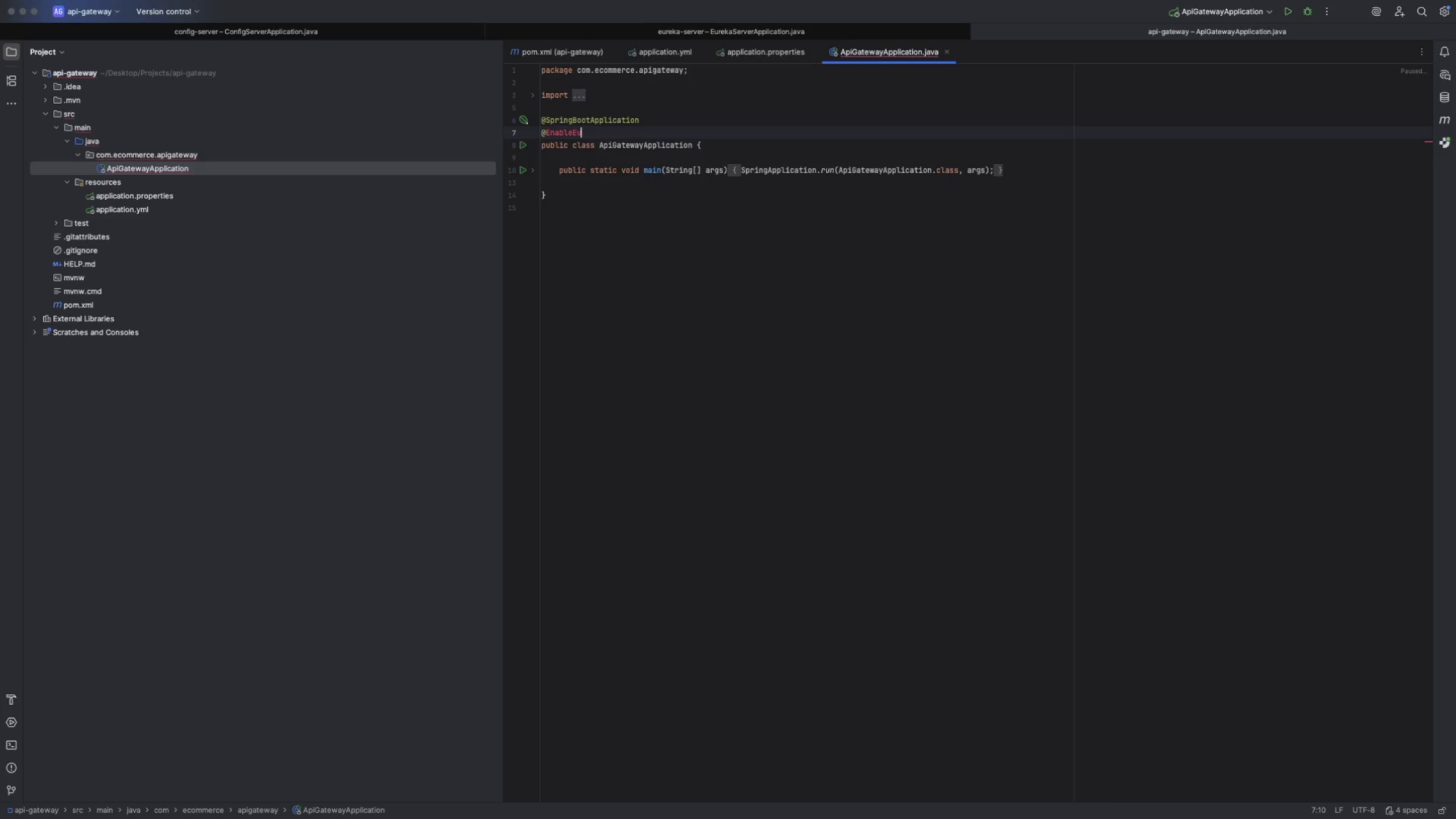 
wait(6.4)
 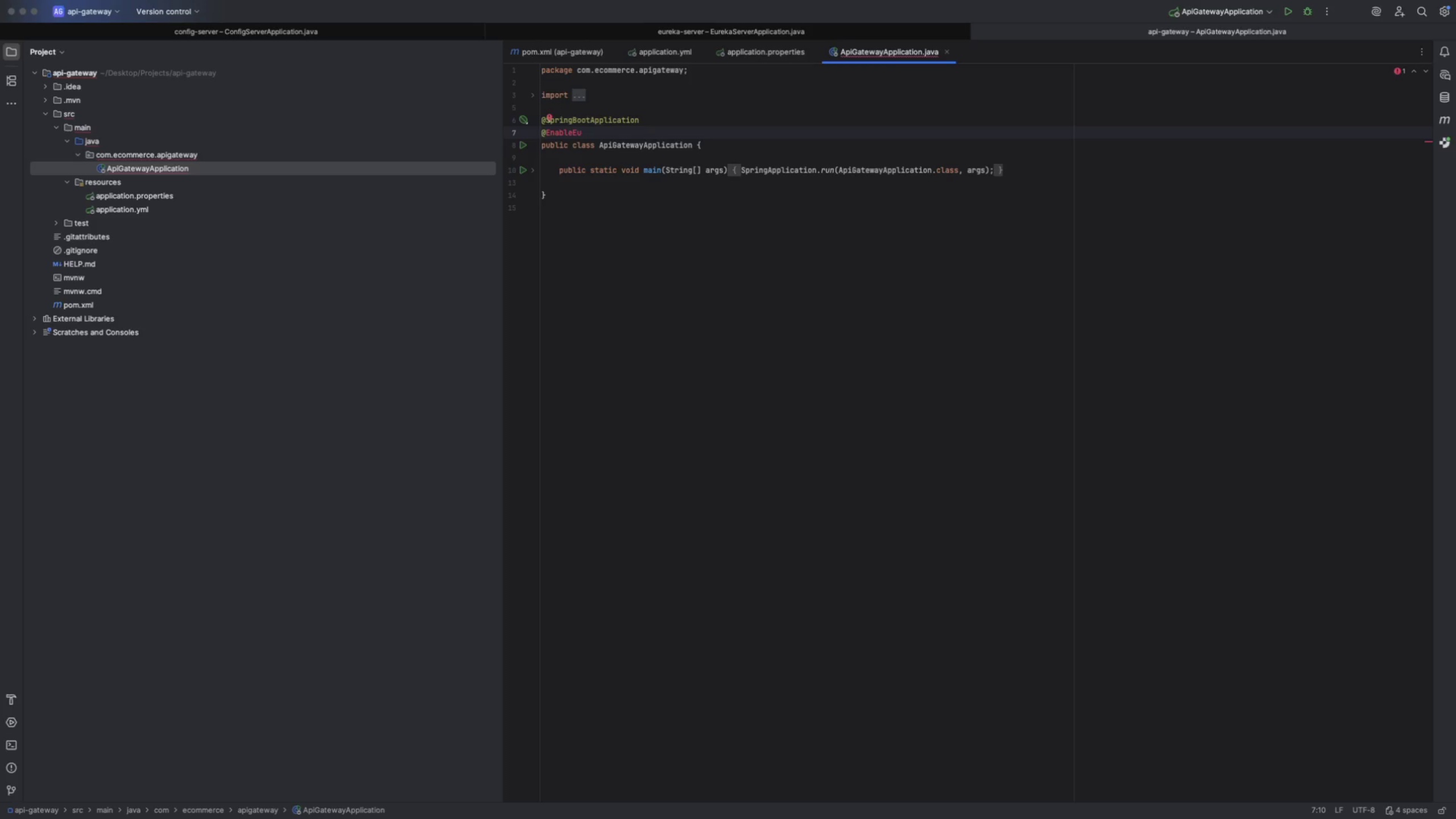 
left_click([583, 55])
 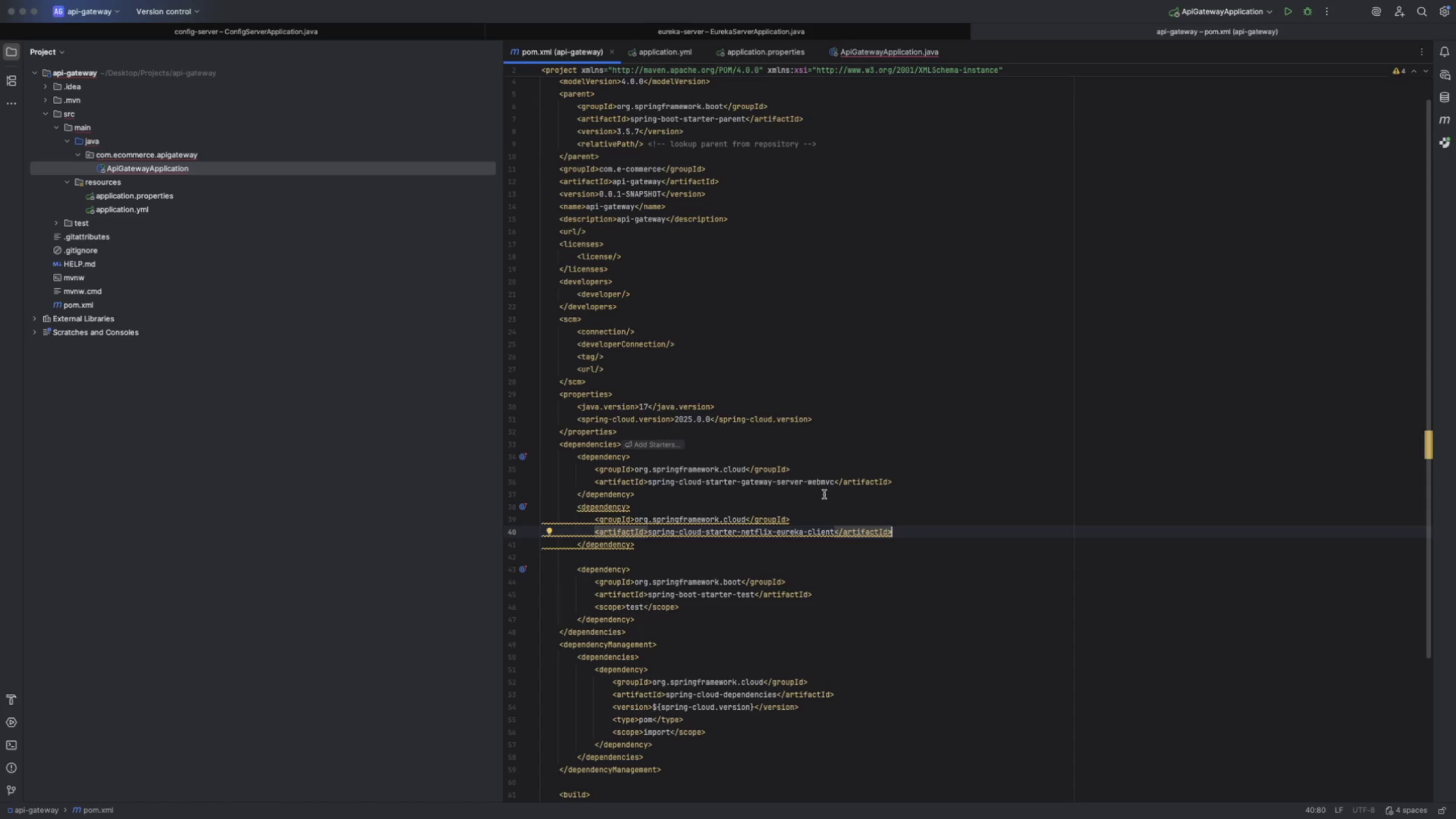 
left_click([834, 483])
 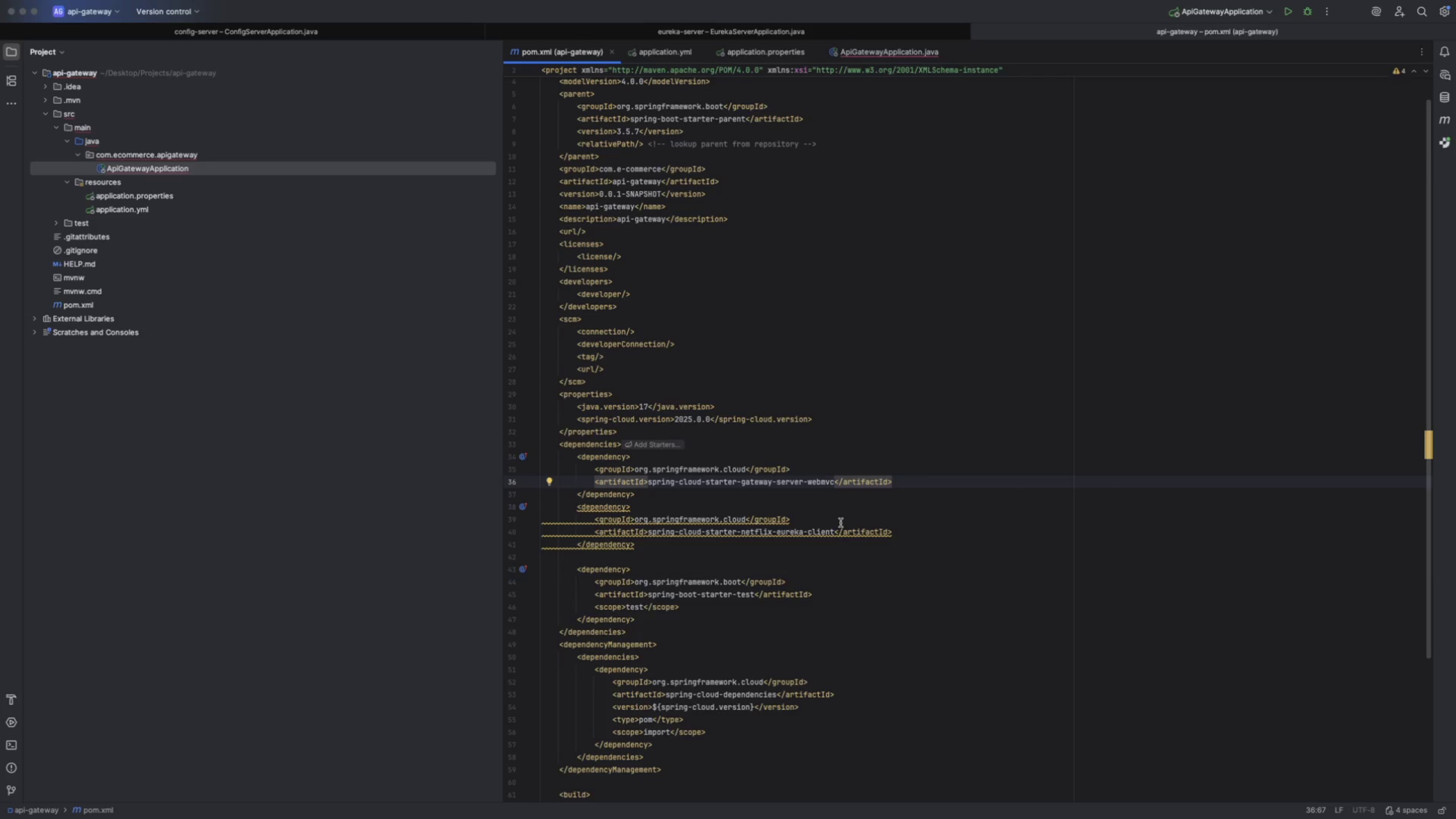 
wait(11.43)
 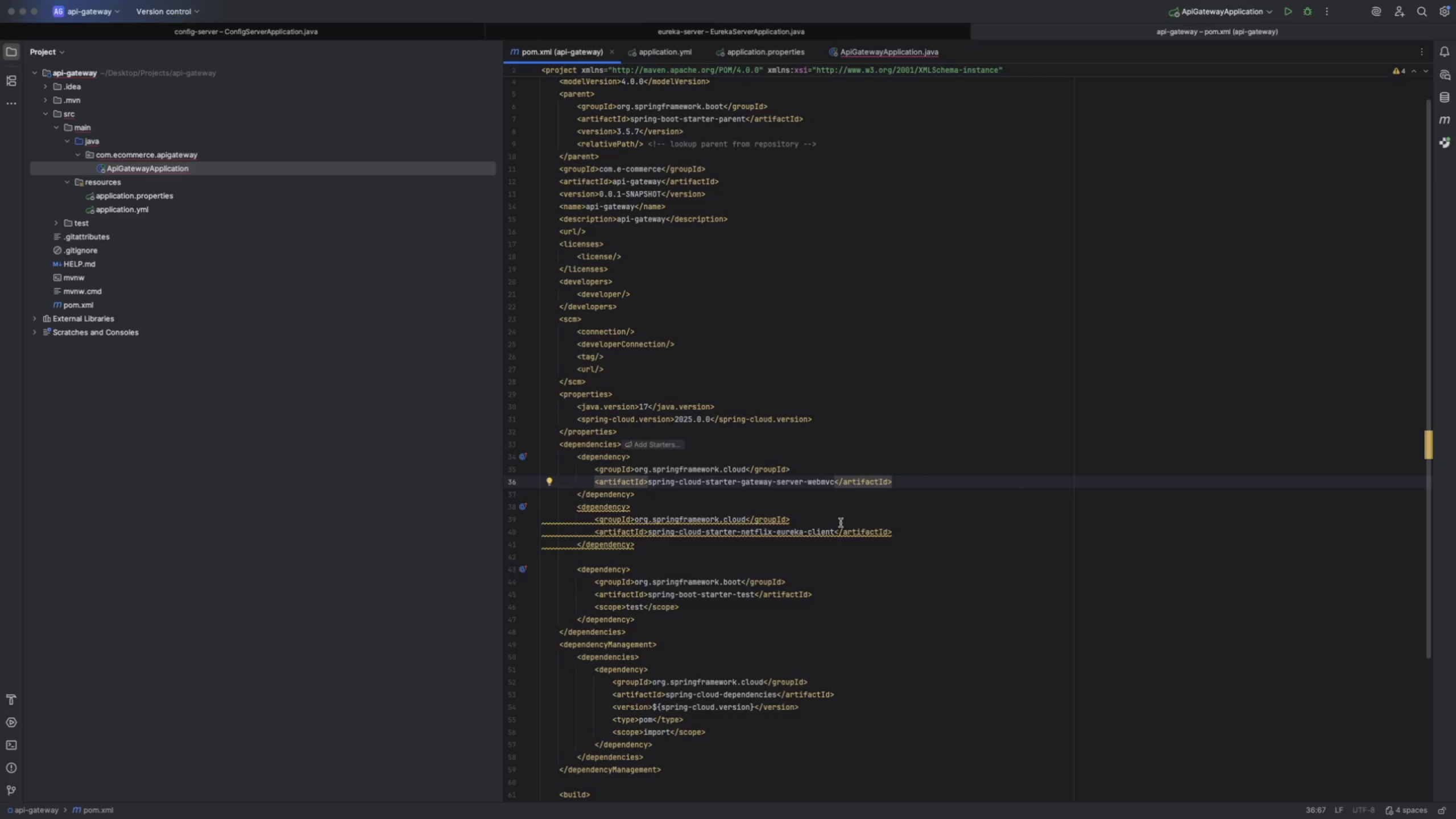 
key(Backspace)
 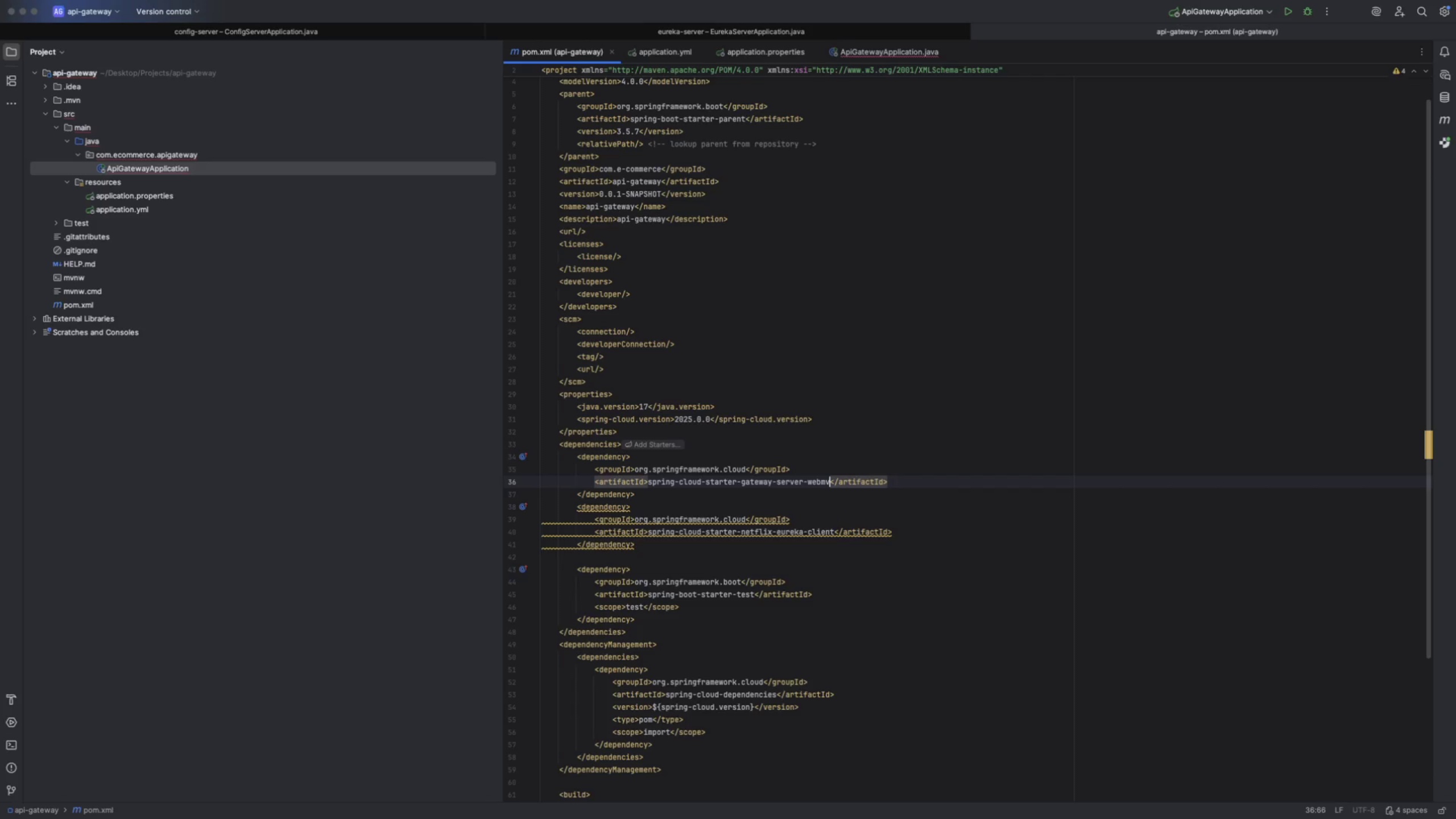 
key(Backspace)
 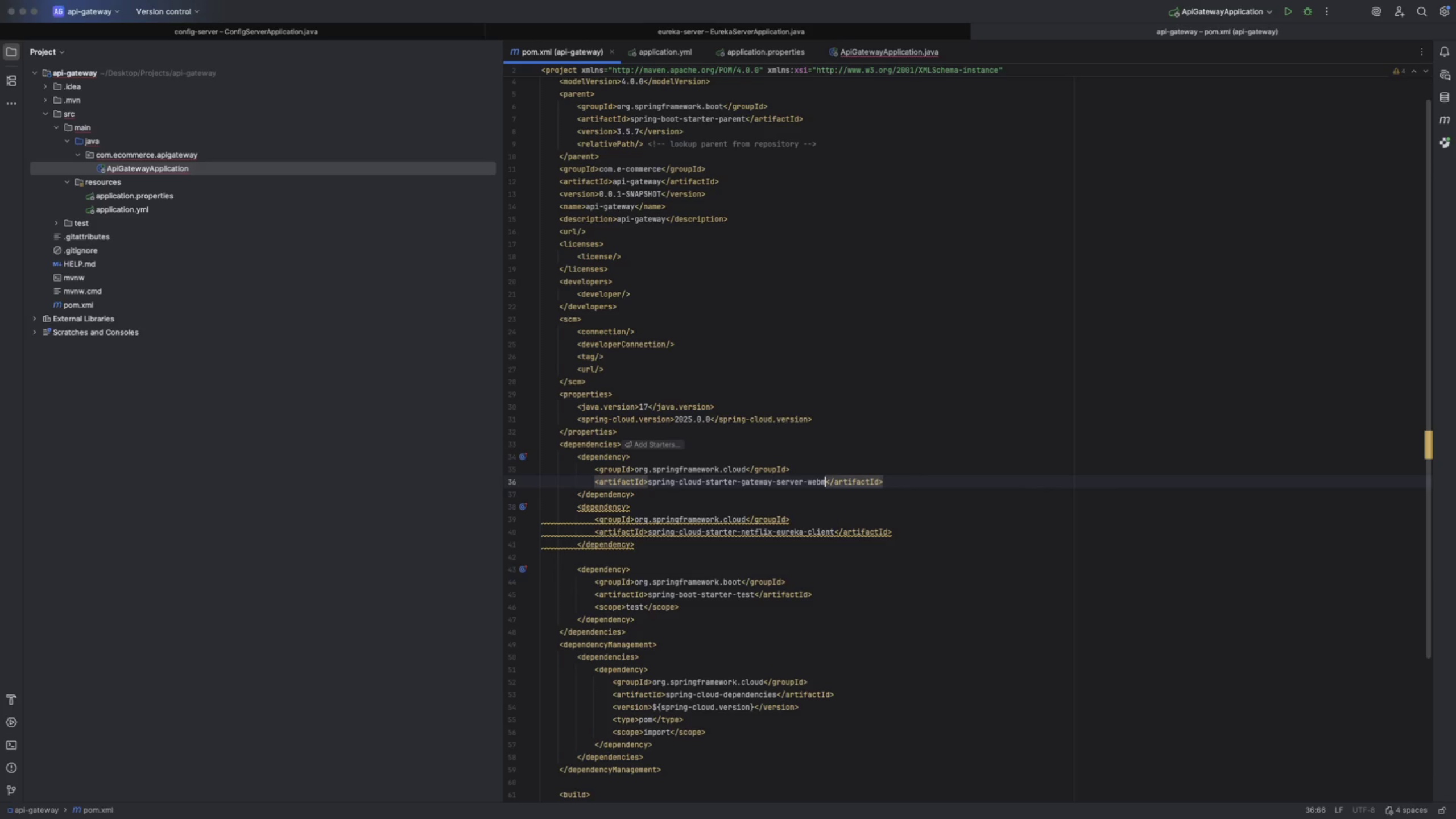 
key(Backspace)
 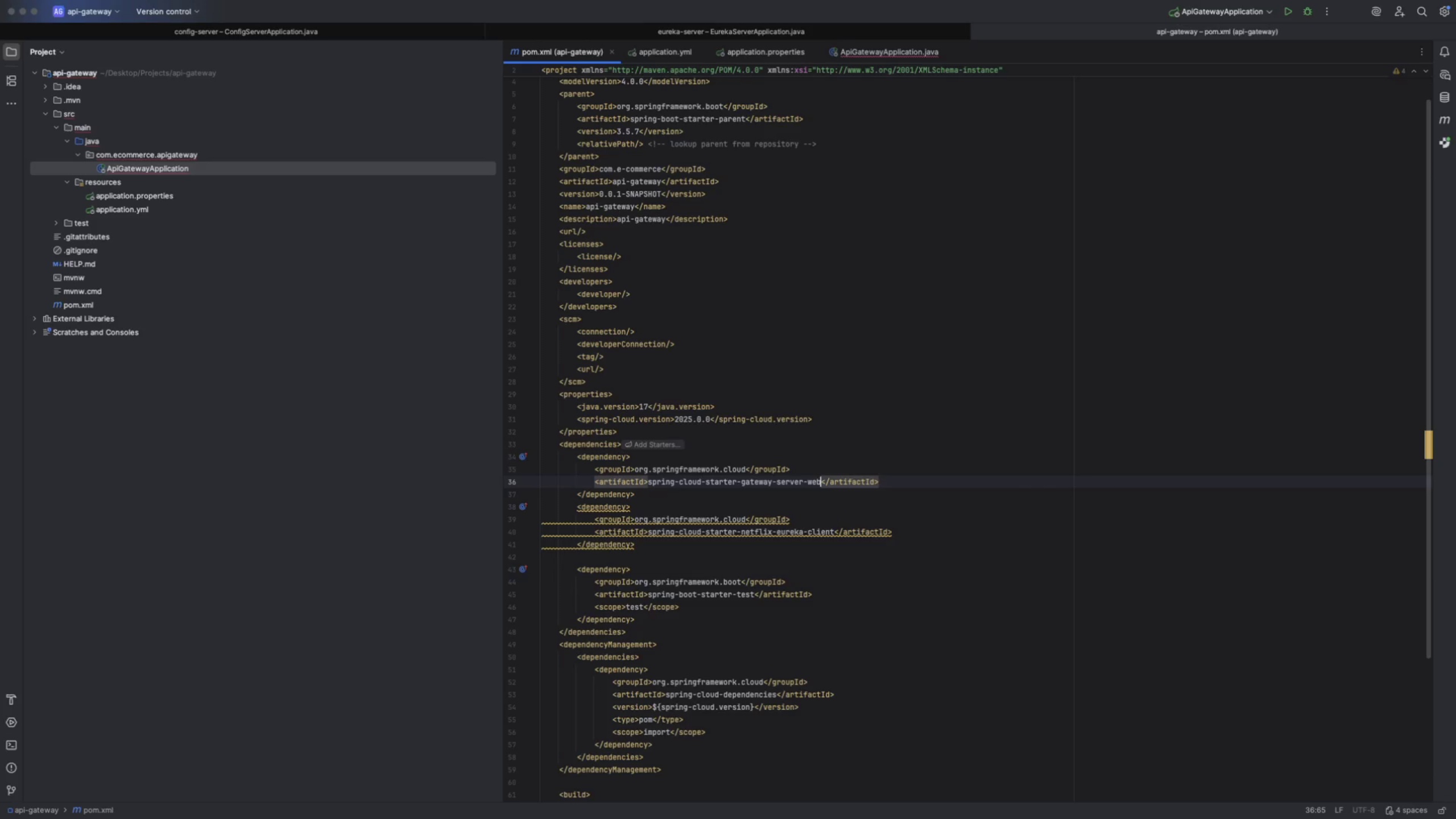 
key(Backspace)
 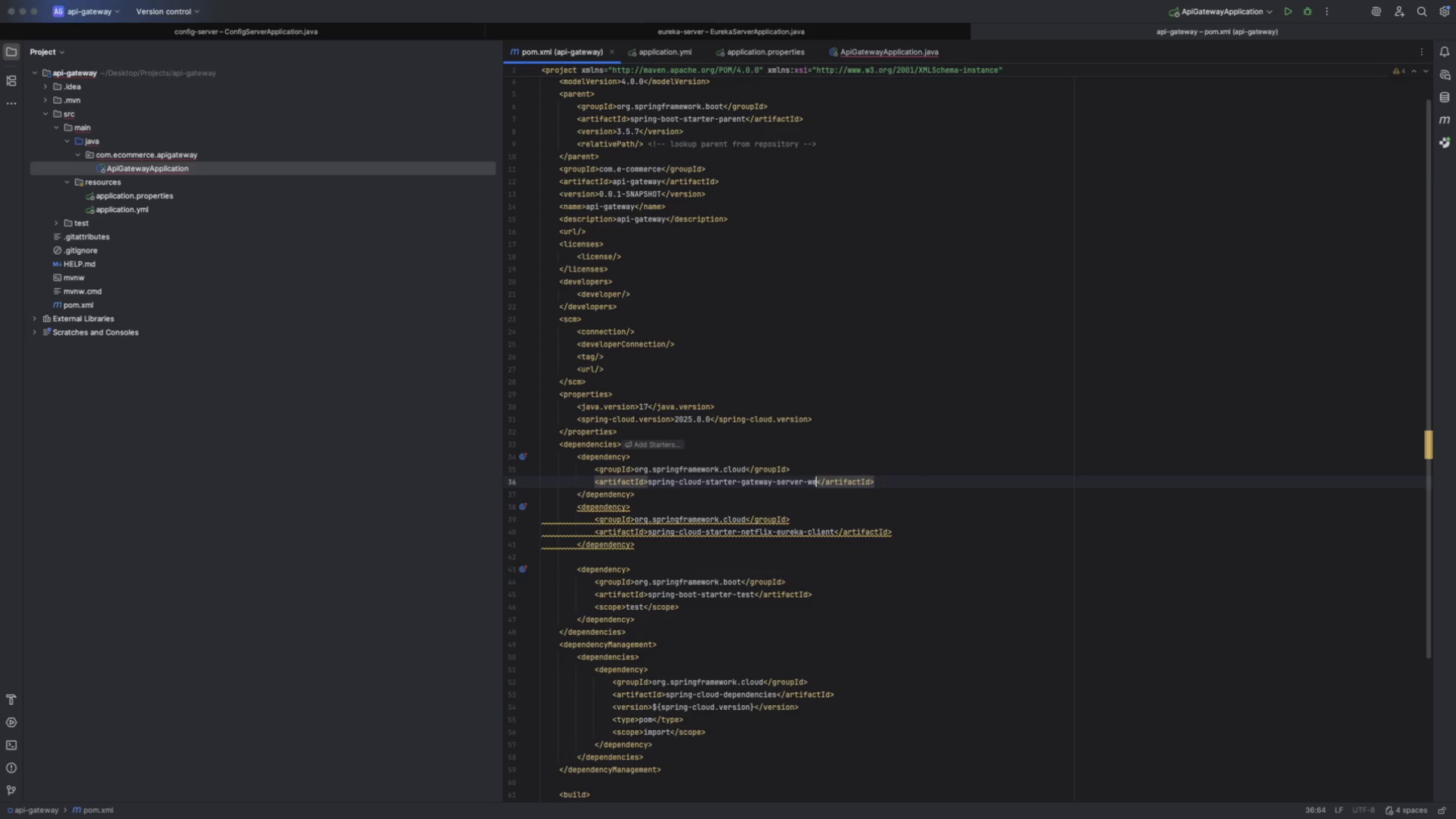 
key(Backspace)
 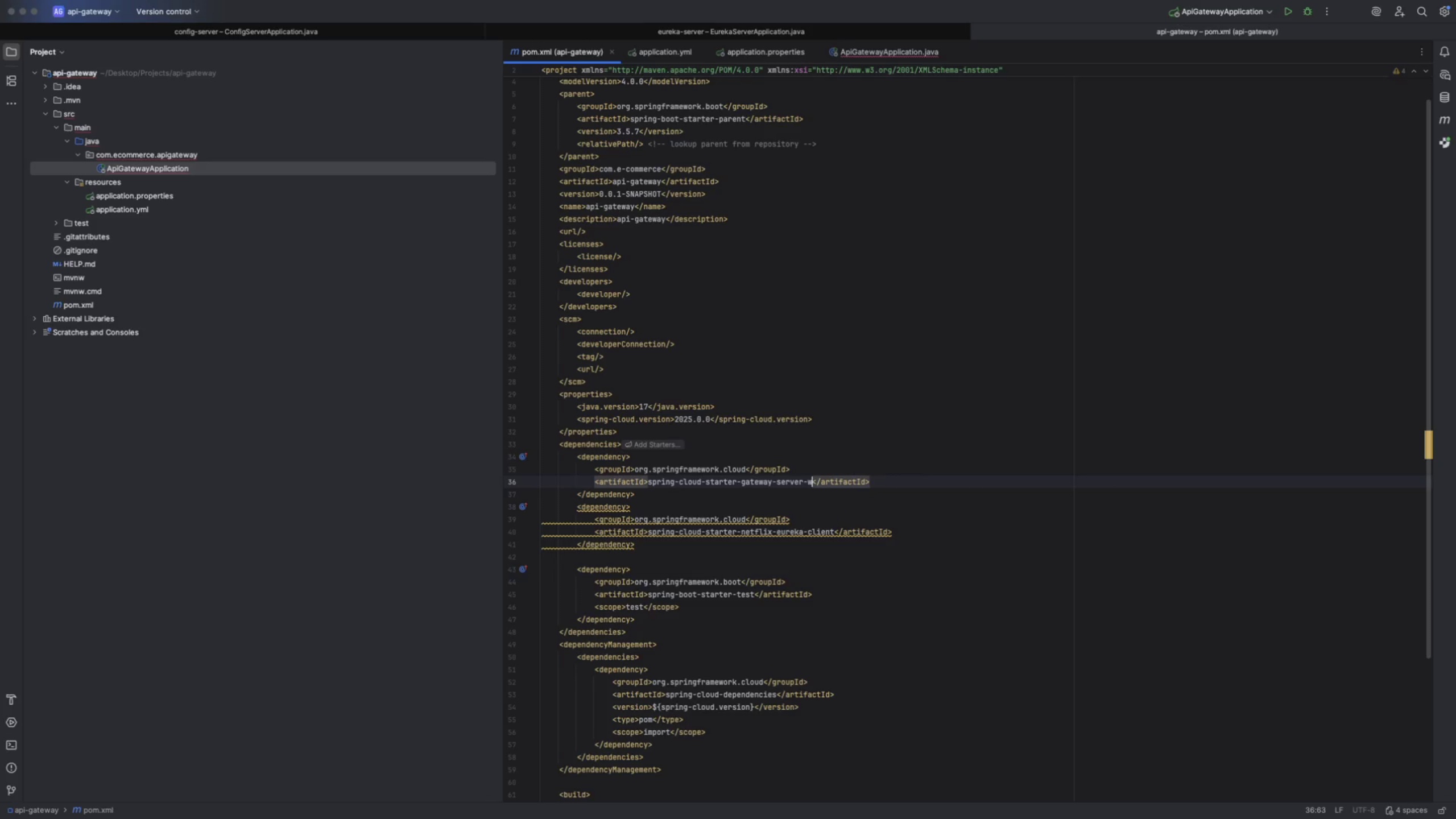 
key(Backspace)
 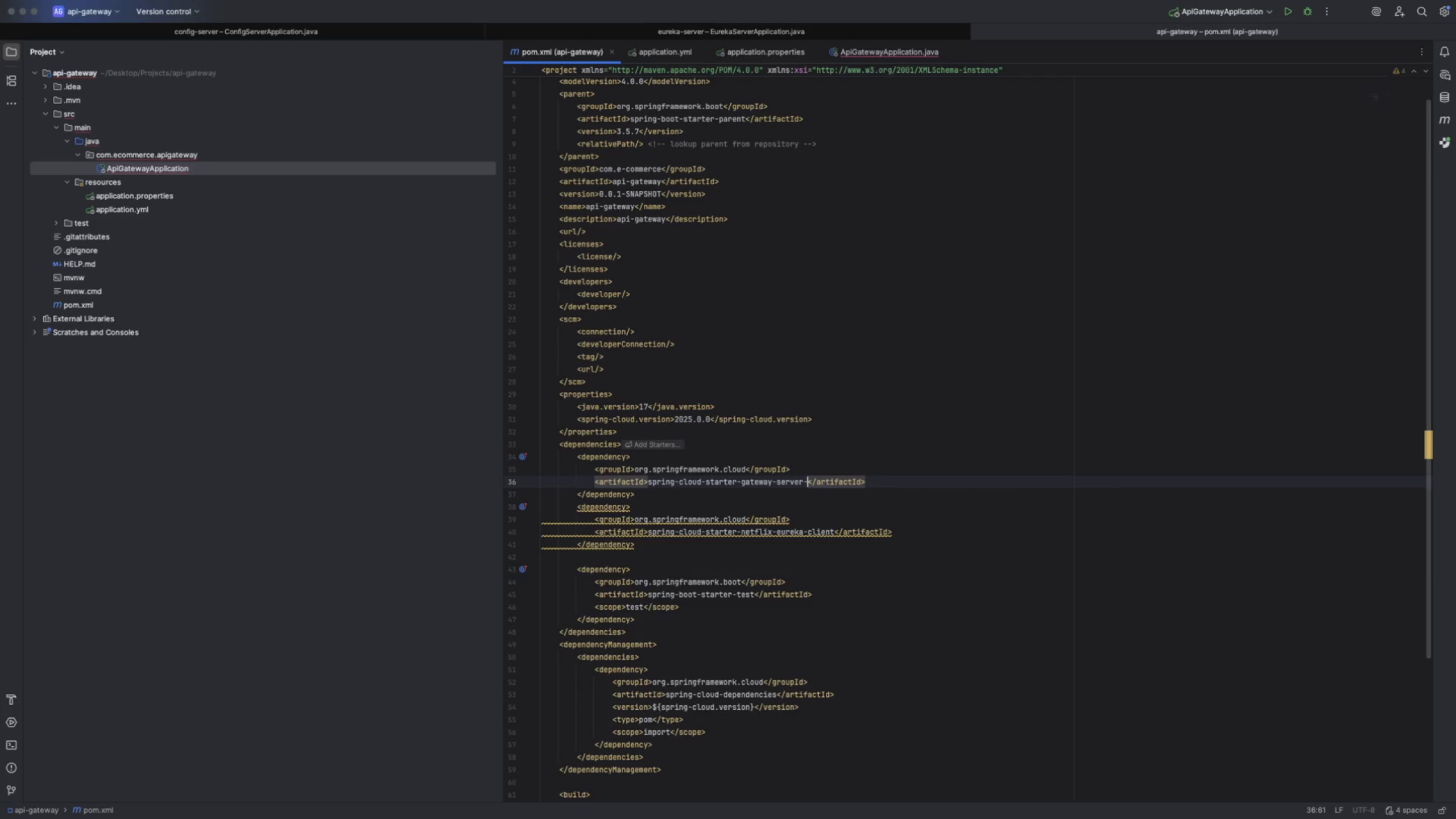 
key(Backspace)
 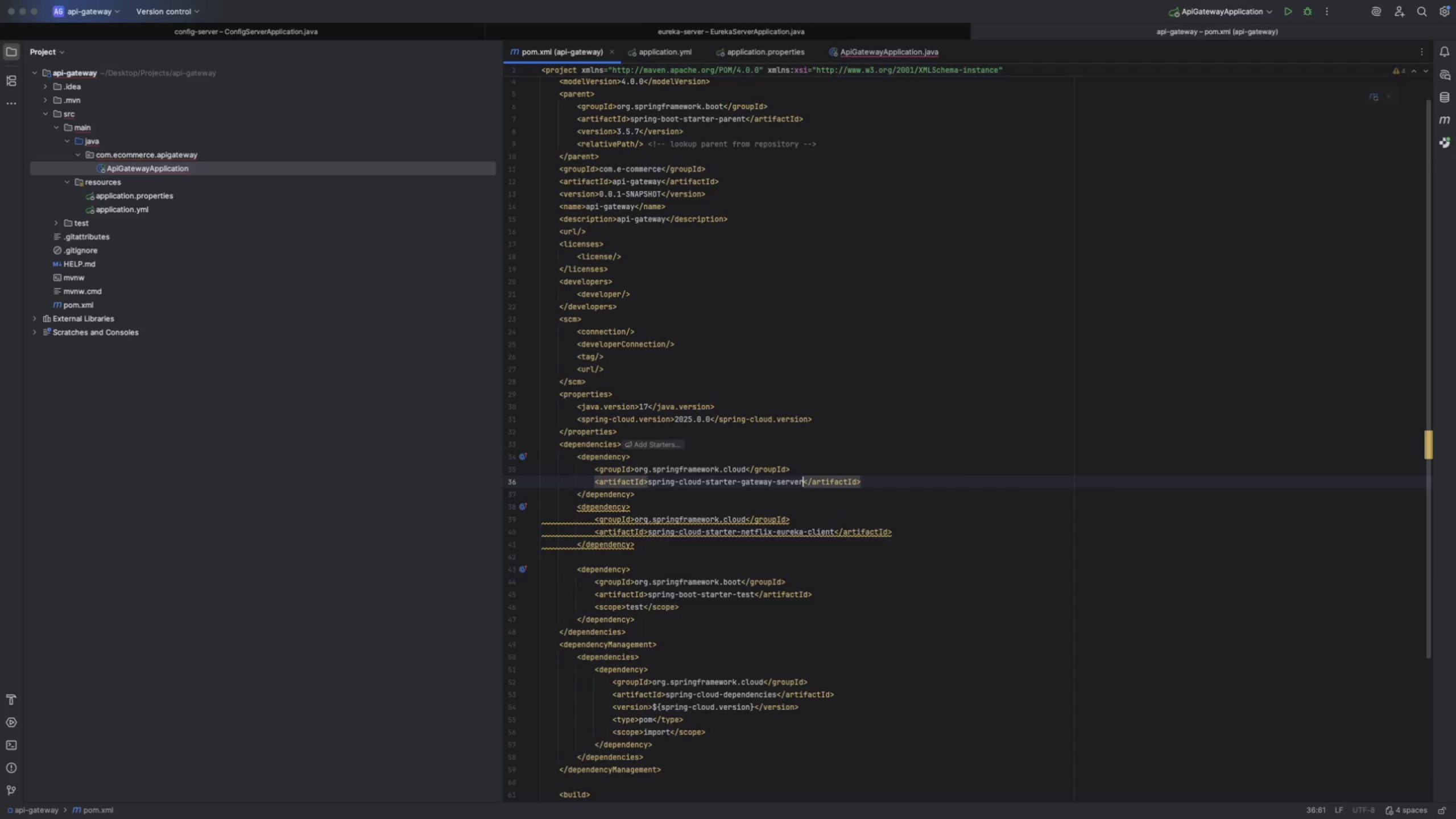 
key(Backspace)
 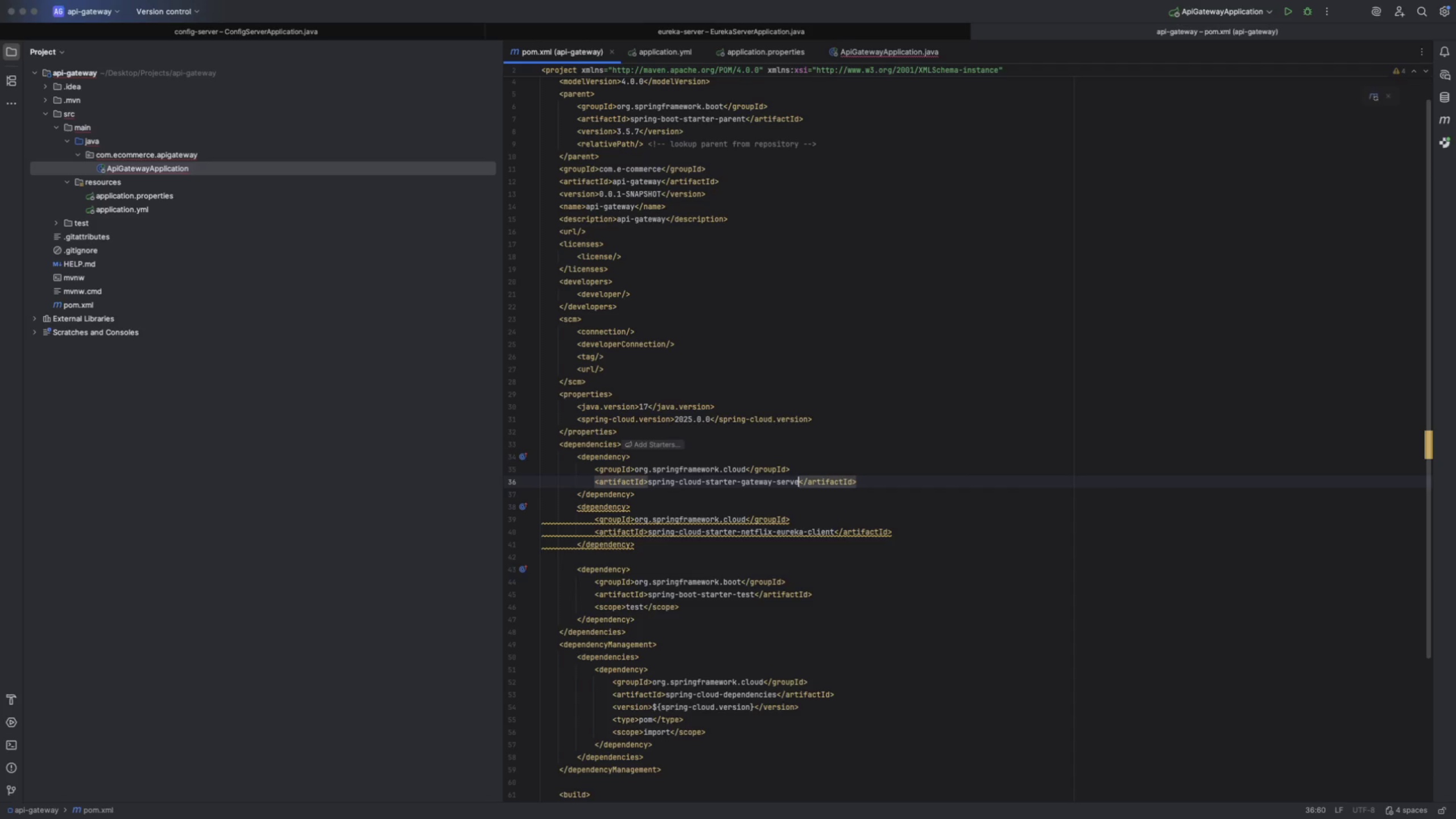 
key(Backspace)
 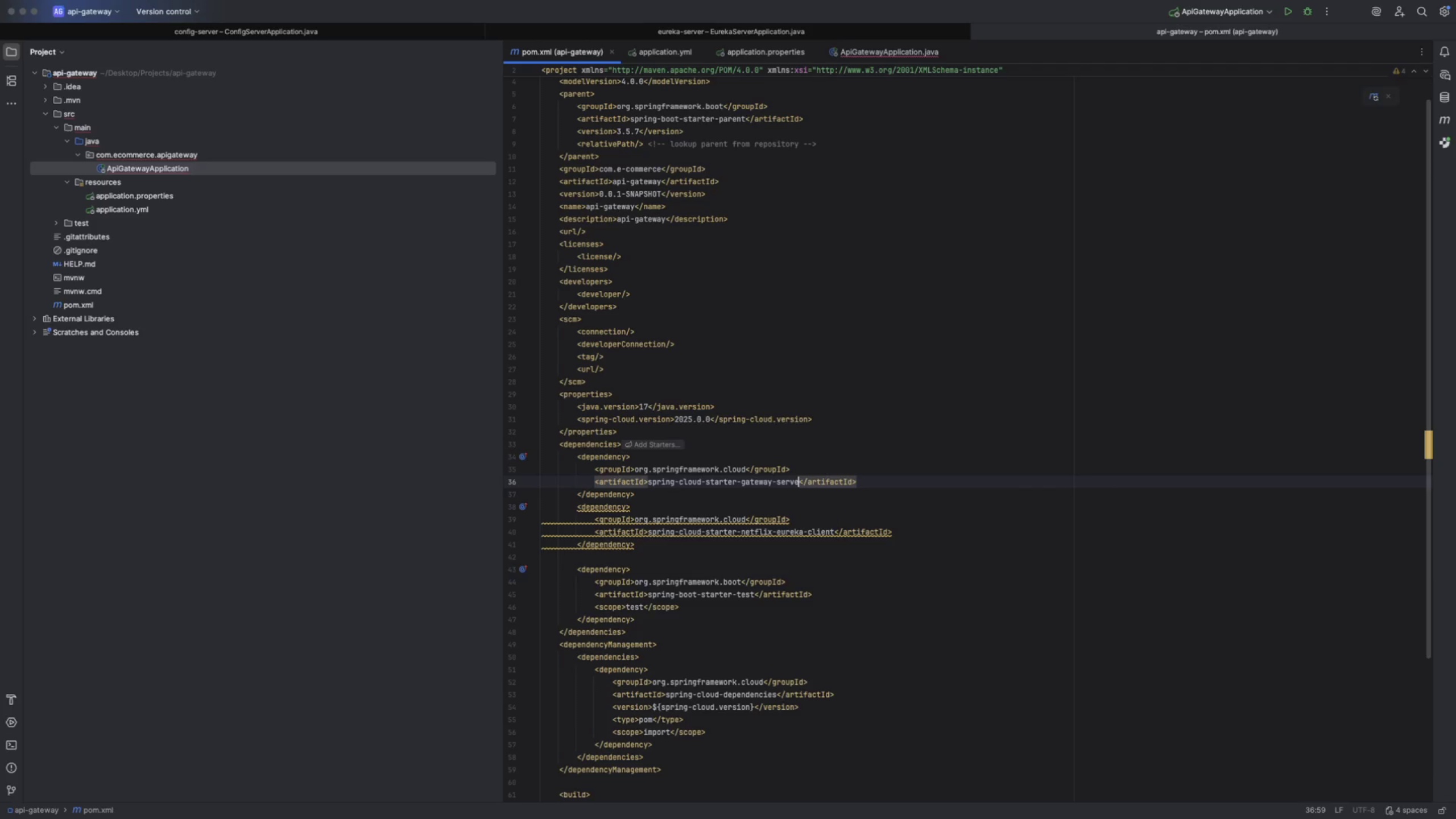 
key(Backspace)
 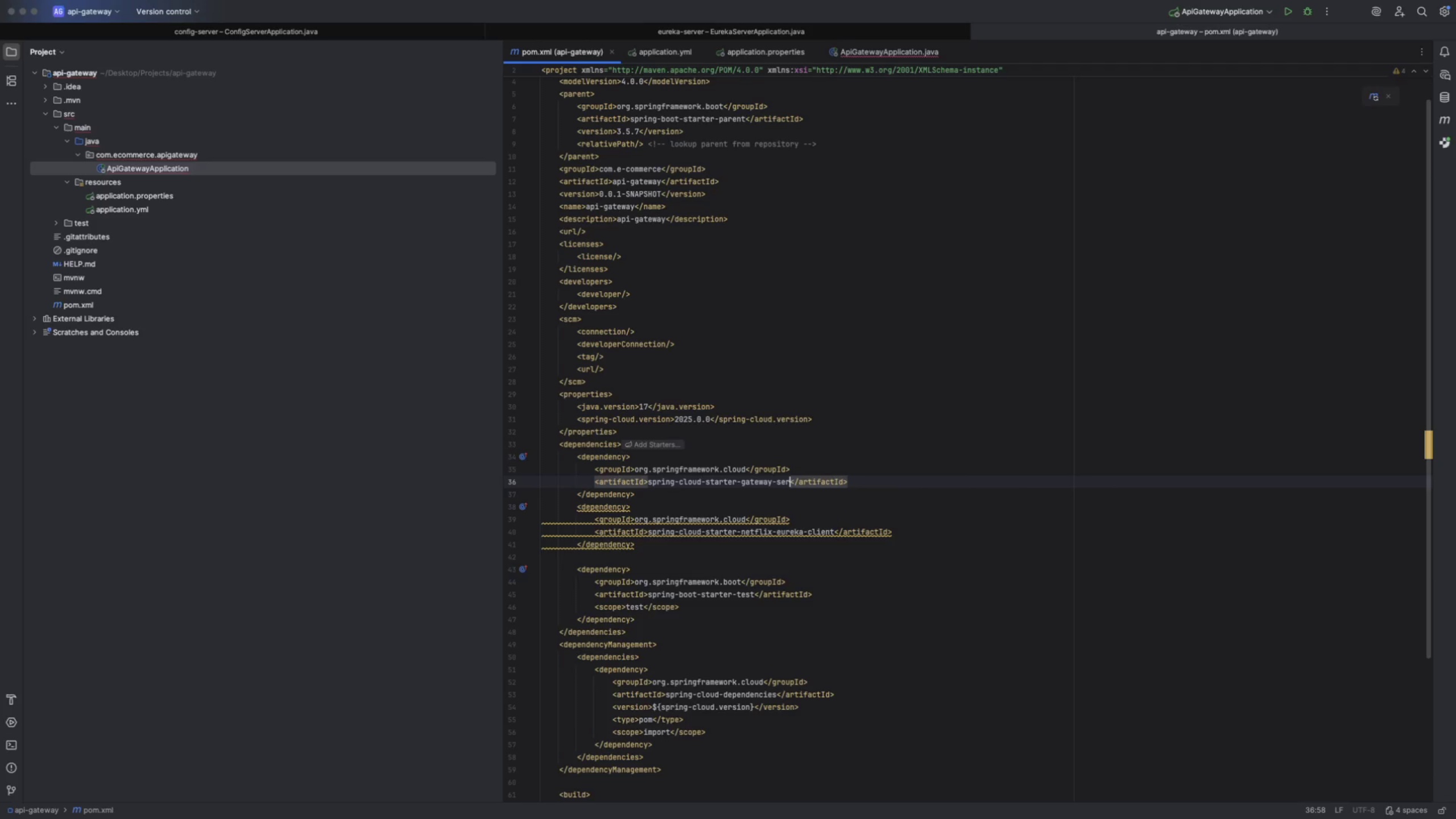 
key(Backspace)
 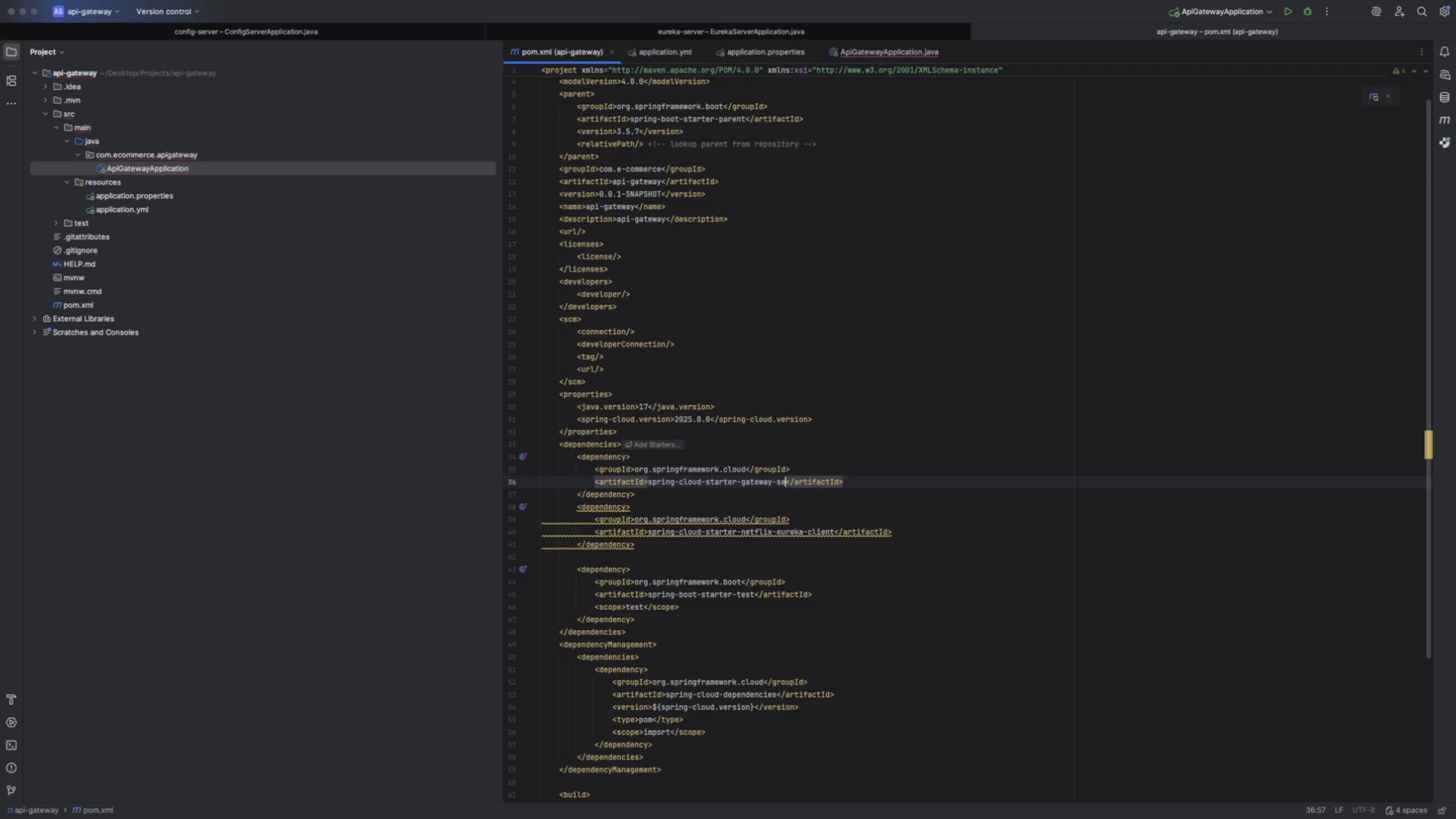 
key(Backspace)
 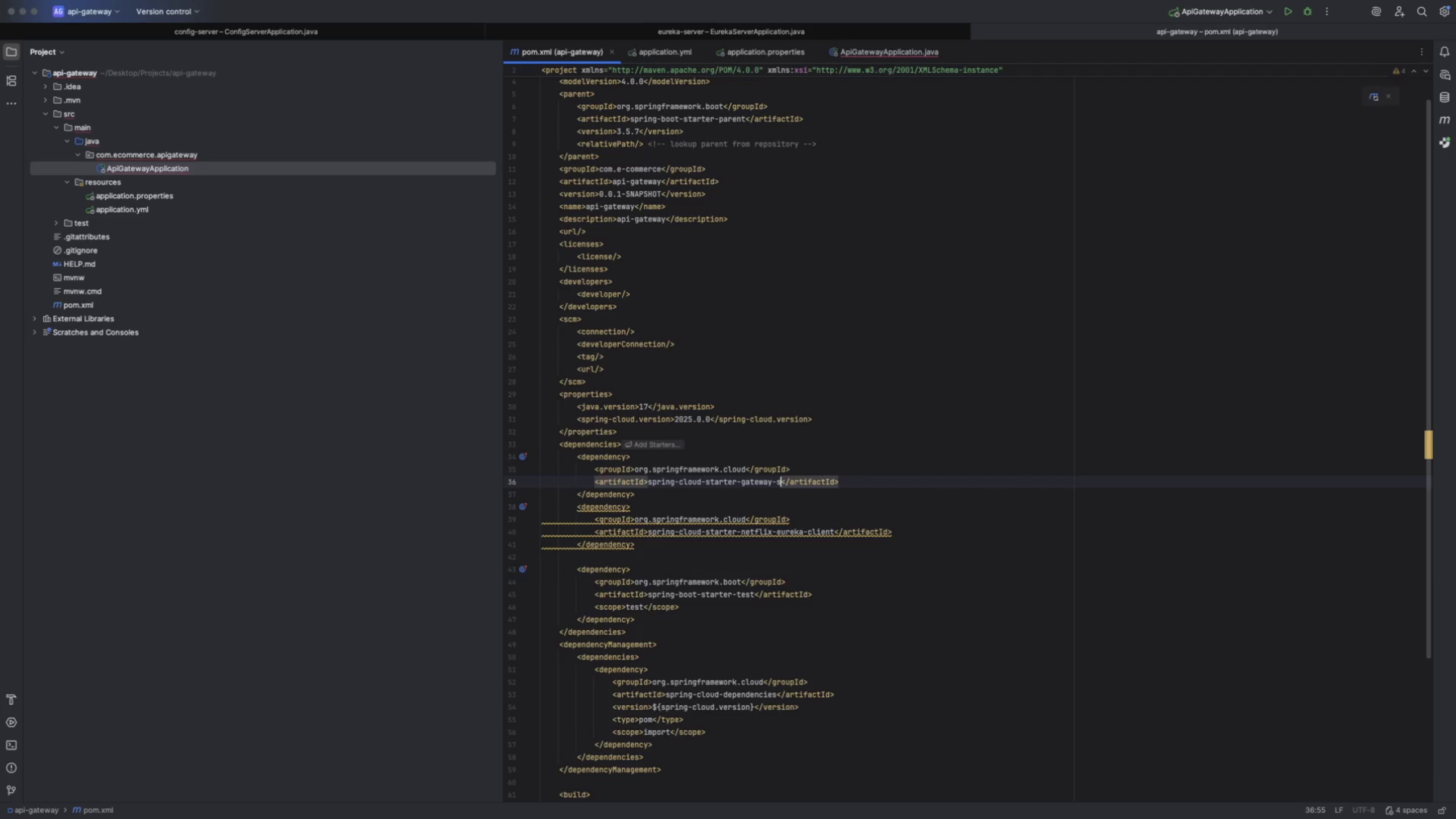 
key(Backspace)
 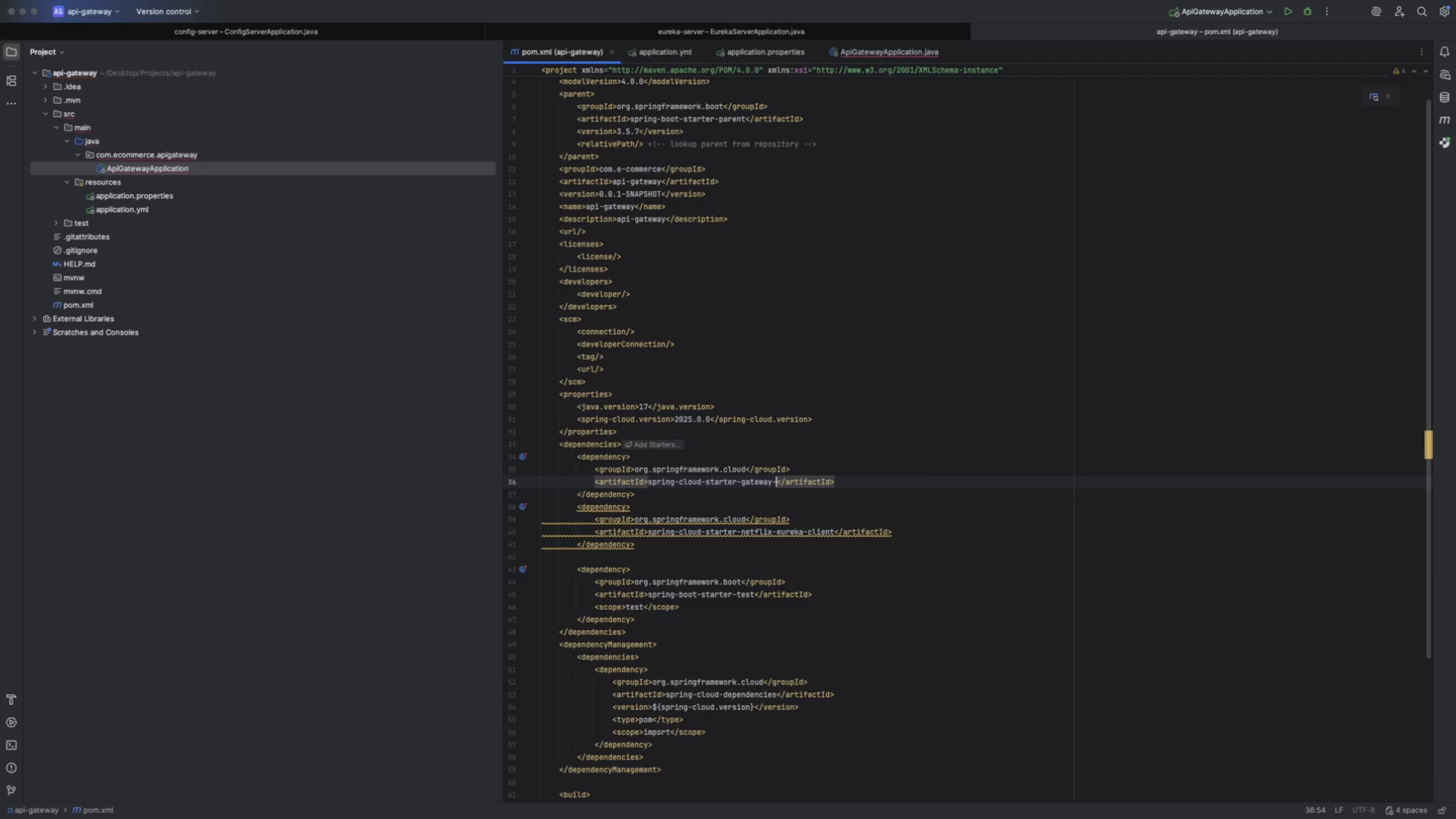 
key(Backspace)
 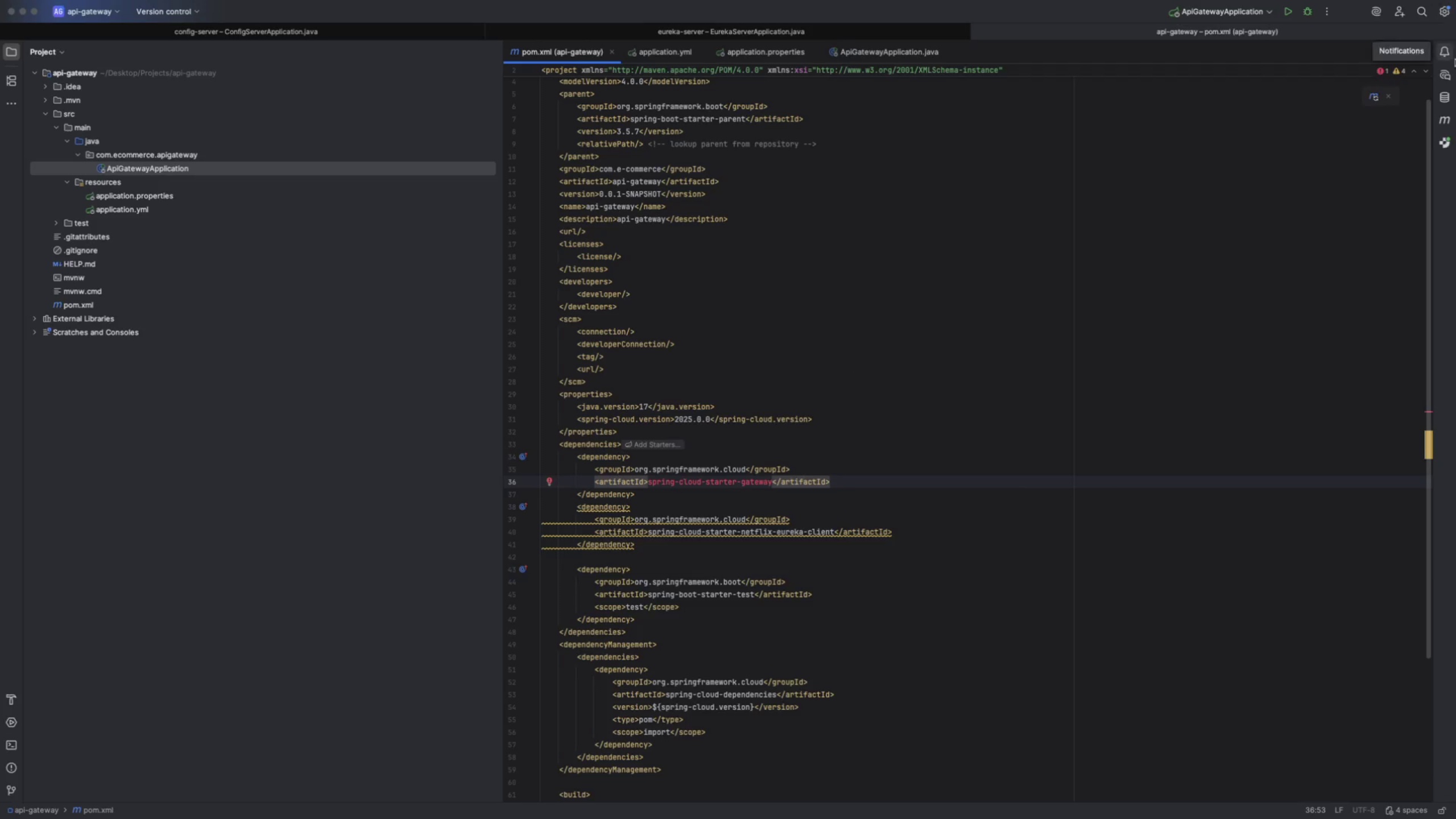 
left_click([1370, 98])
 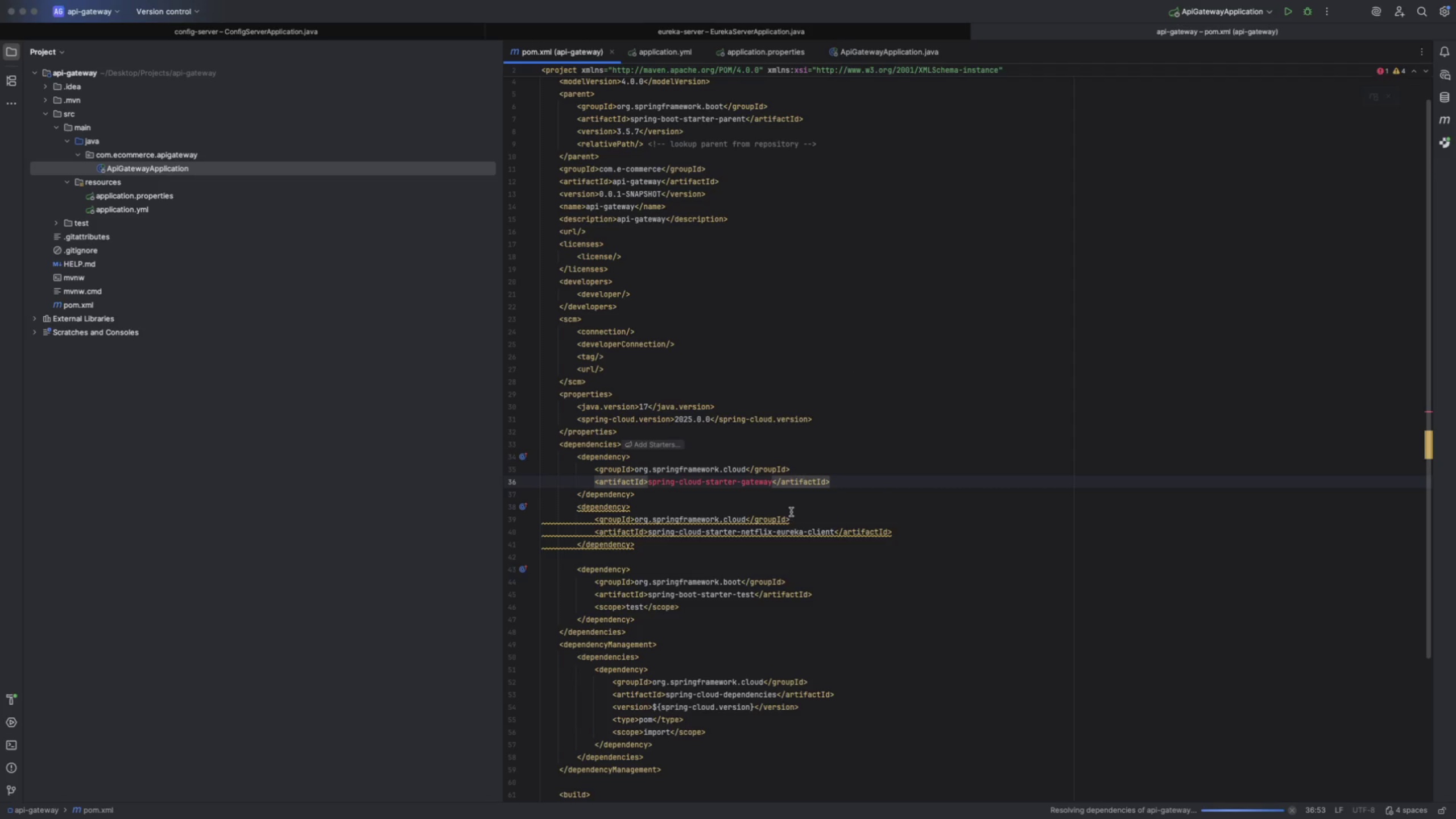 
scroll: coordinate [785, 556], scroll_direction: down, amount: 16.0
 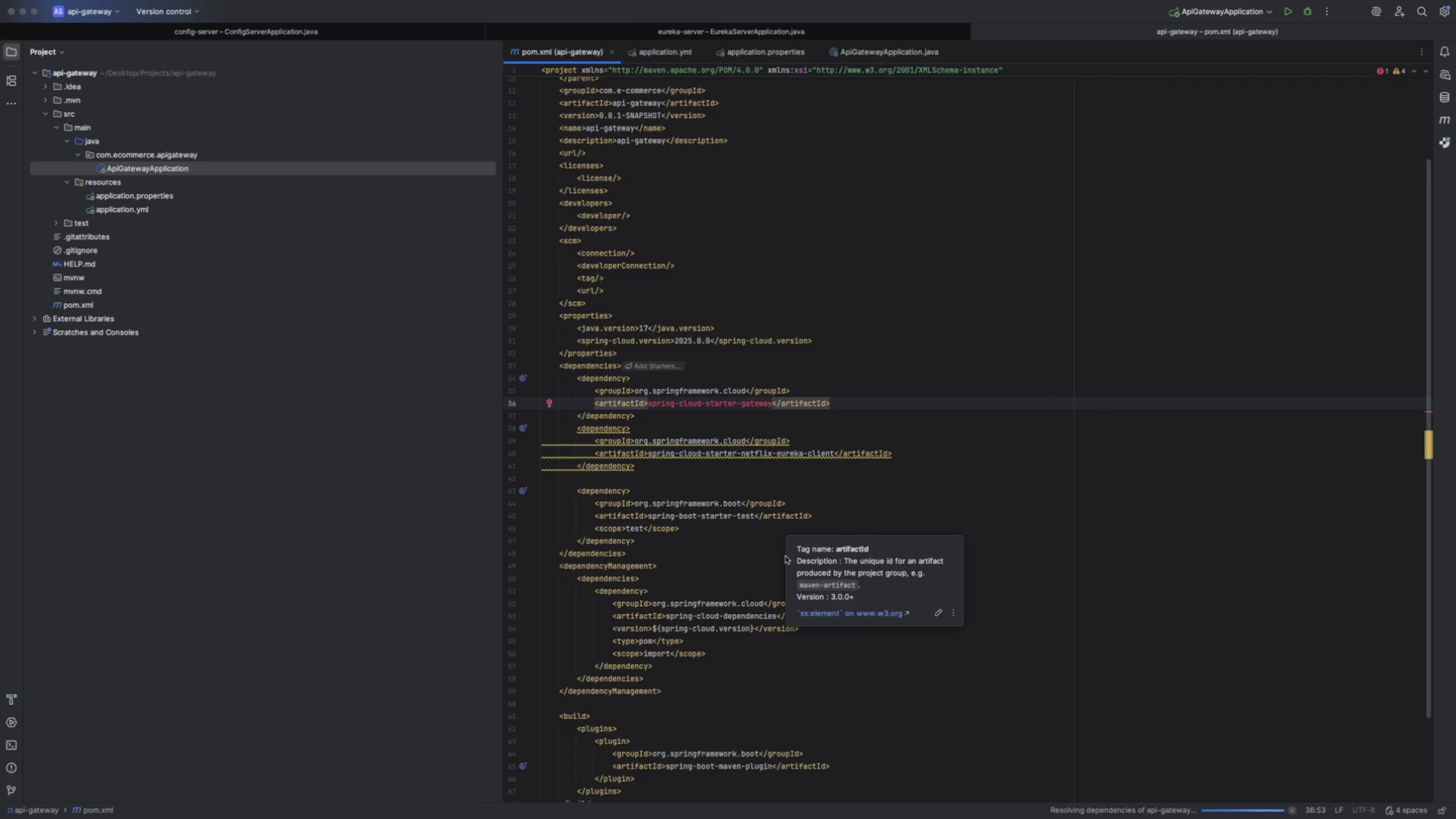 
scroll: coordinate [785, 556], scroll_direction: up, amount: 4.0
 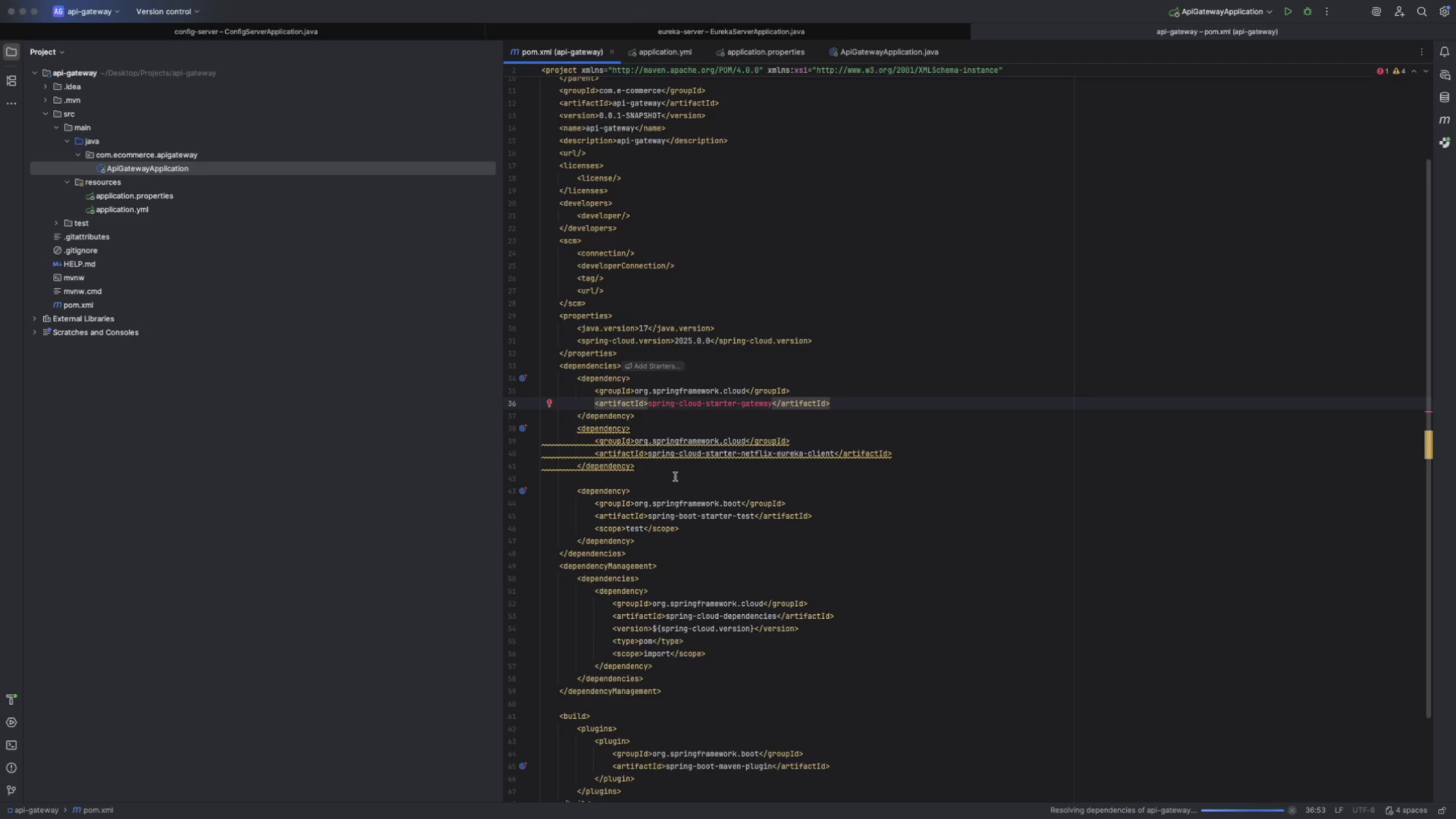 
mouse_move([673, 442])
 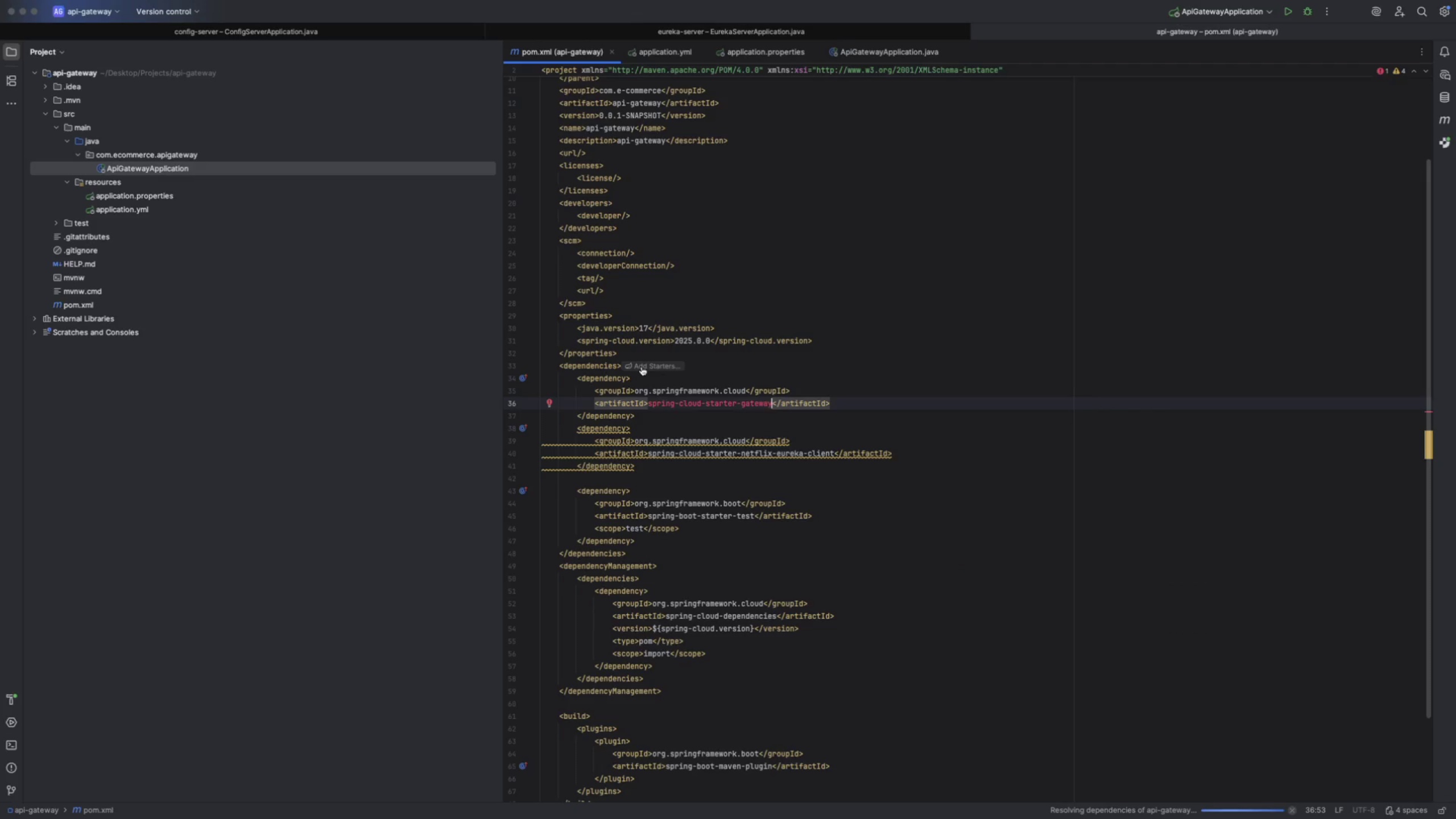 
left_click([642, 367])
 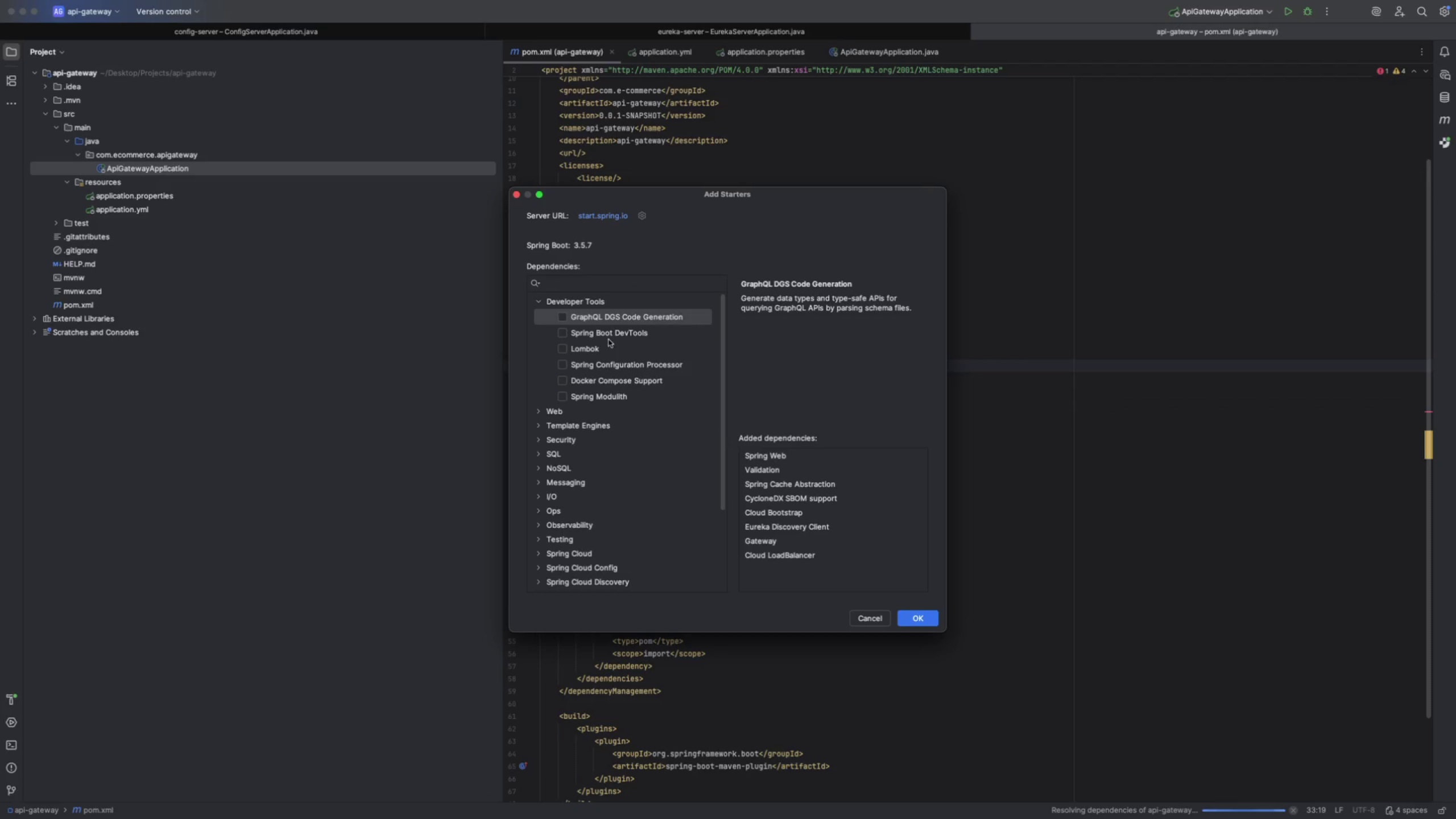 
type(gateway)
 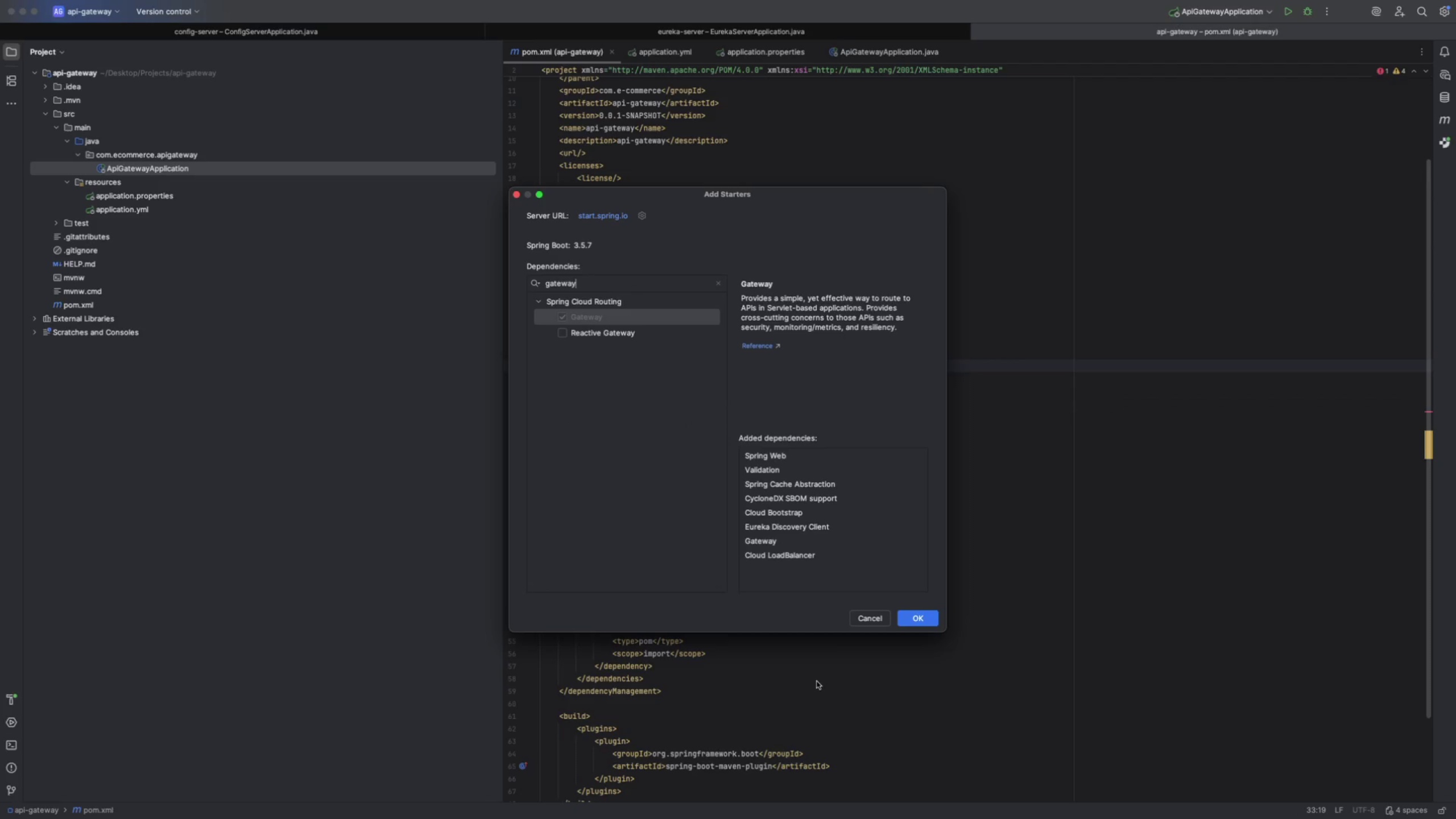 
left_click([771, 498])
 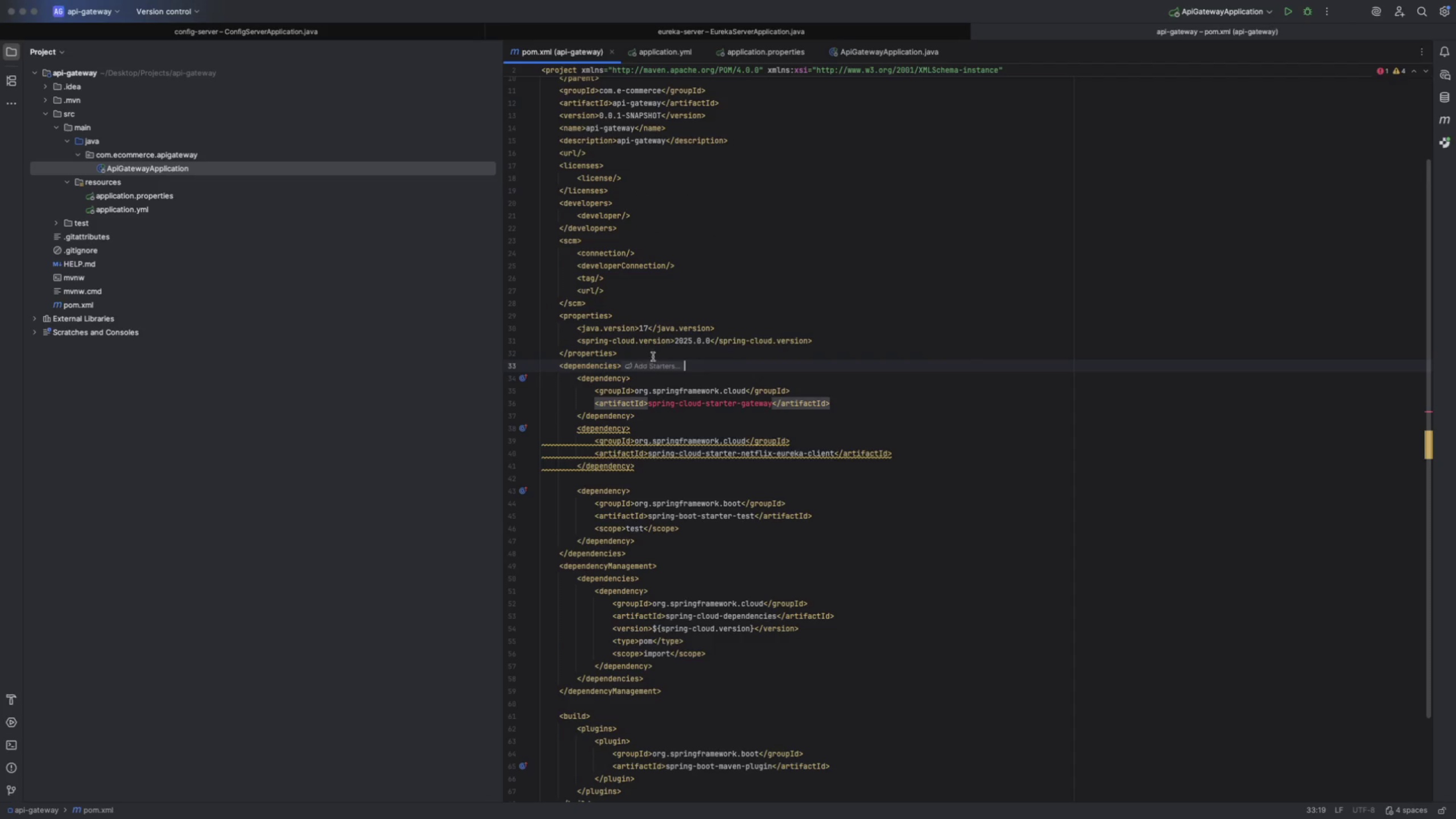 
wait(6.62)
 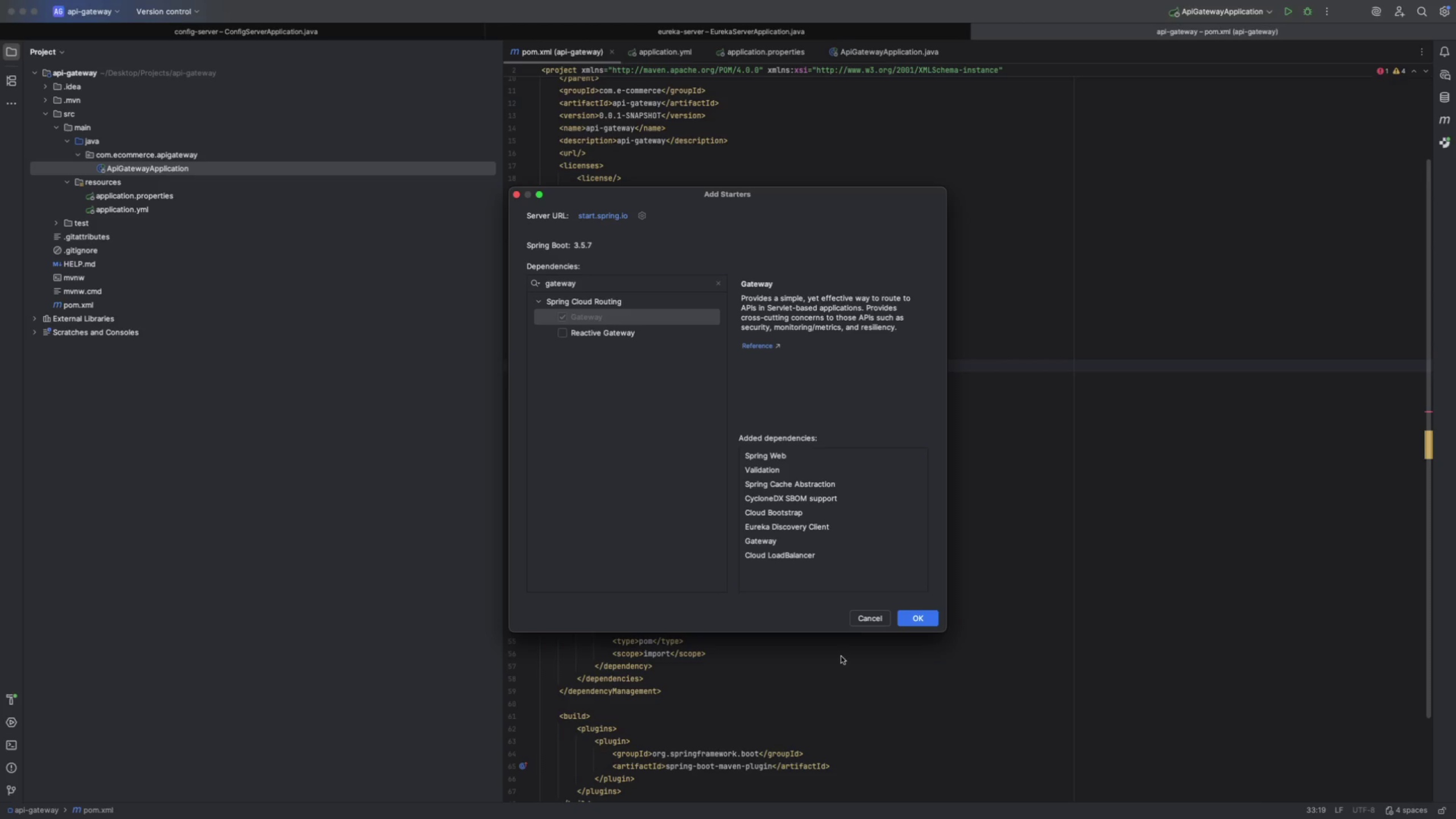 
left_click_drag(start_coordinate=[592, 301], to_coordinate=[543, 203])
 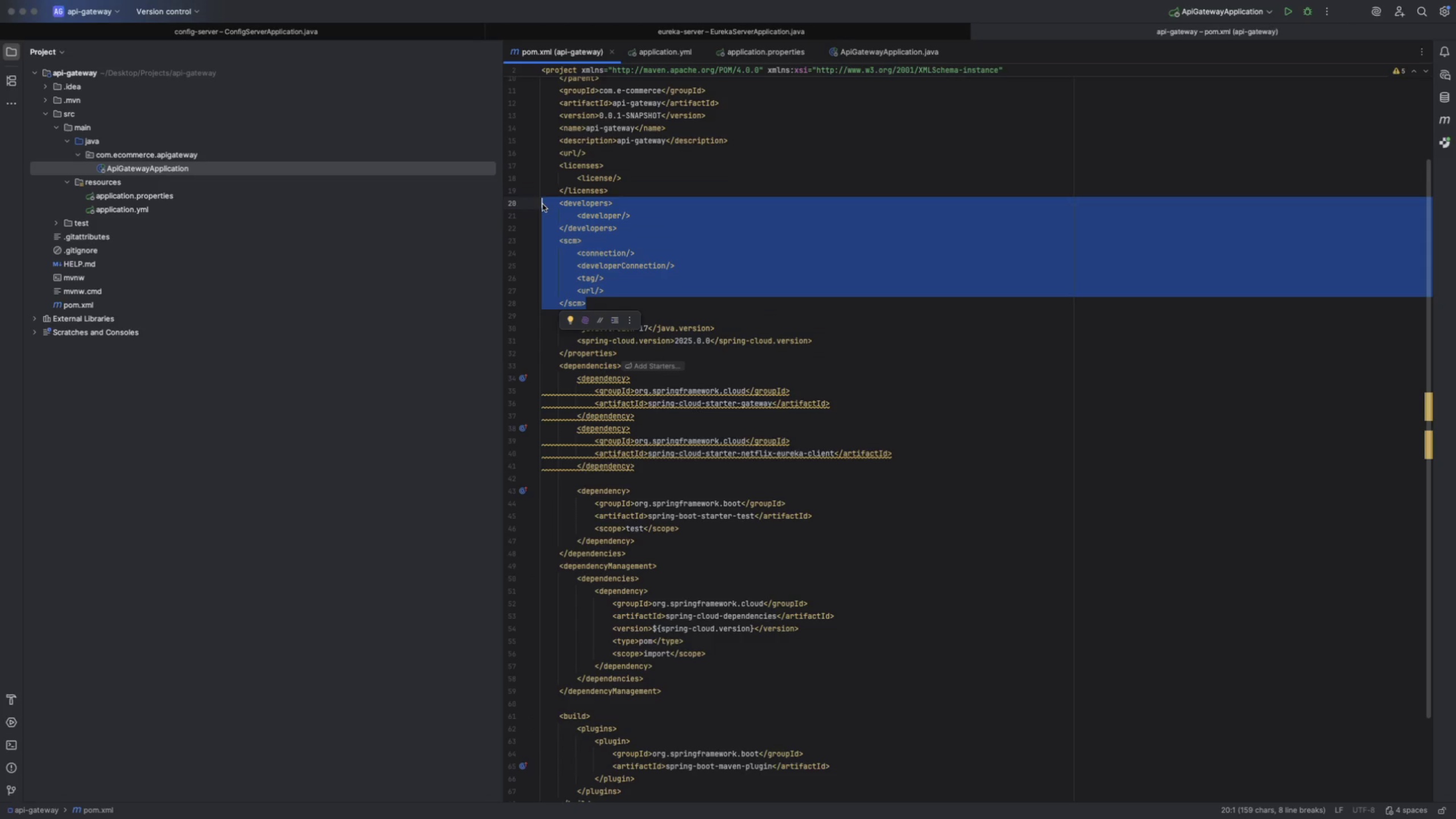 
key(Backspace)
 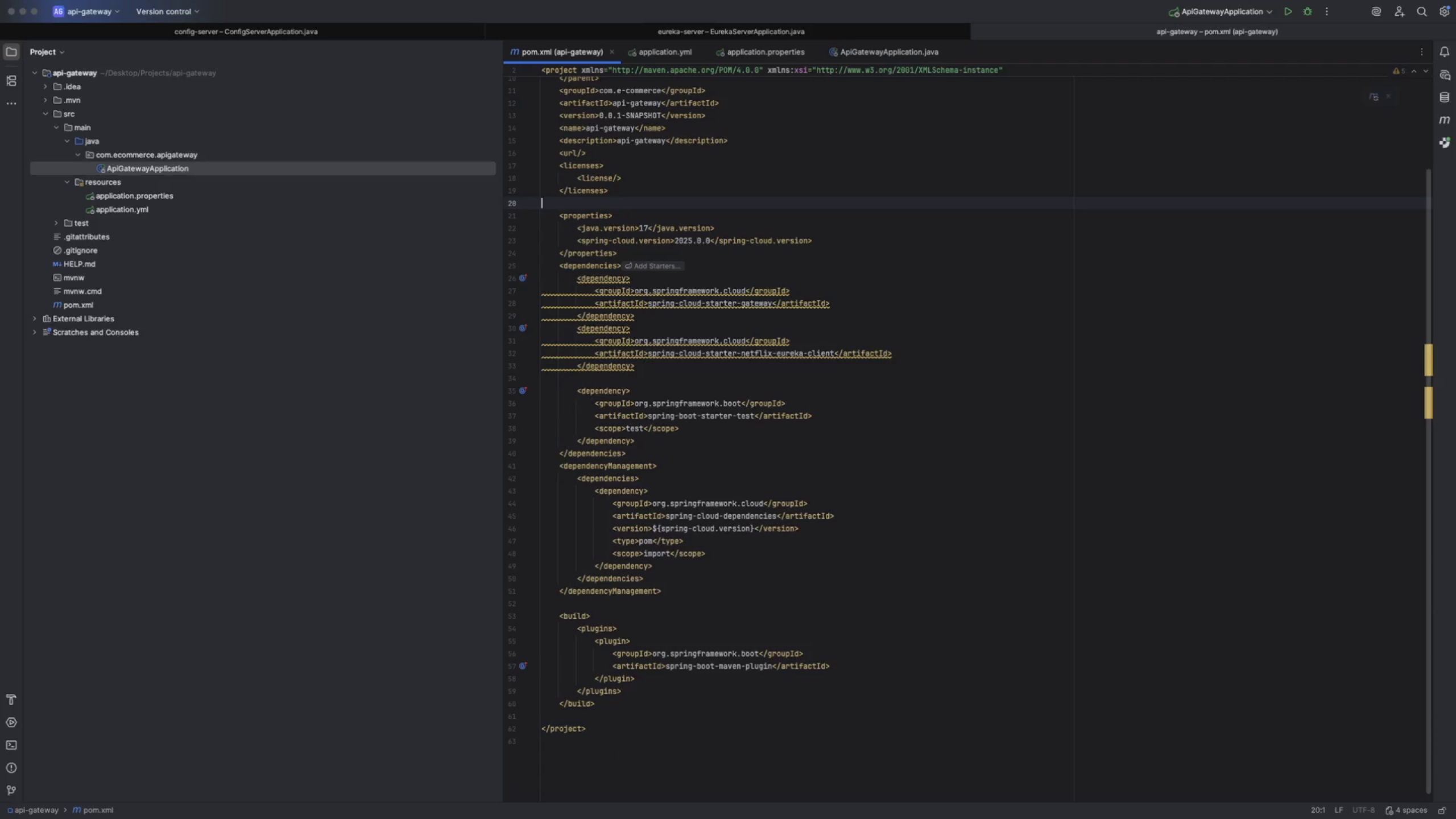 
key(Backspace)
 